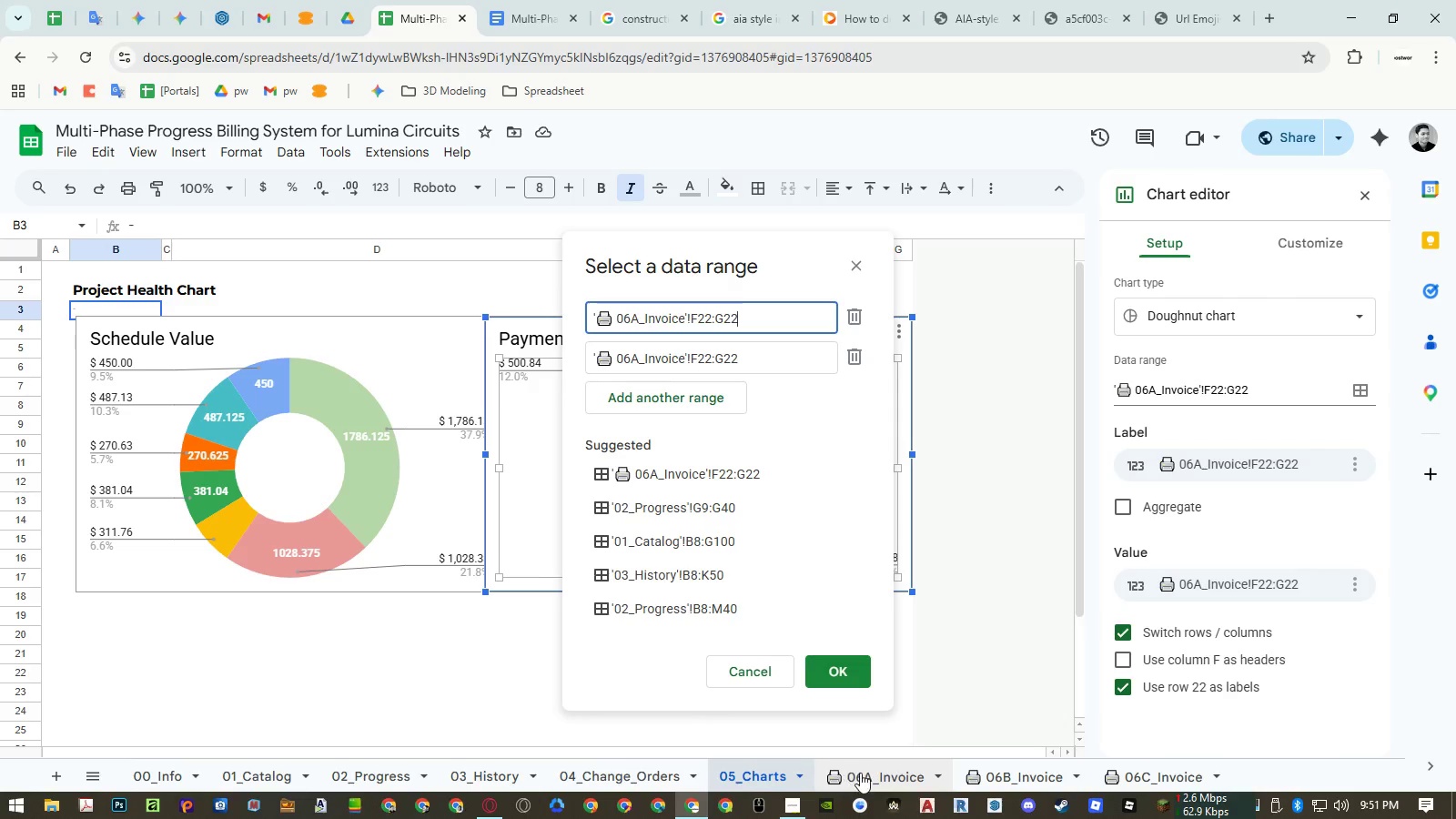 
left_click([861, 773])
 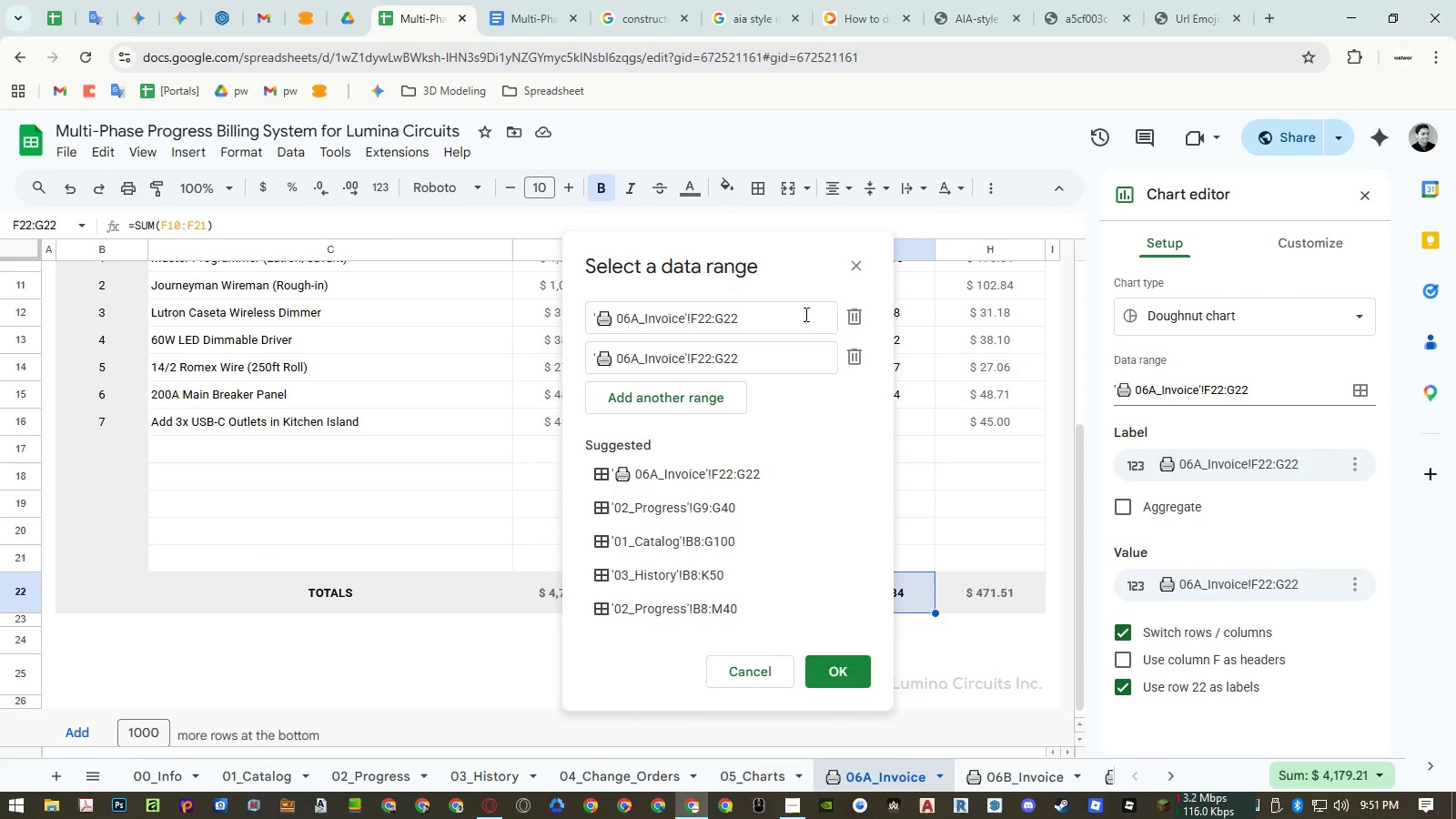 
left_click_drag(start_coordinate=[777, 271], to_coordinate=[489, 279])
 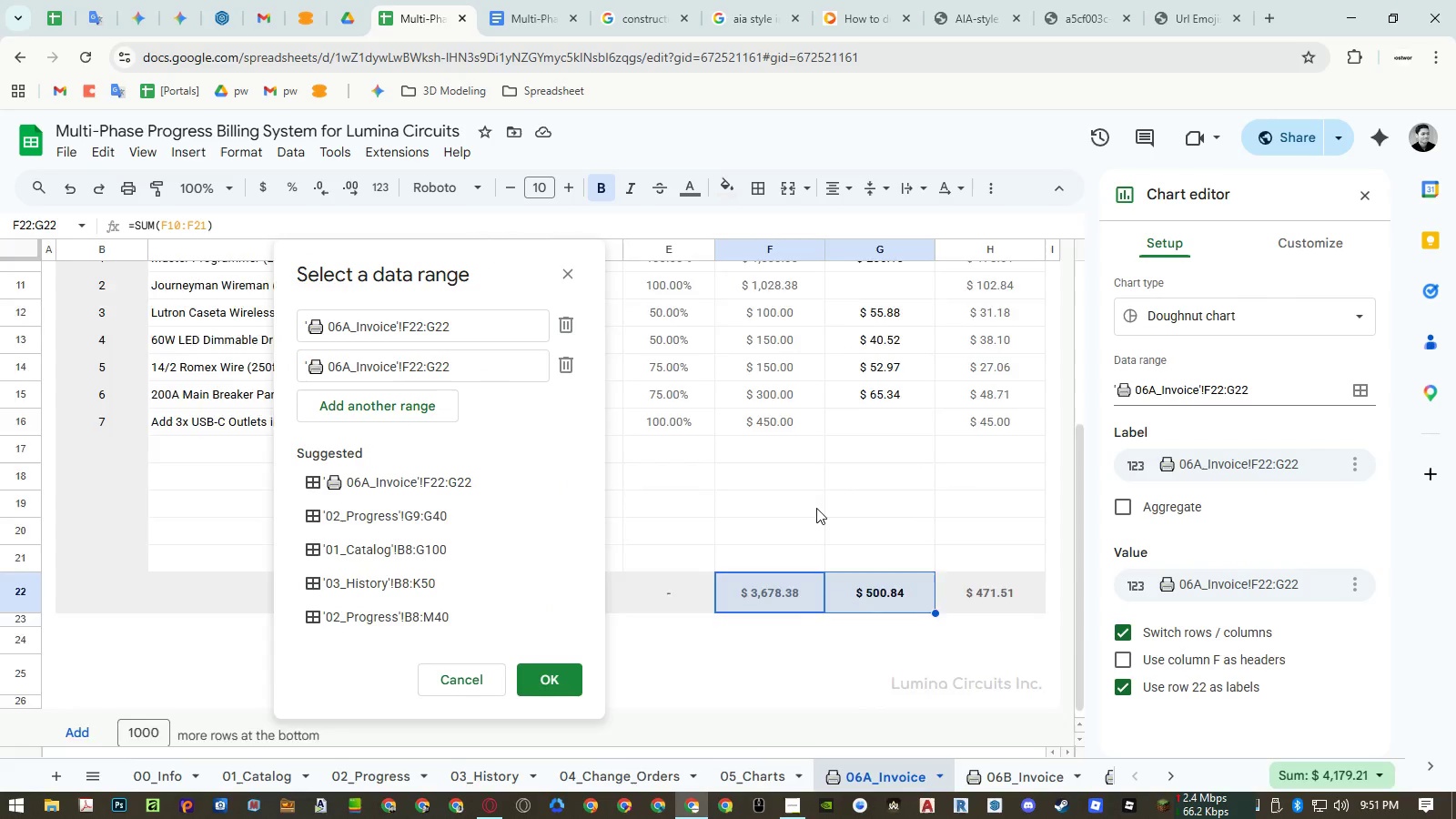 
scroll: coordinate [816, 508], scroll_direction: up, amount: 3.0
 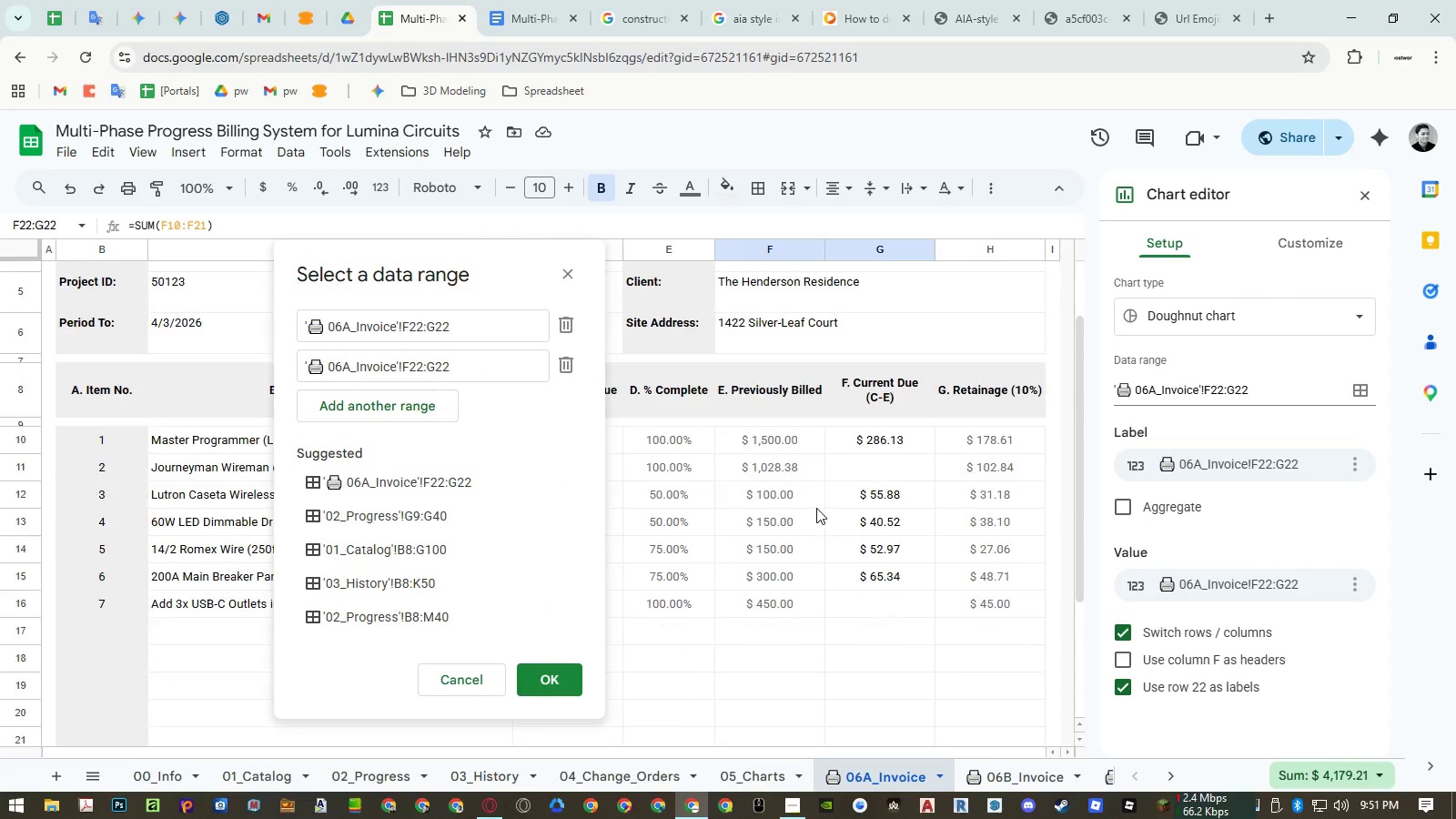 
scroll: coordinate [816, 508], scroll_direction: down, amount: 1.0
 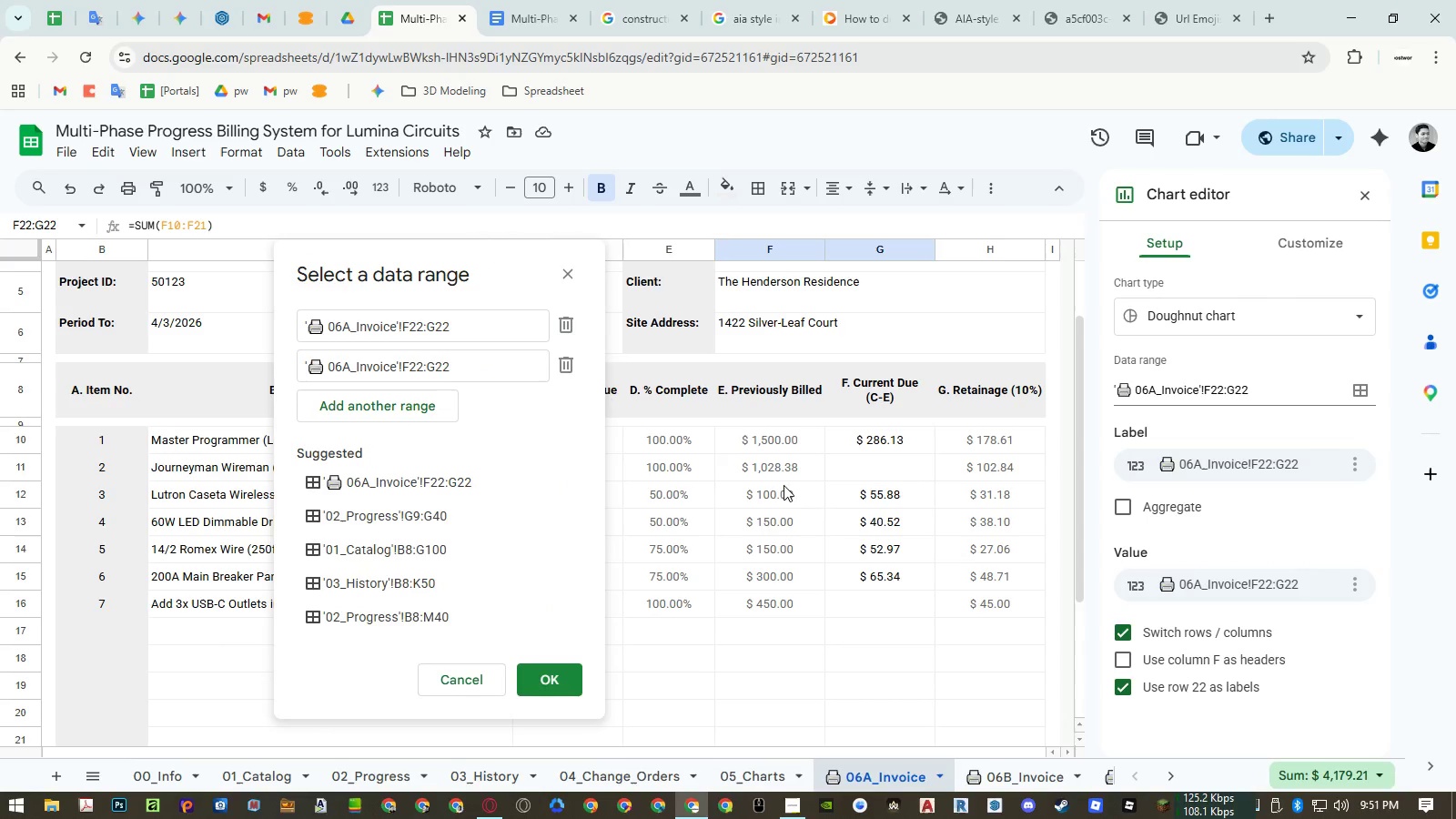 
left_click([508, 330])
 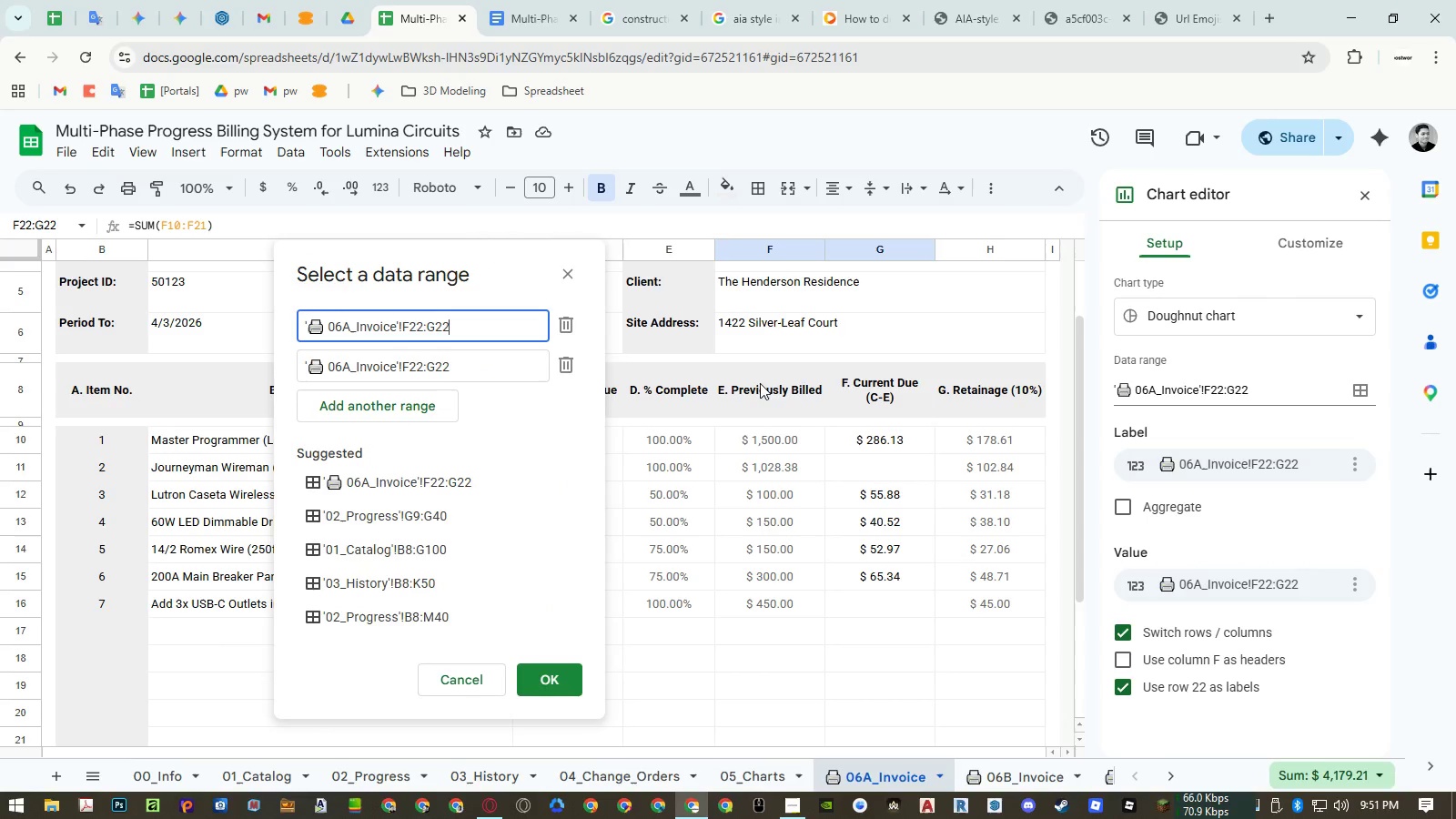 
left_click_drag(start_coordinate=[763, 386], to_coordinate=[892, 394])
 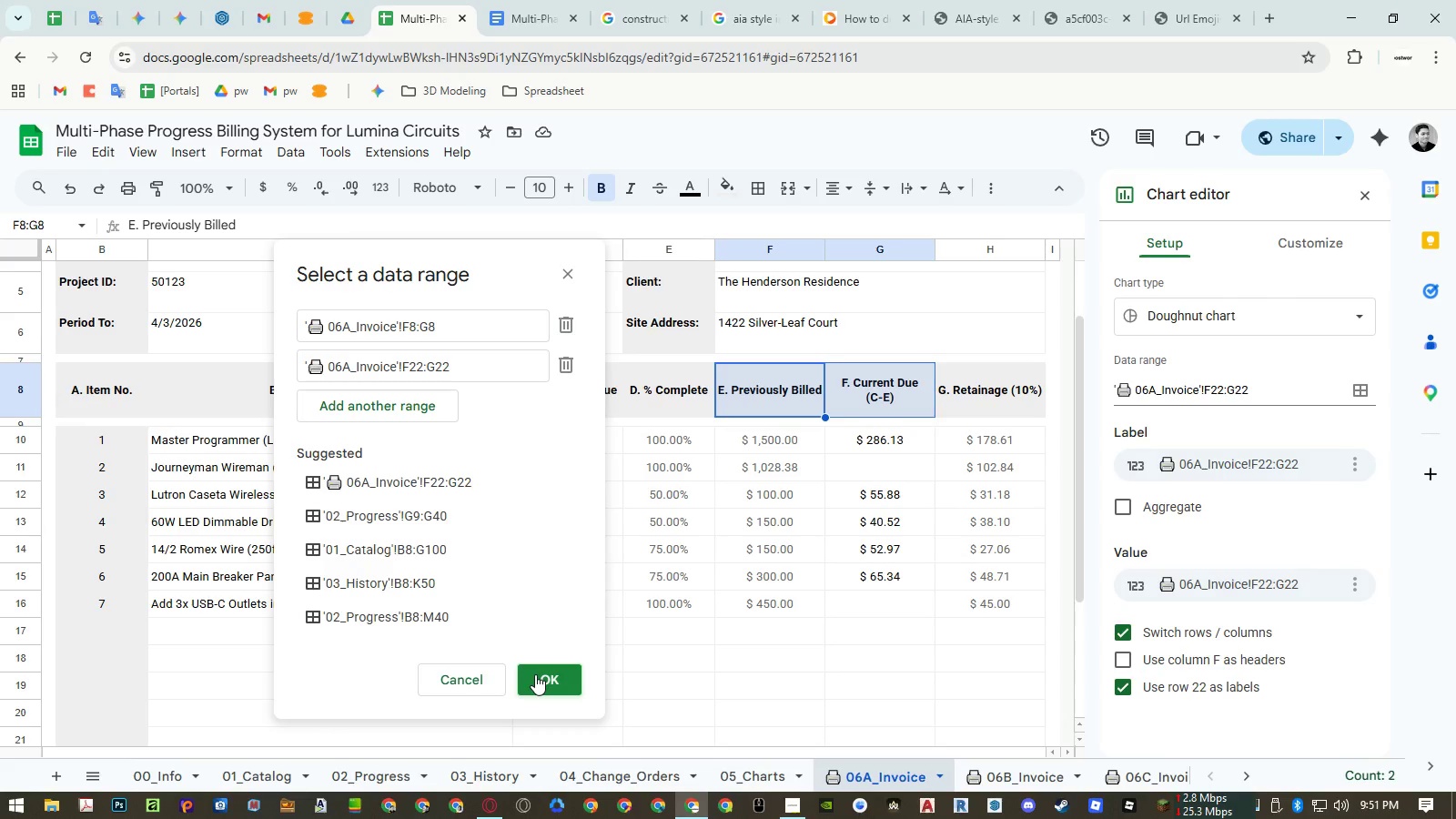 
left_click([536, 674])
 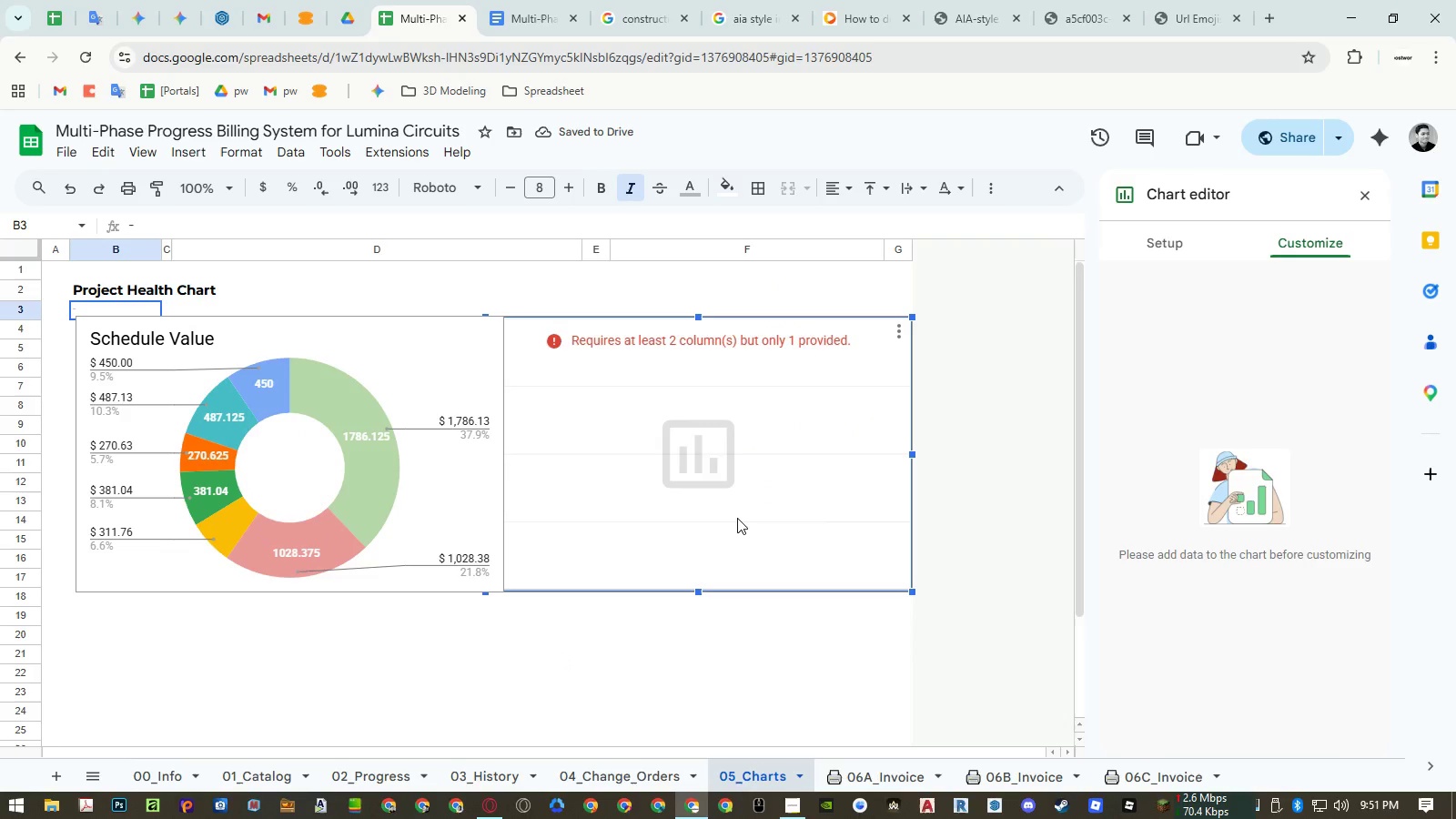 
double_click([737, 518])
 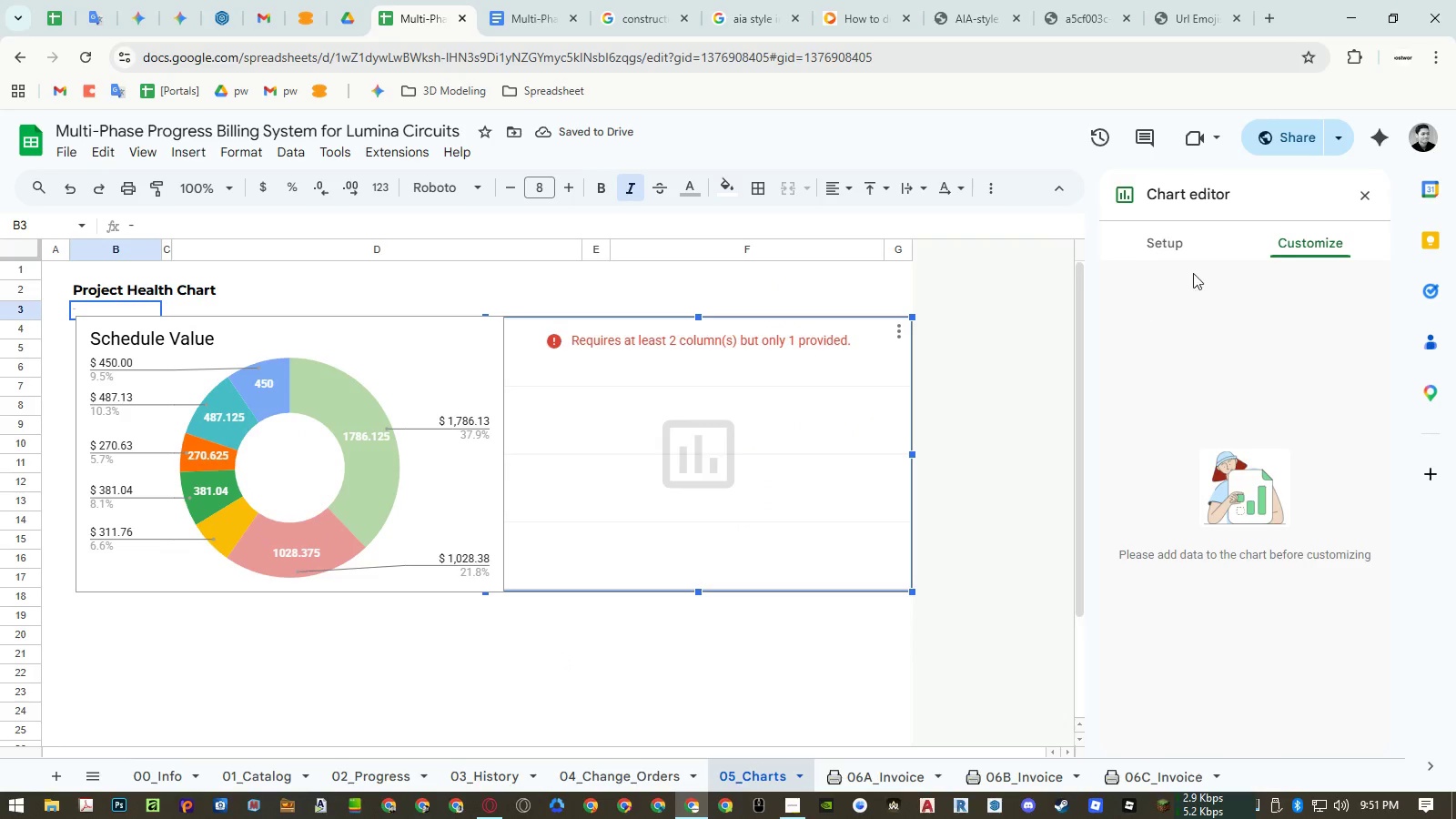 
left_click([1183, 249])
 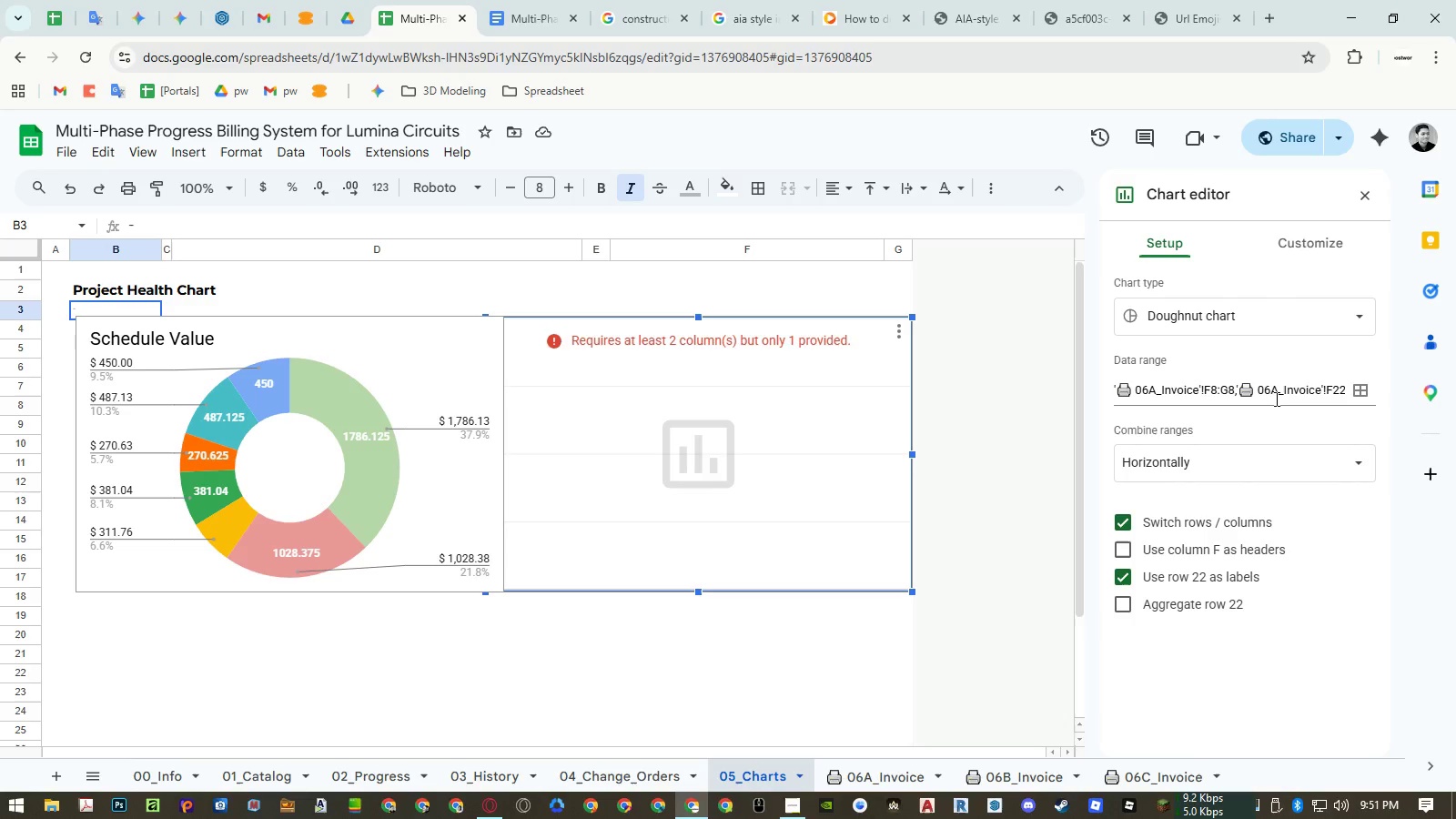 
wait(5.61)
 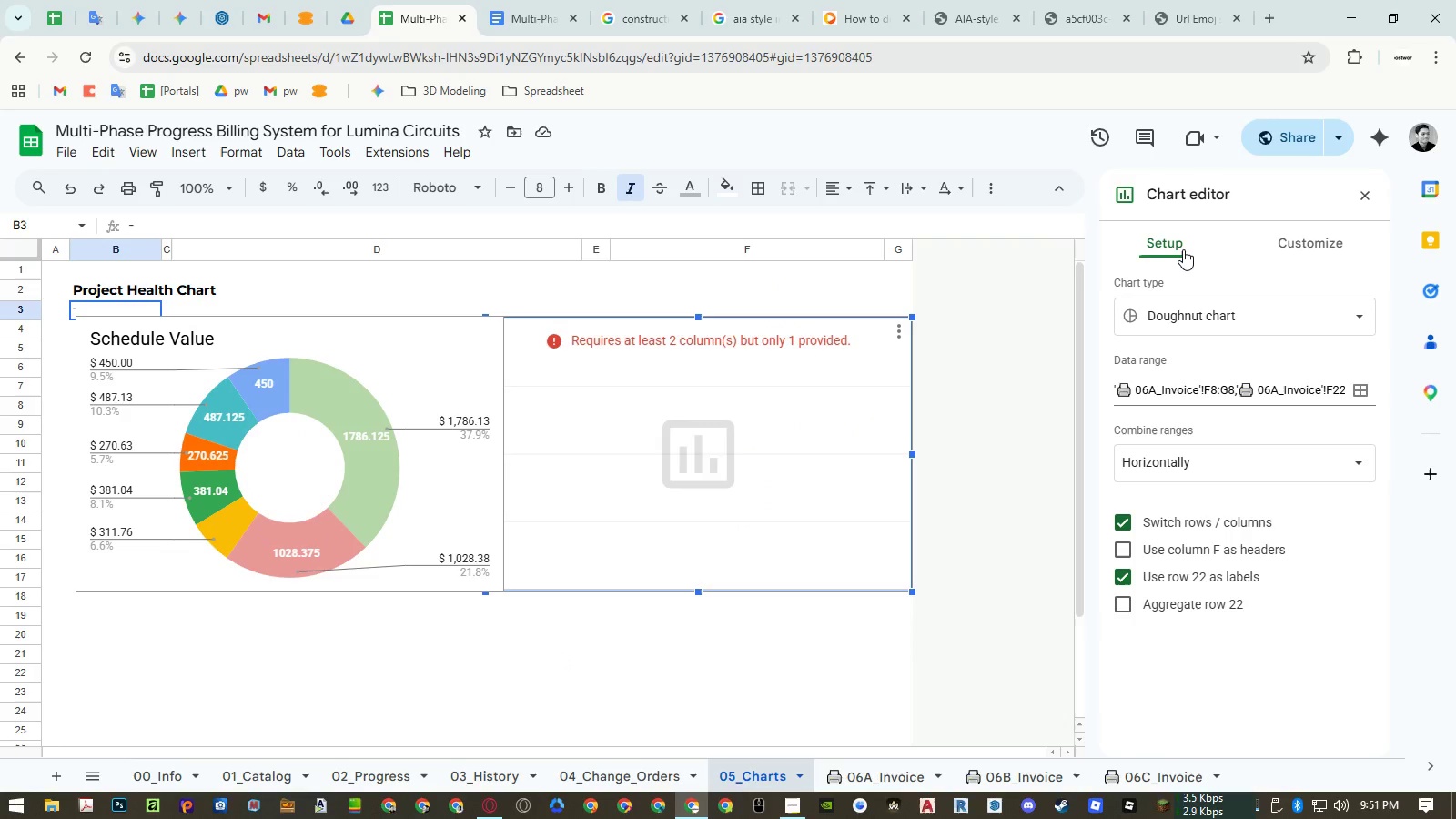 
left_click_drag(start_coordinate=[1288, 394], to_coordinate=[1349, 388])
 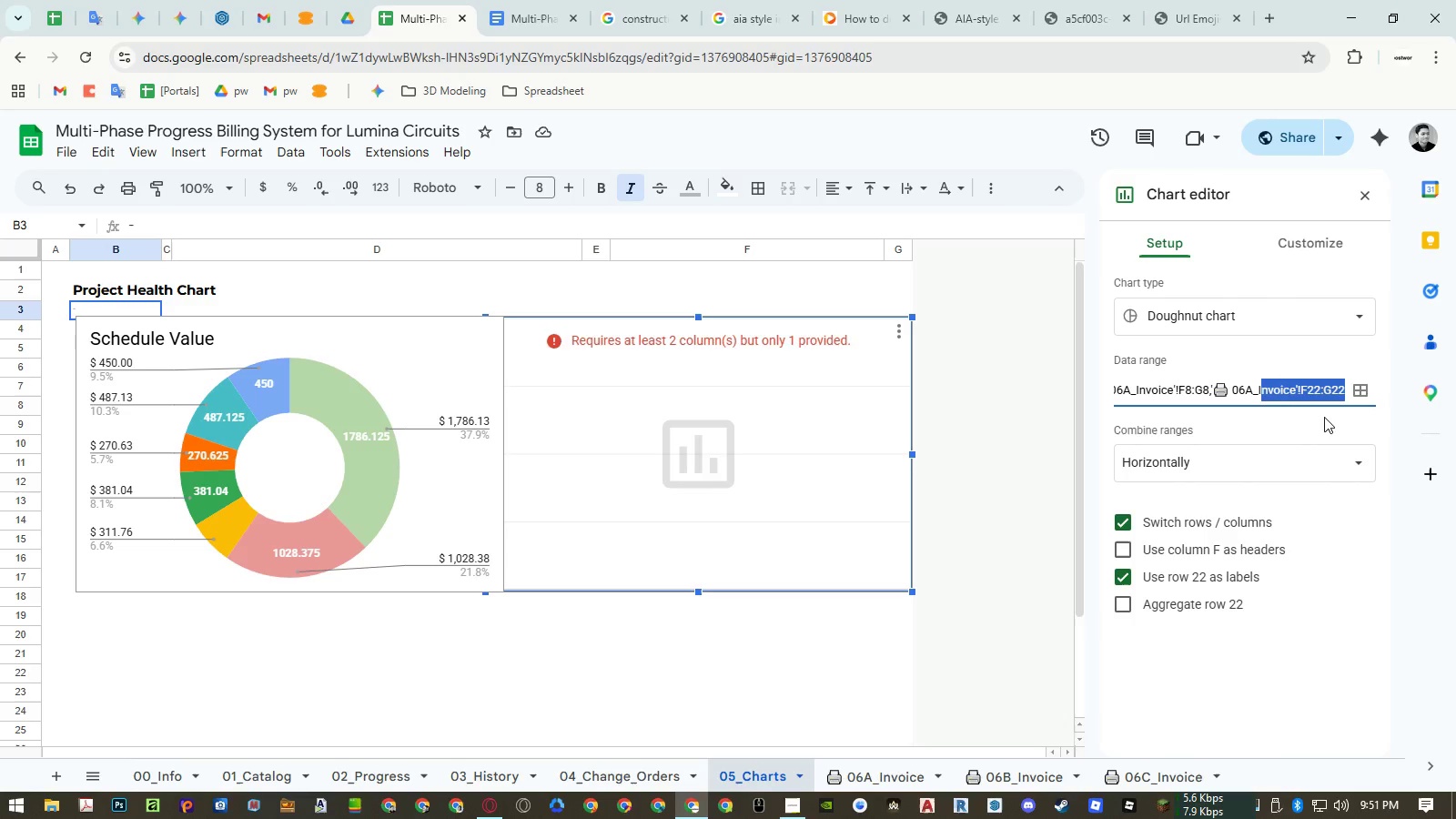 
left_click([1261, 399])
 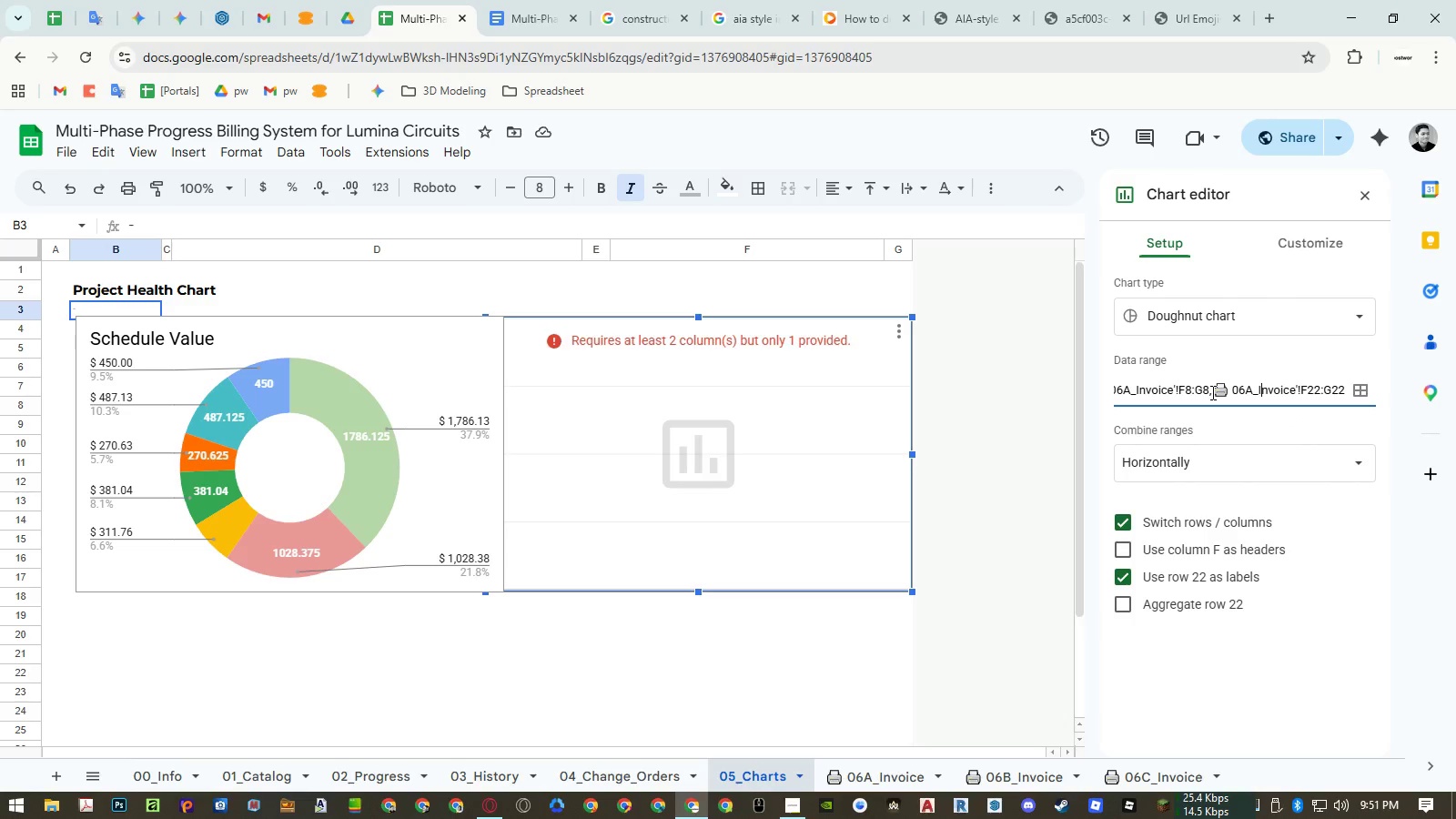 
left_click([1211, 392])
 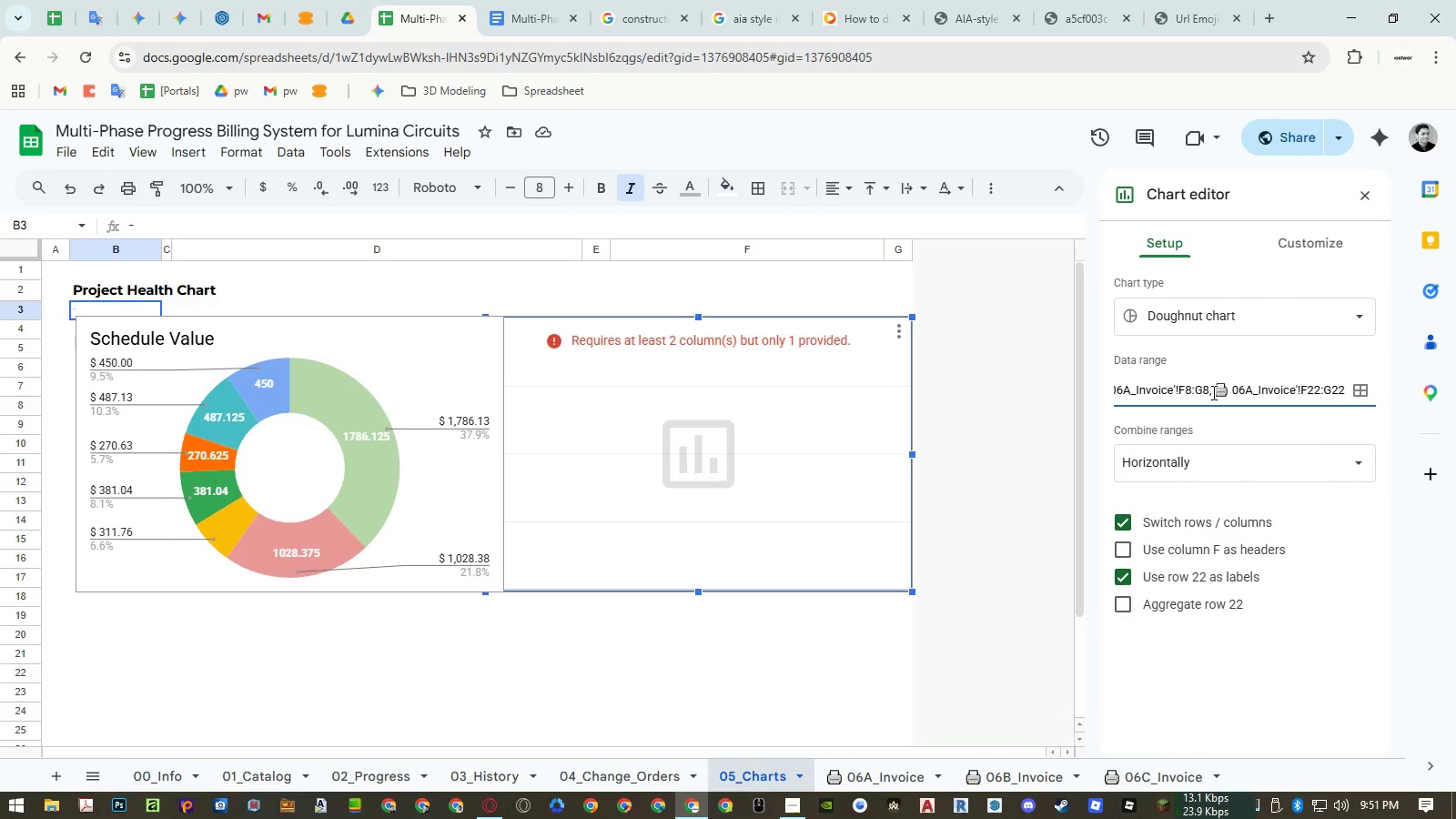 
key(Shift+Insert)
 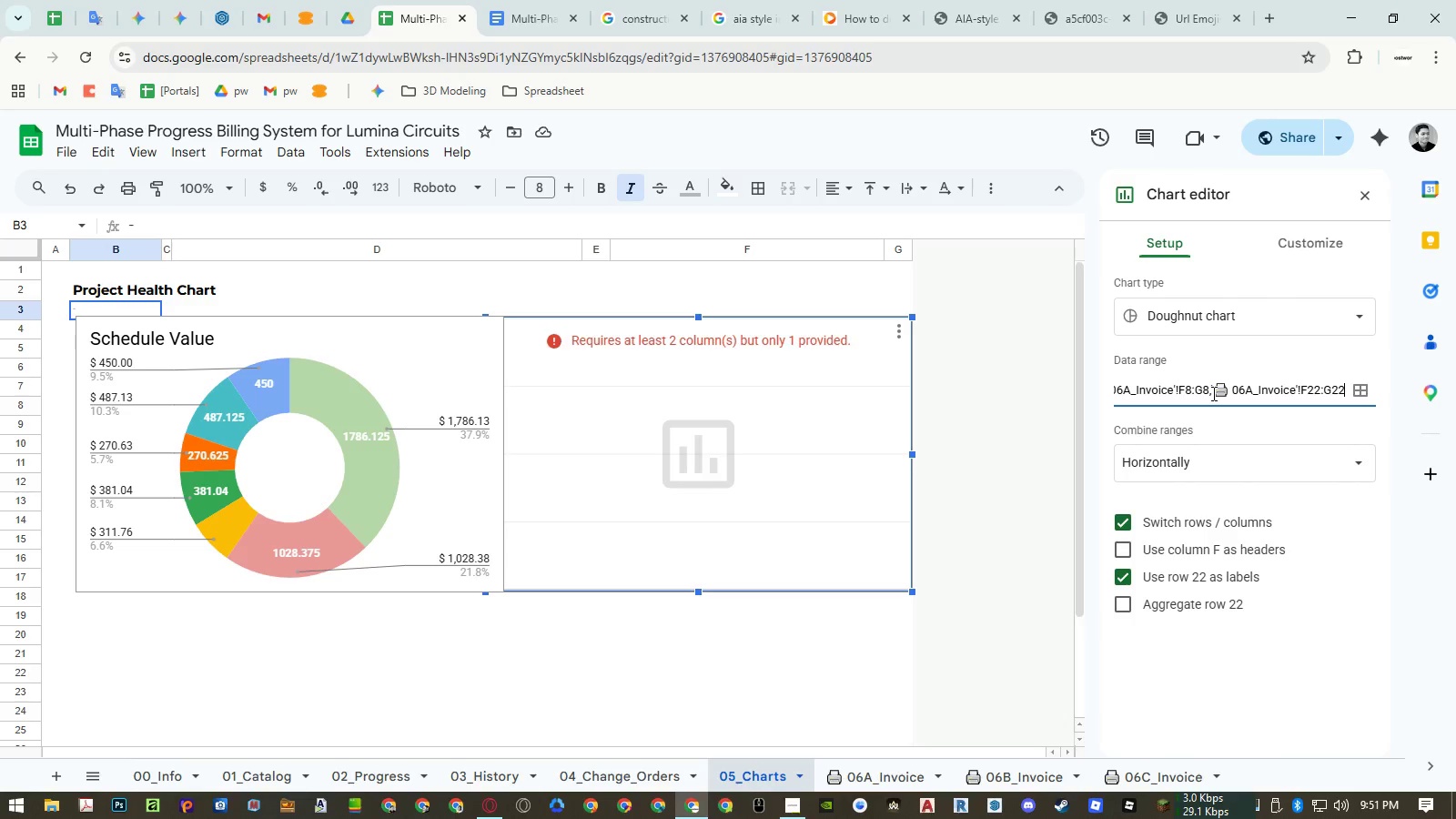 
left_click_drag(start_coordinate=[1209, 391], to_coordinate=[771, 414])
 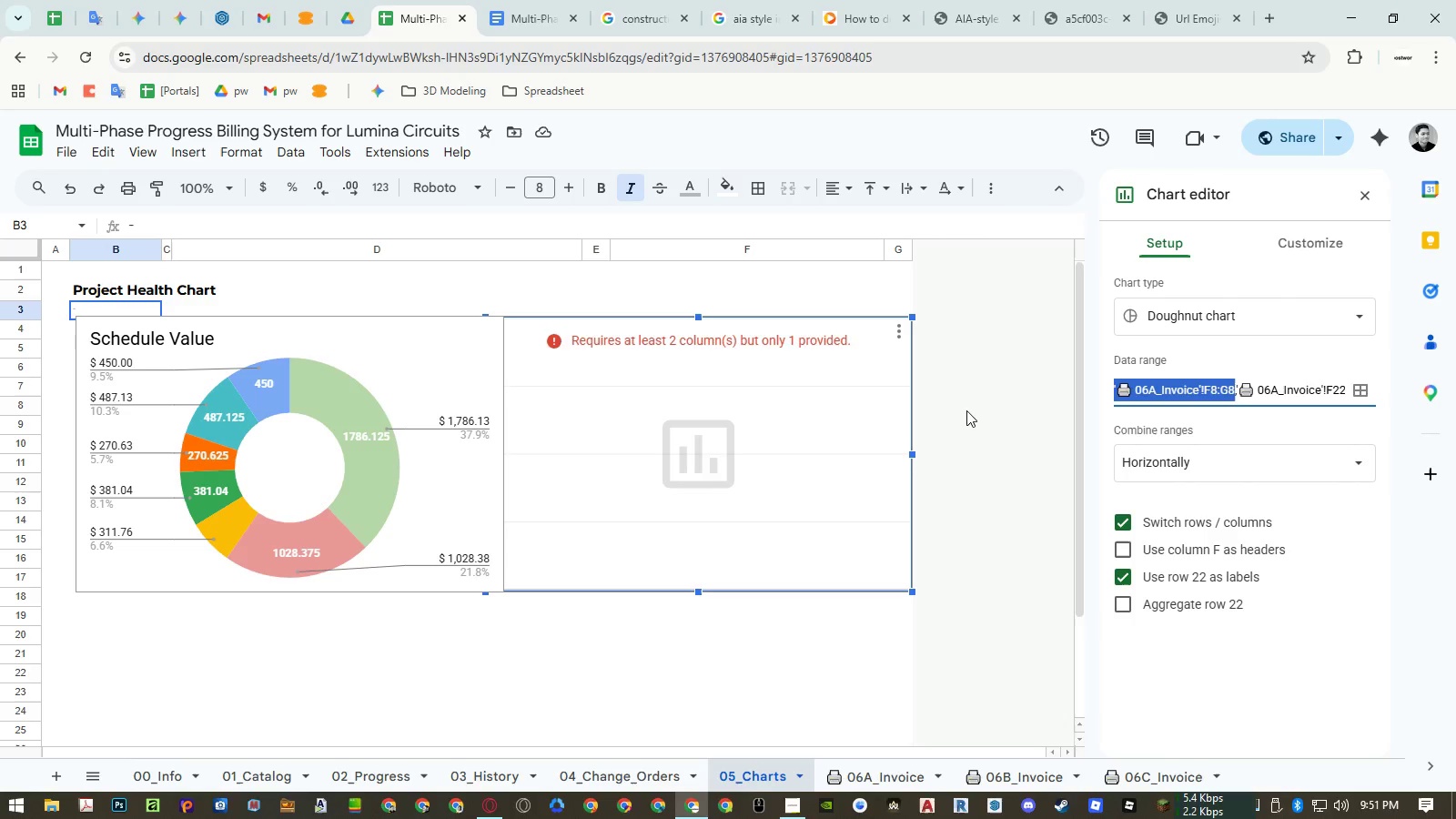 
key(Delete)
 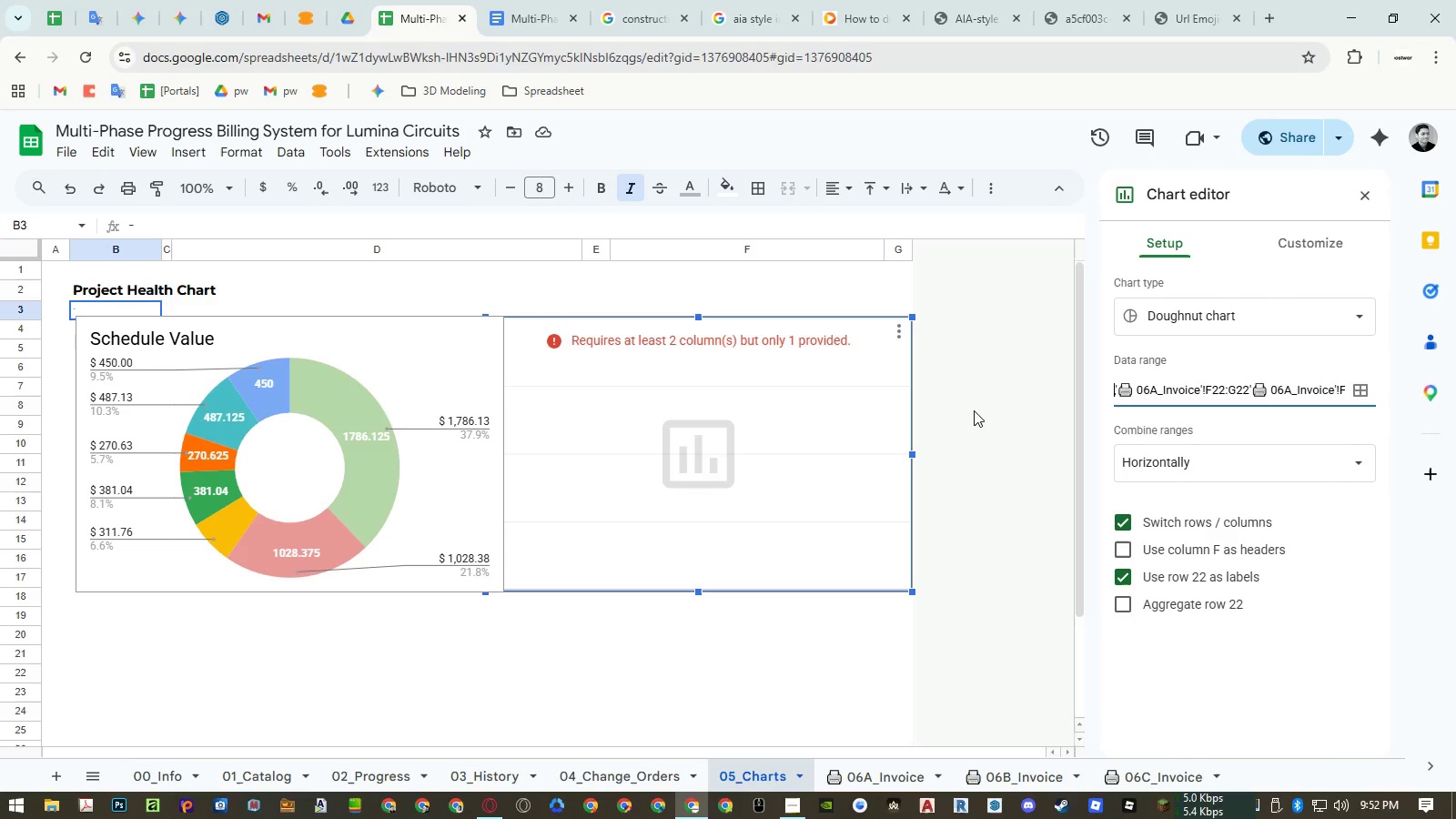 
key(Delete)
 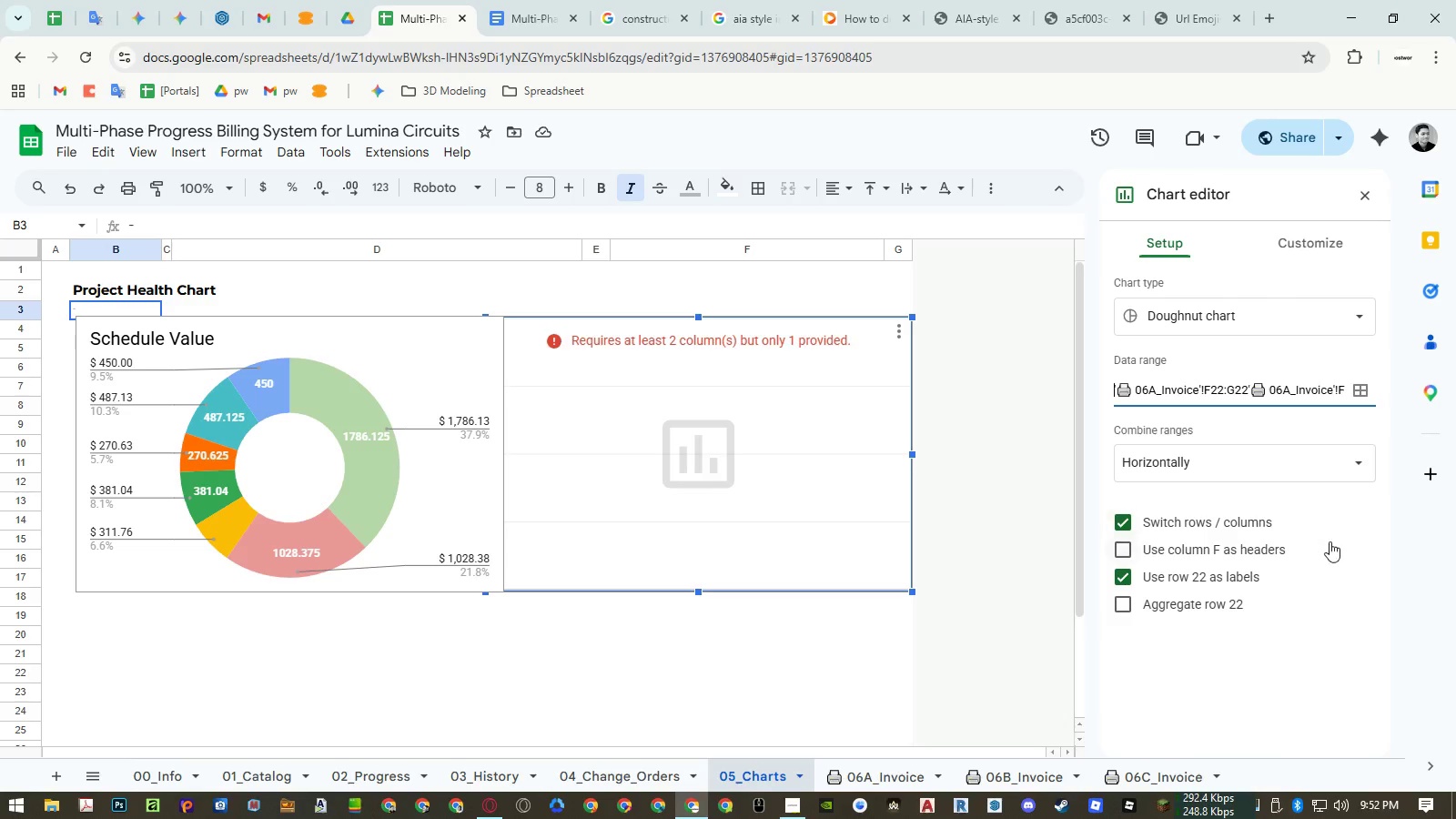 
key(Enter)
 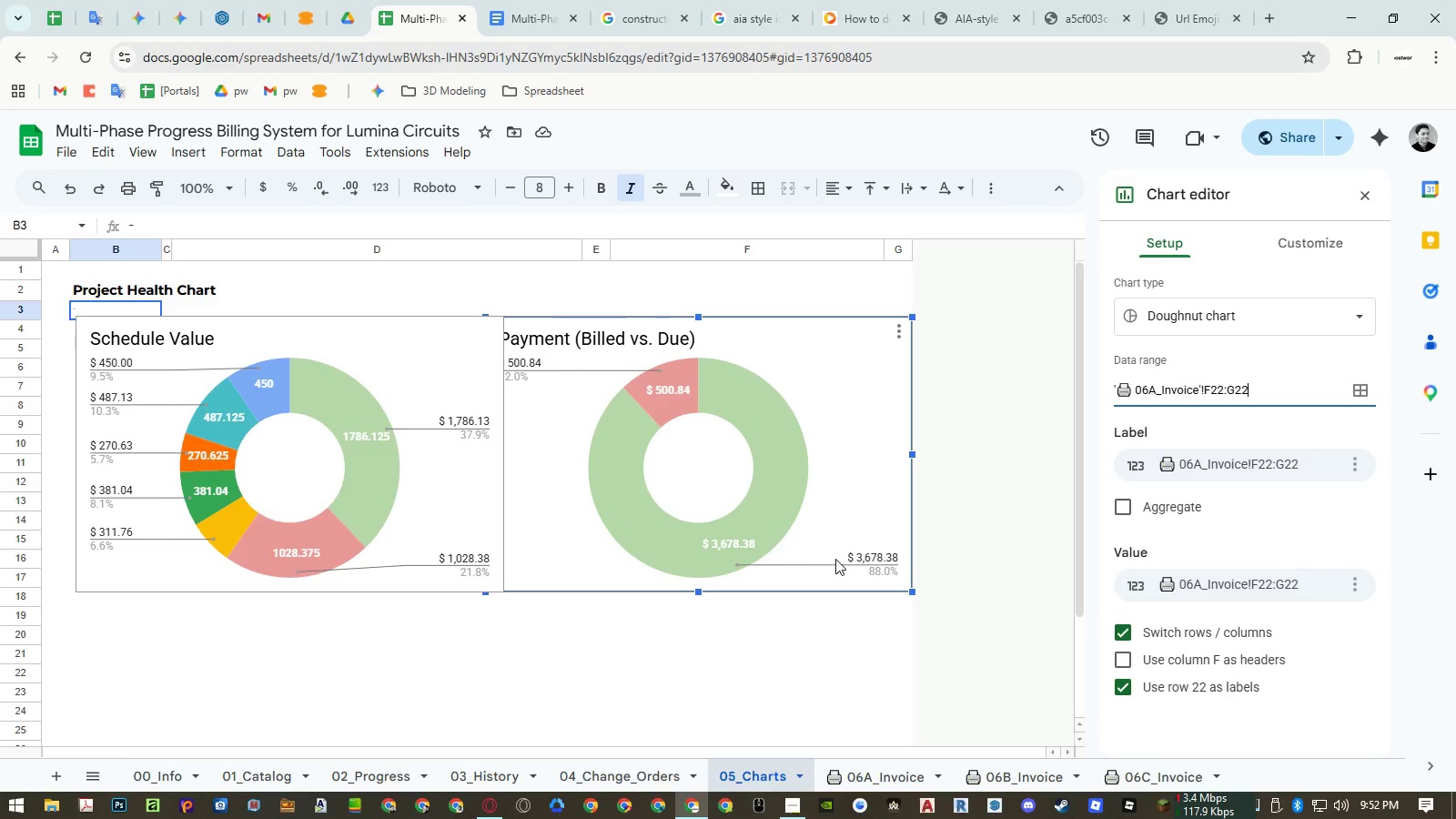 
wait(7.64)
 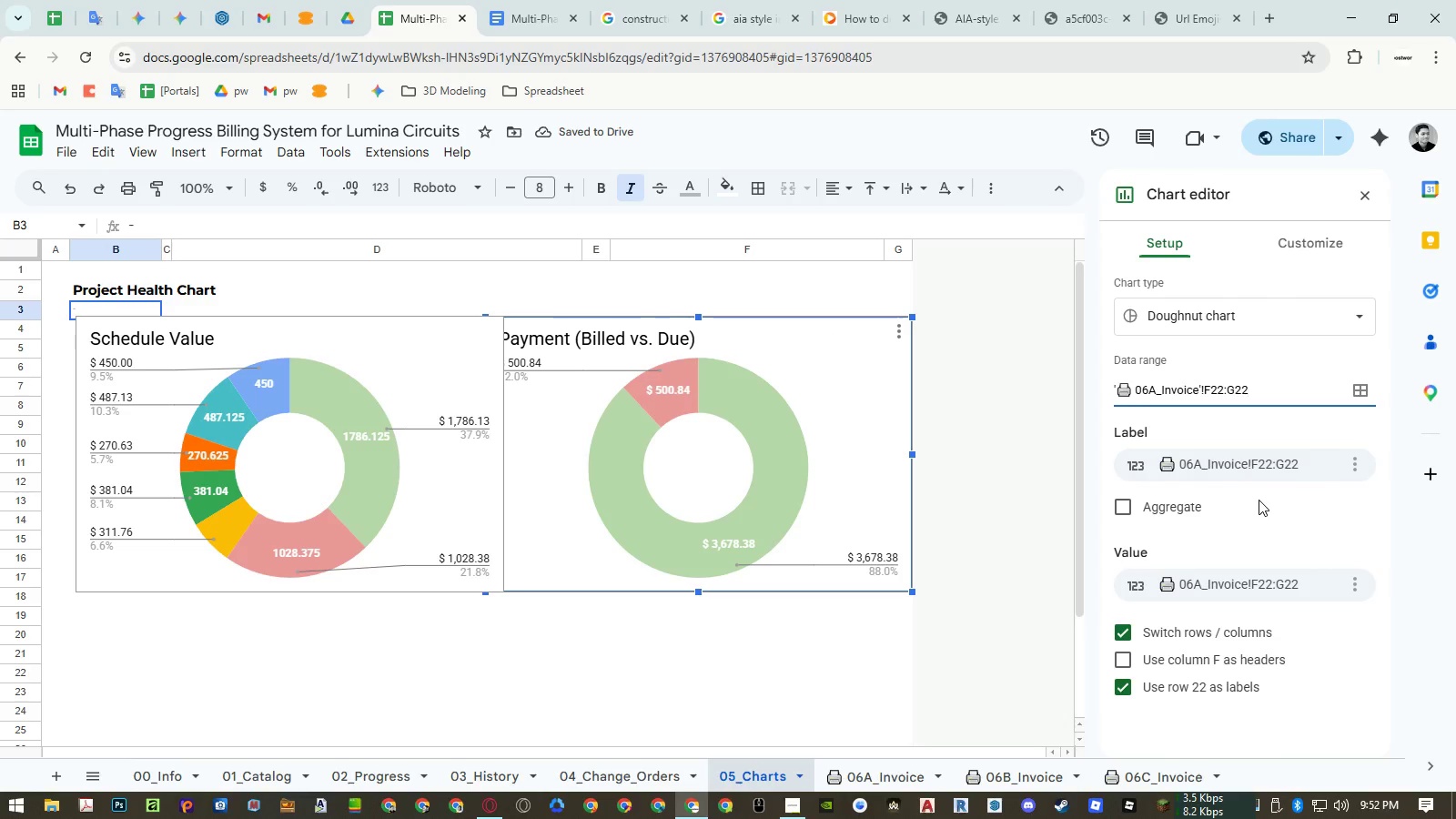 
double_click([532, 363])
 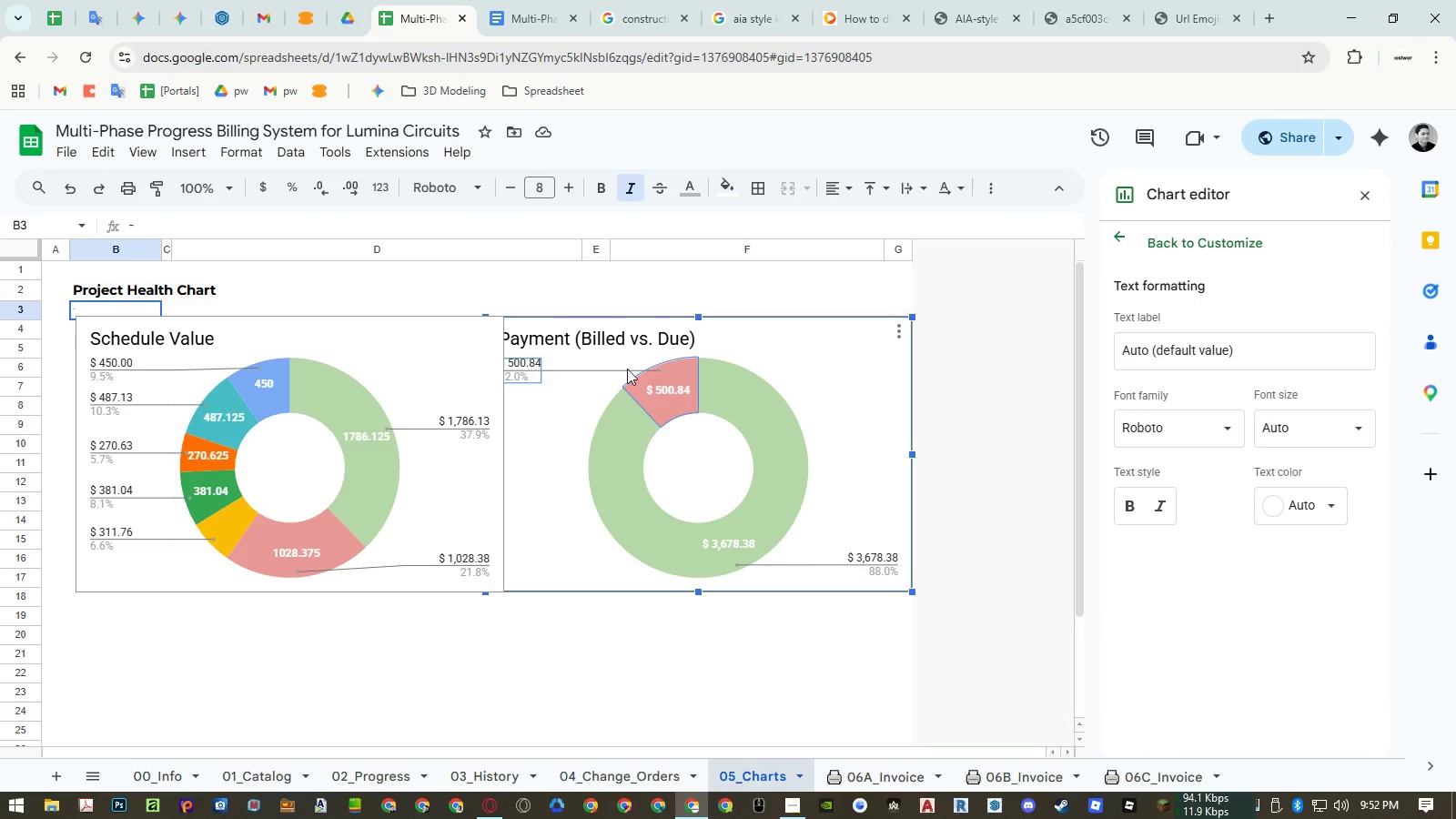 
left_click([1224, 358])
 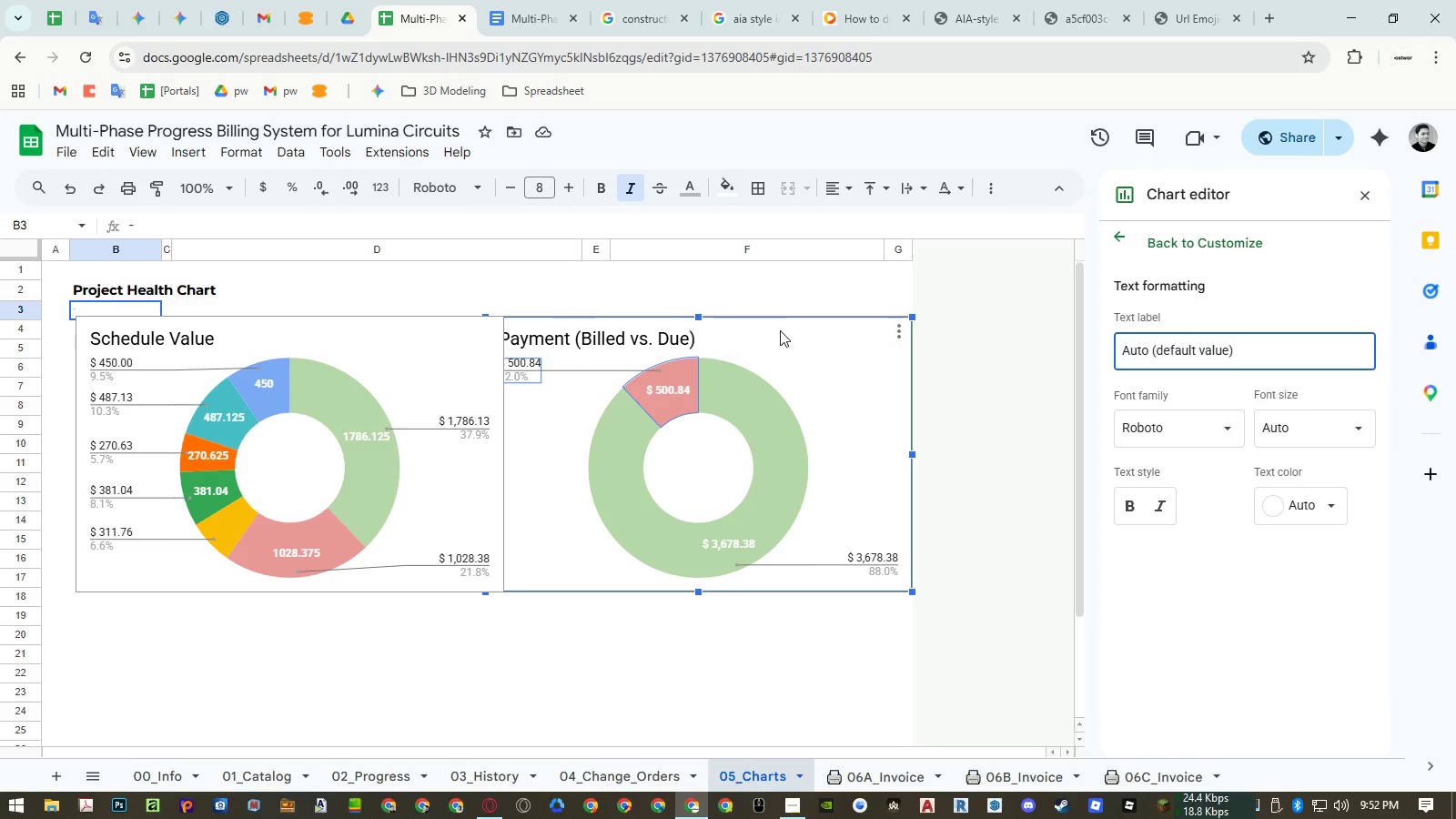 
left_click_drag(start_coordinate=[776, 326], to_coordinate=[823, 325])
 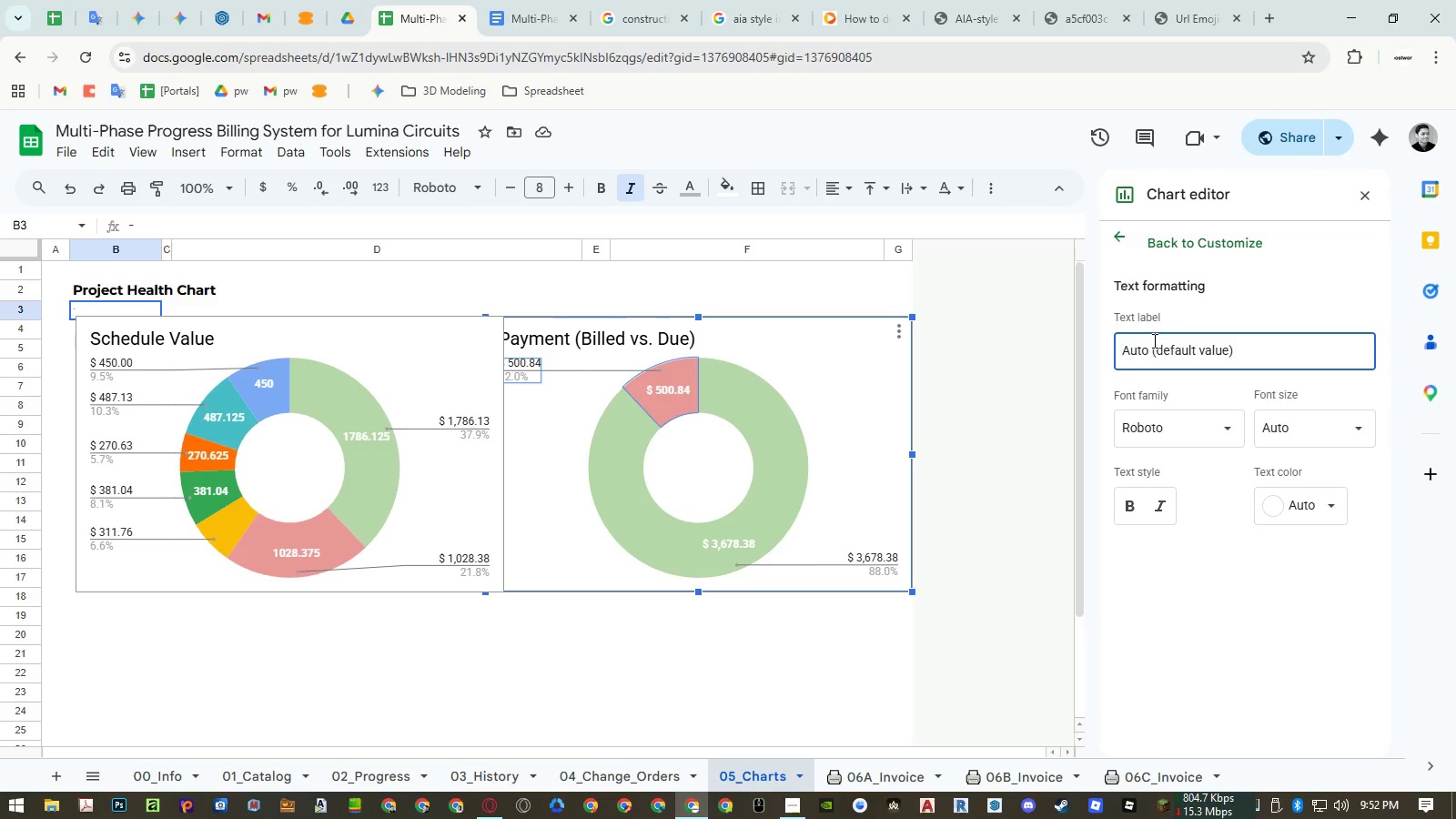 
wait(6.34)
 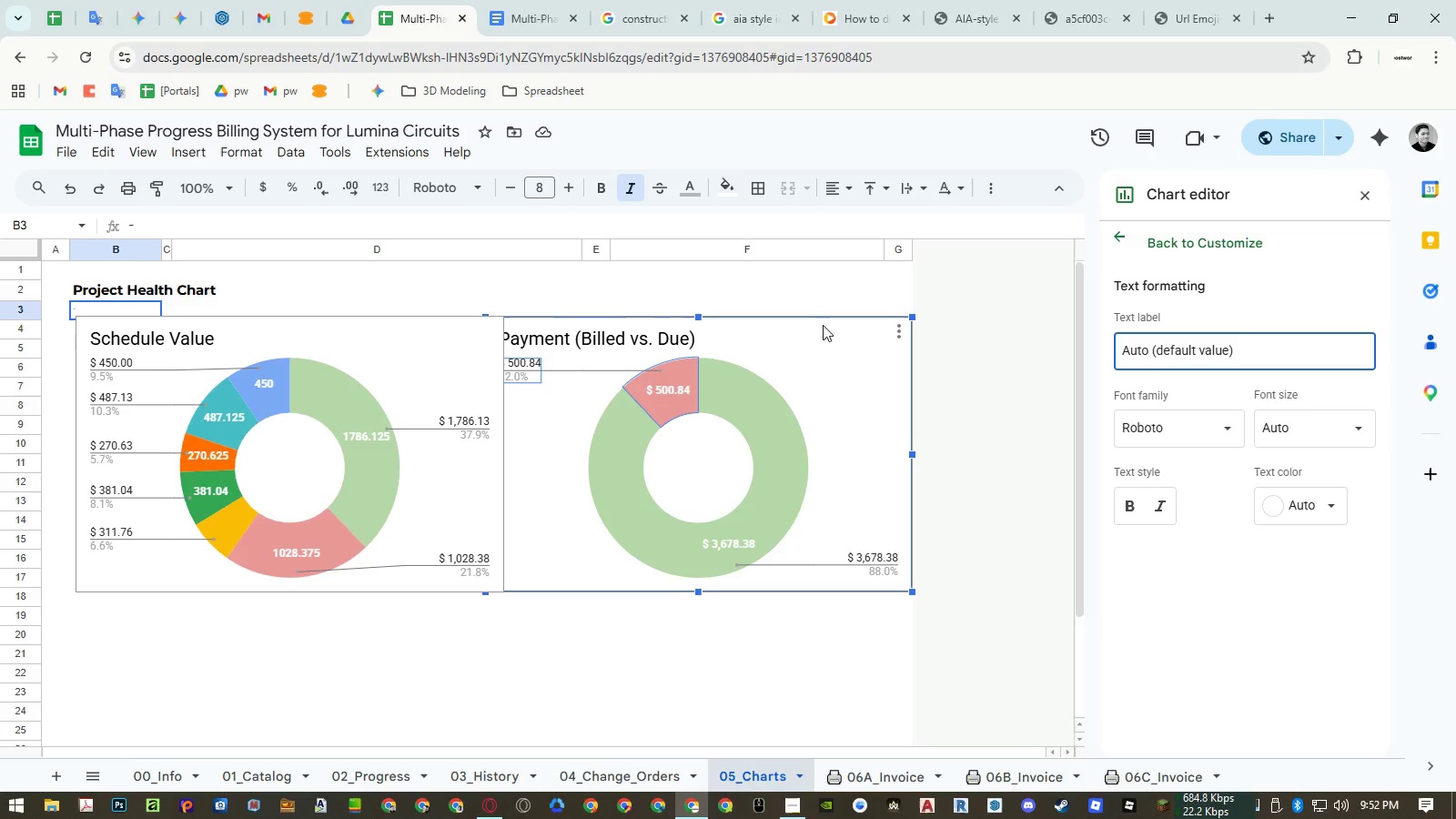 
double_click([1183, 348])
 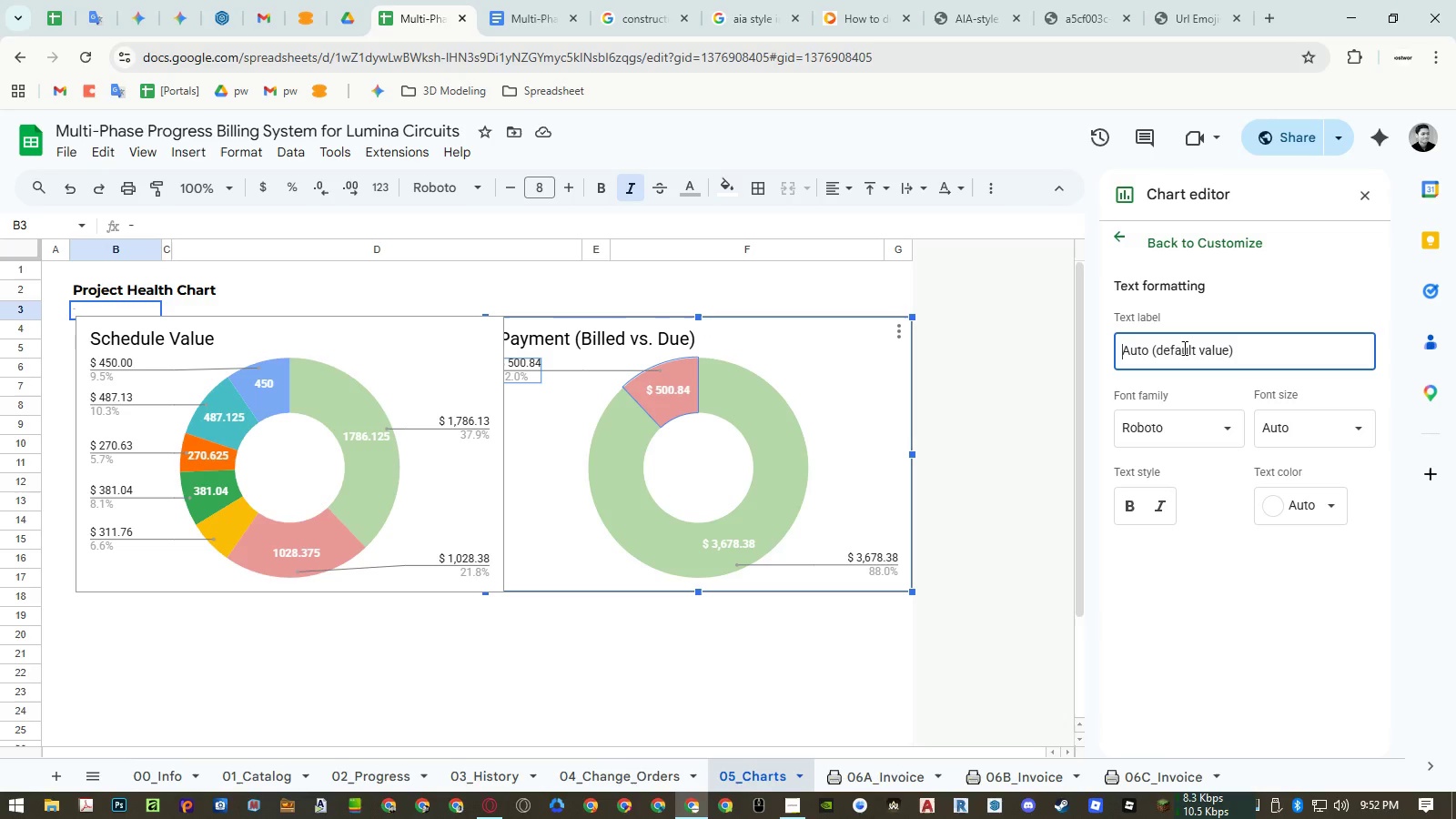 
triple_click([1183, 348])
 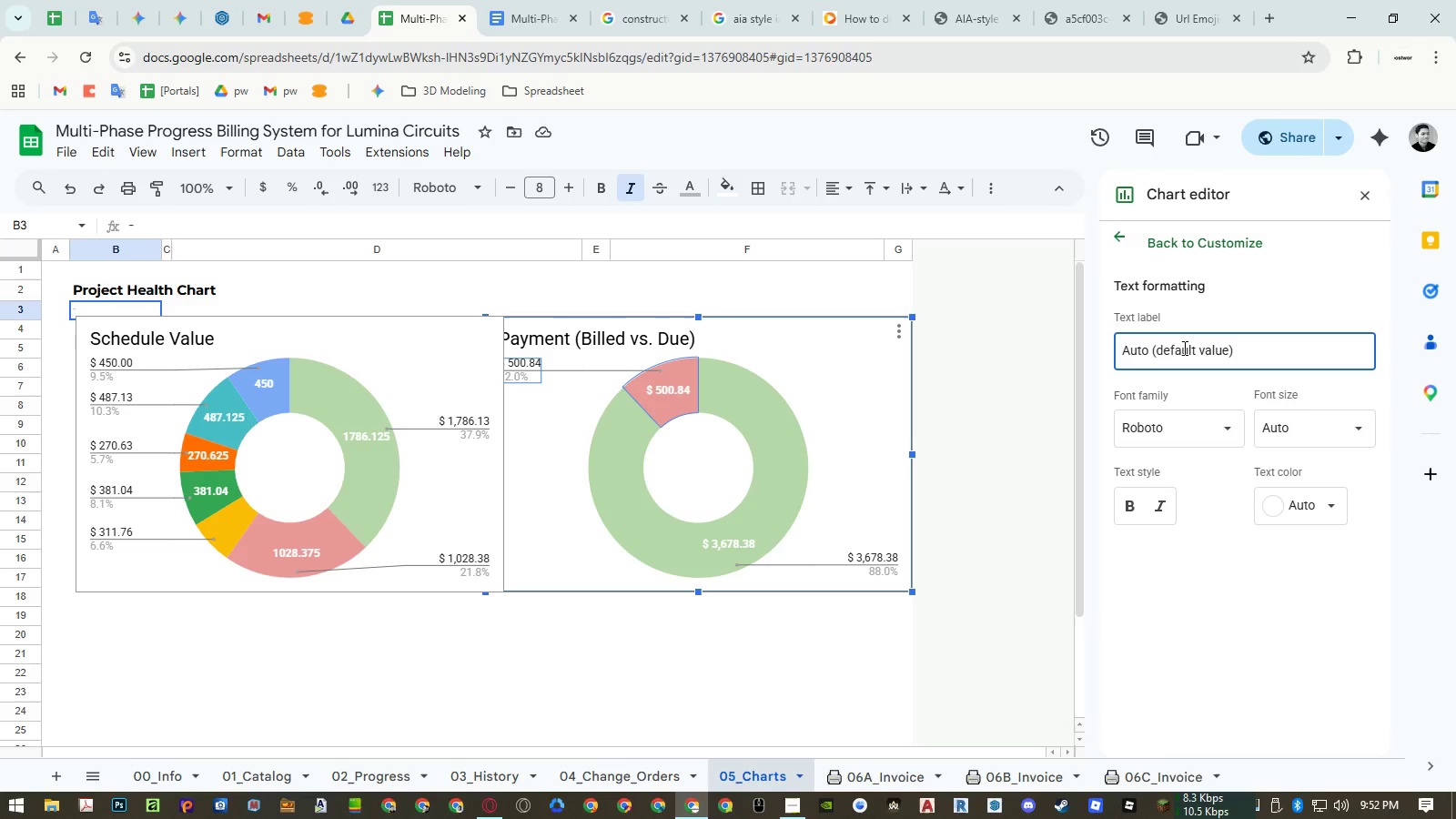 
type(Due)
key(Backspace)
type(ue)
 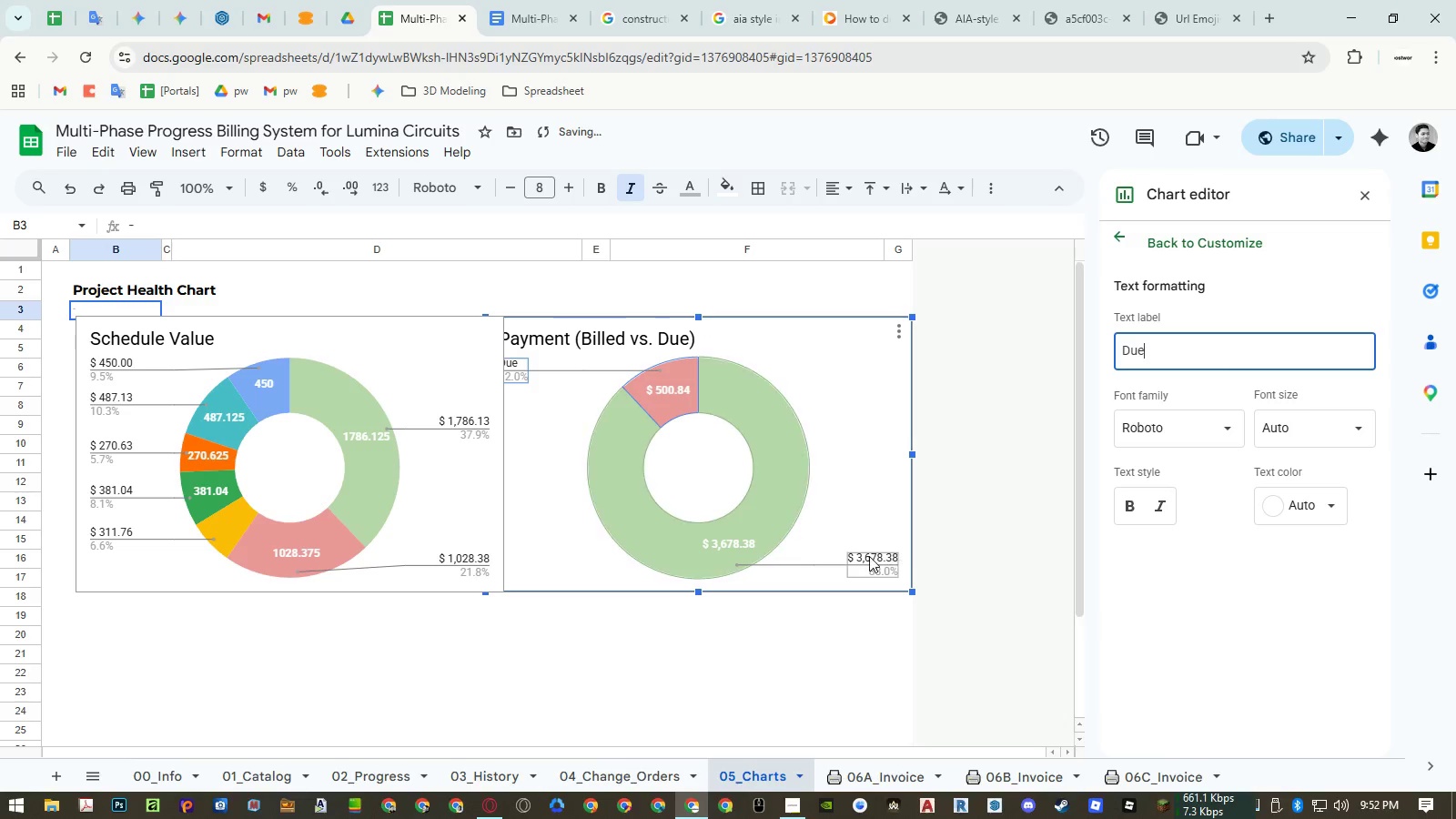 
double_click([869, 556])
 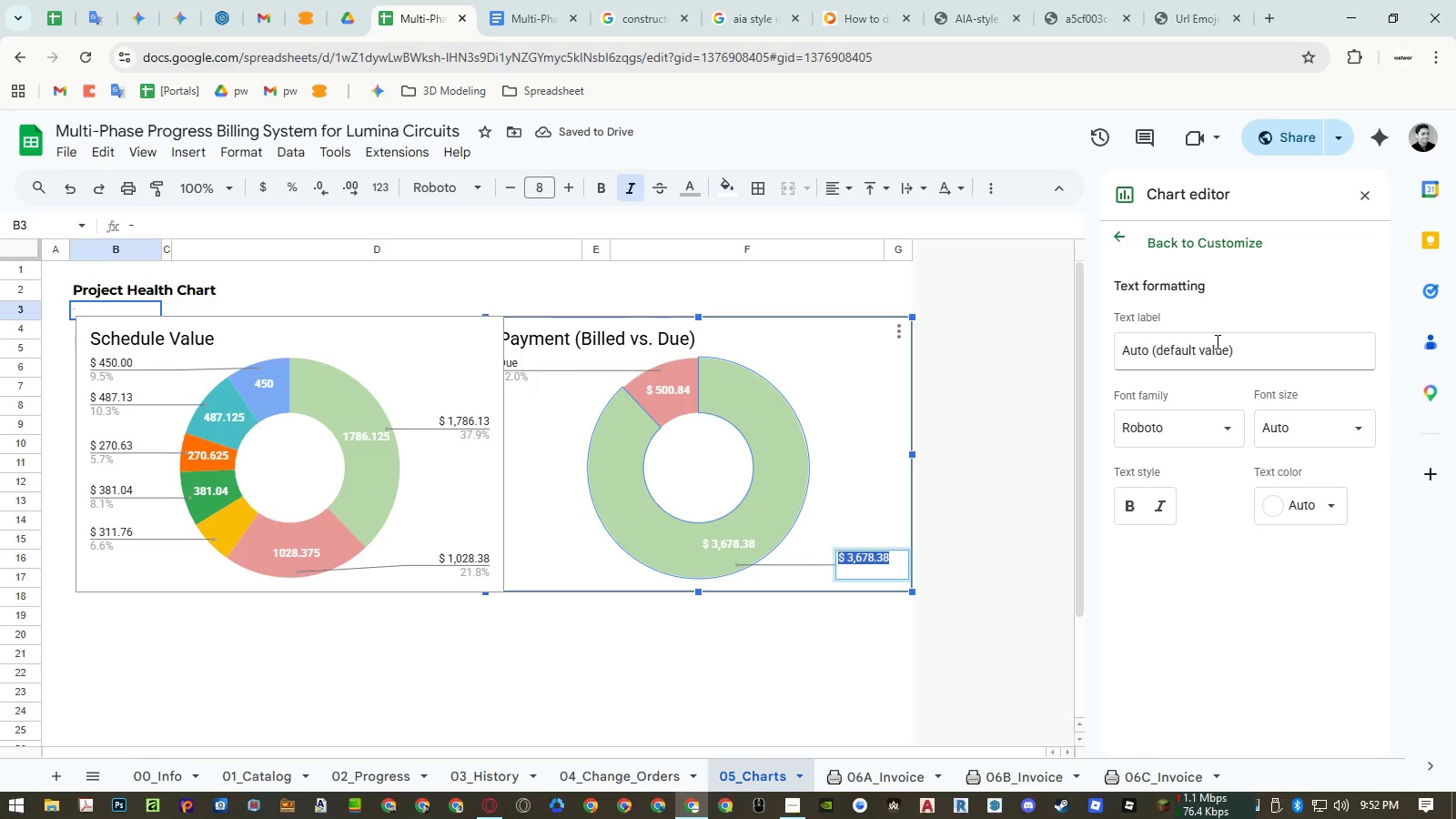 
type(Billed)
 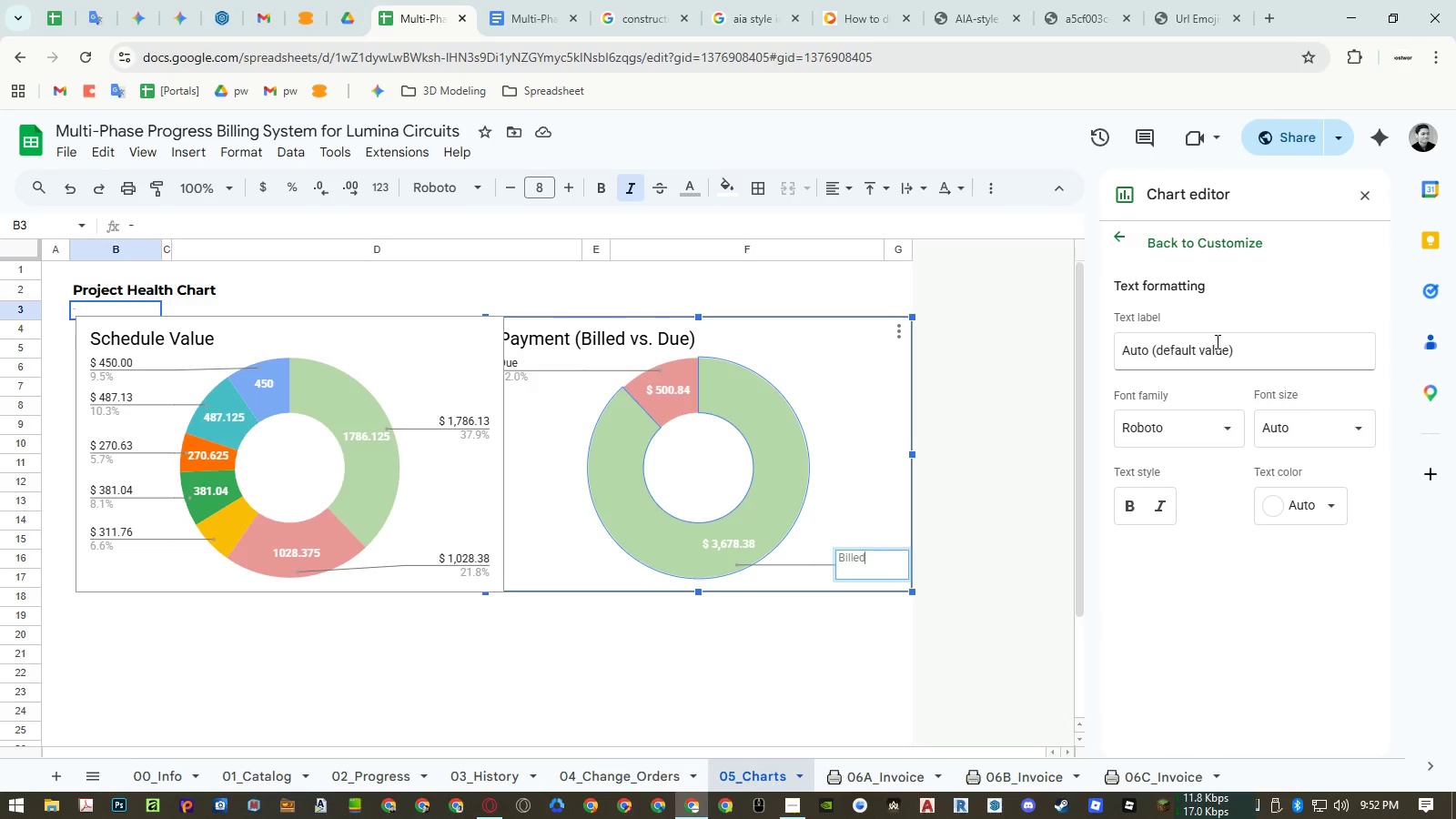 
key(Enter)
 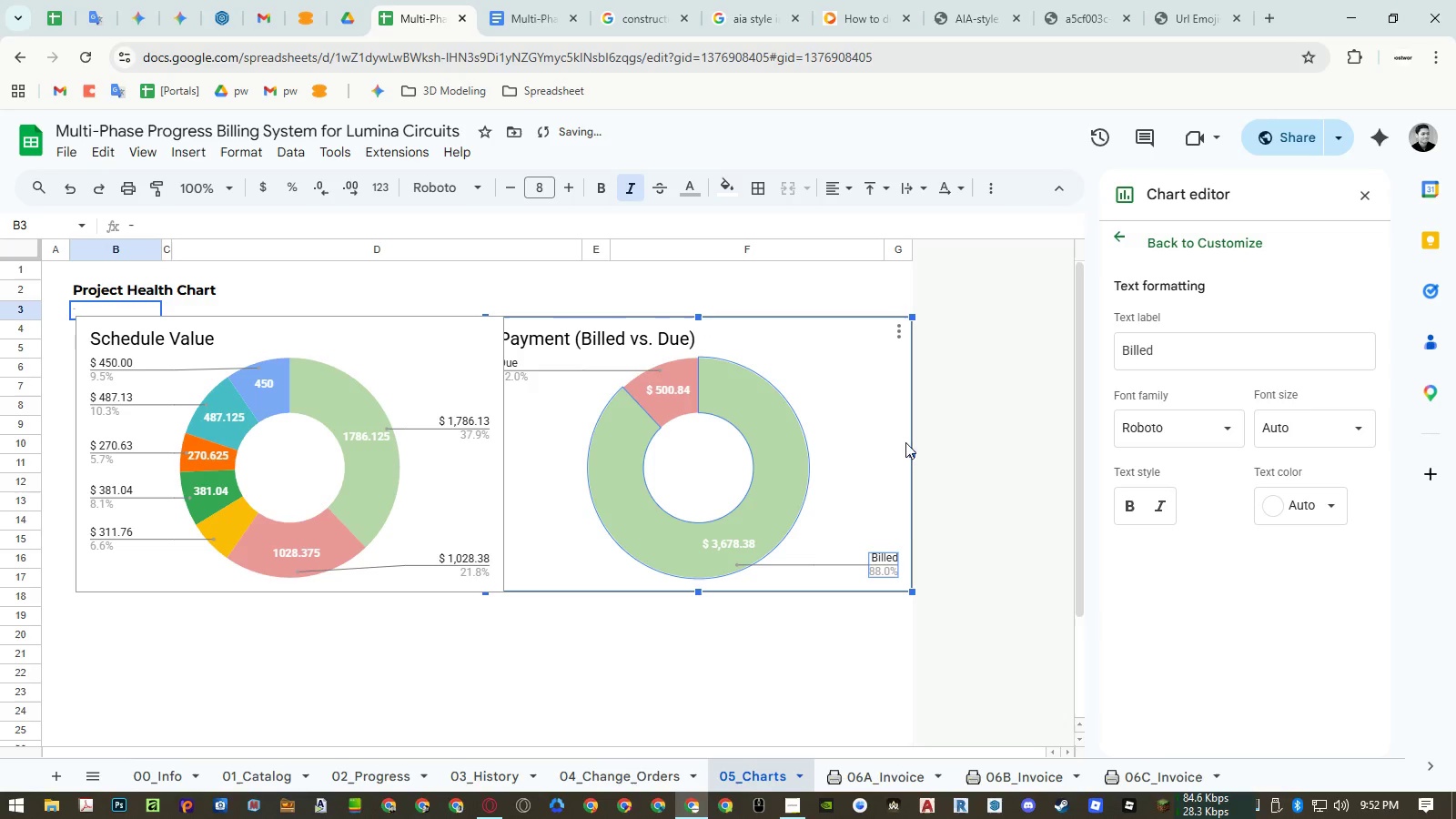 
left_click_drag(start_coordinate=[913, 453], to_coordinate=[804, 451])
 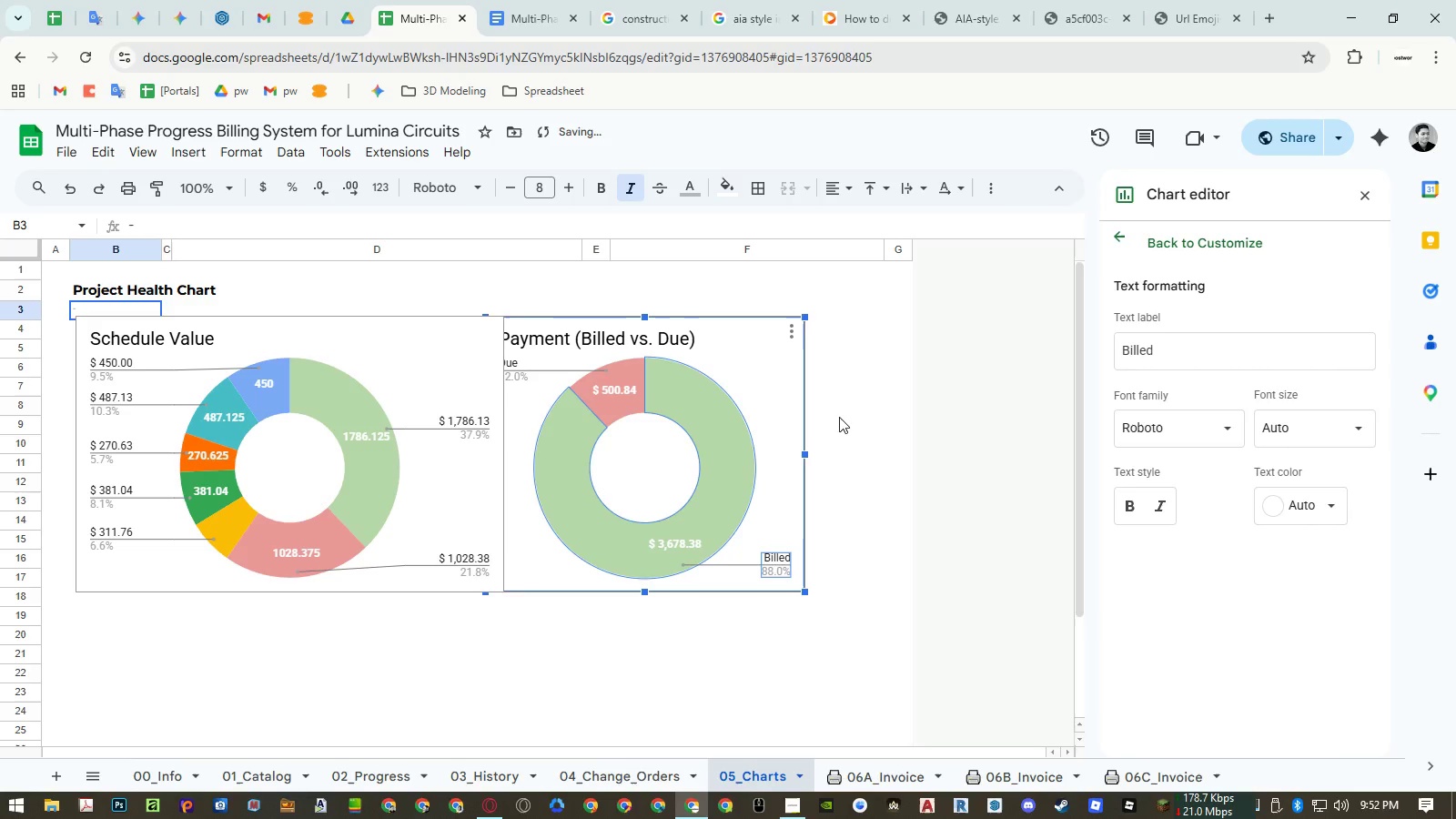 
left_click([839, 417])
 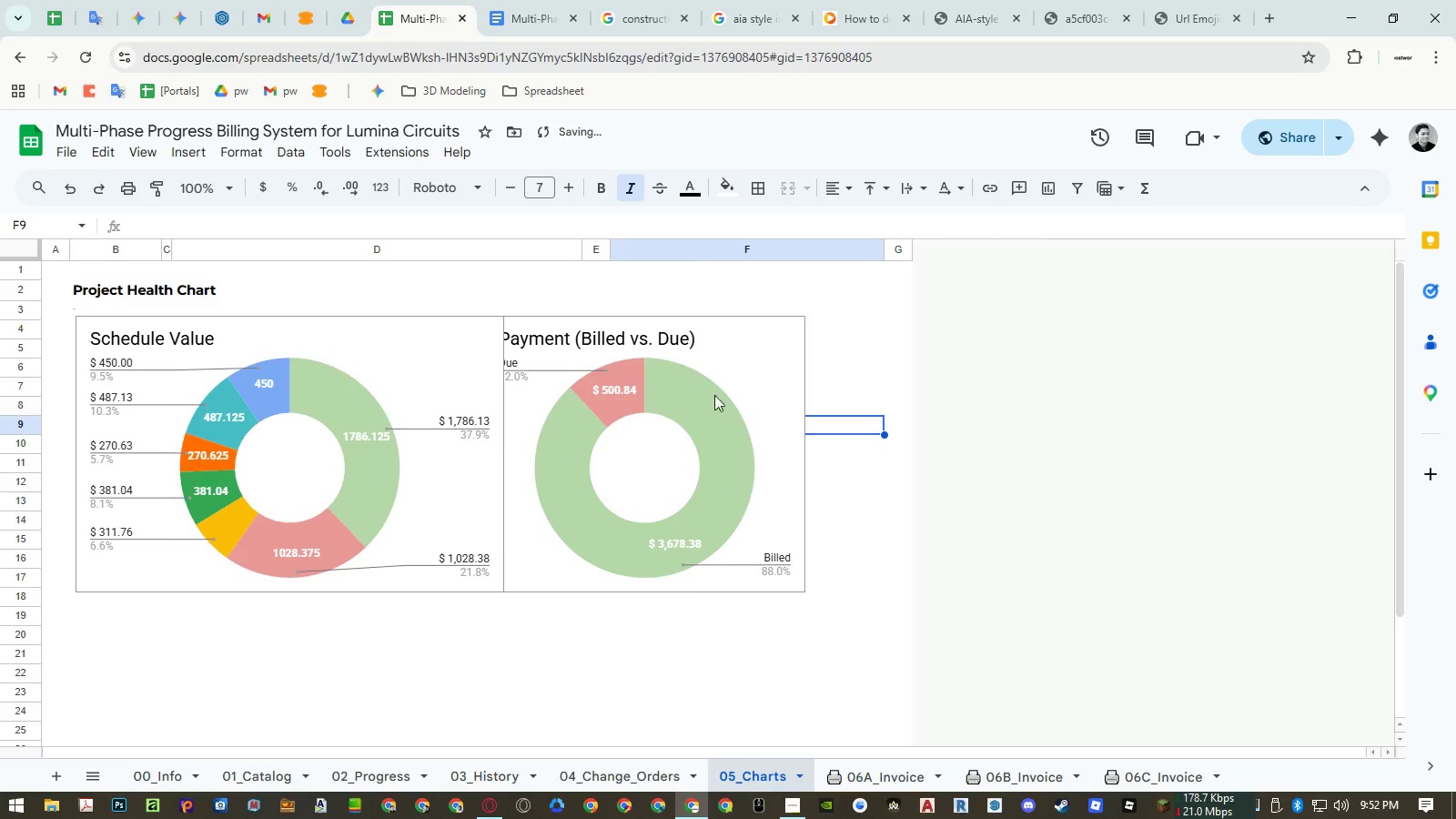 
left_click([675, 380])
 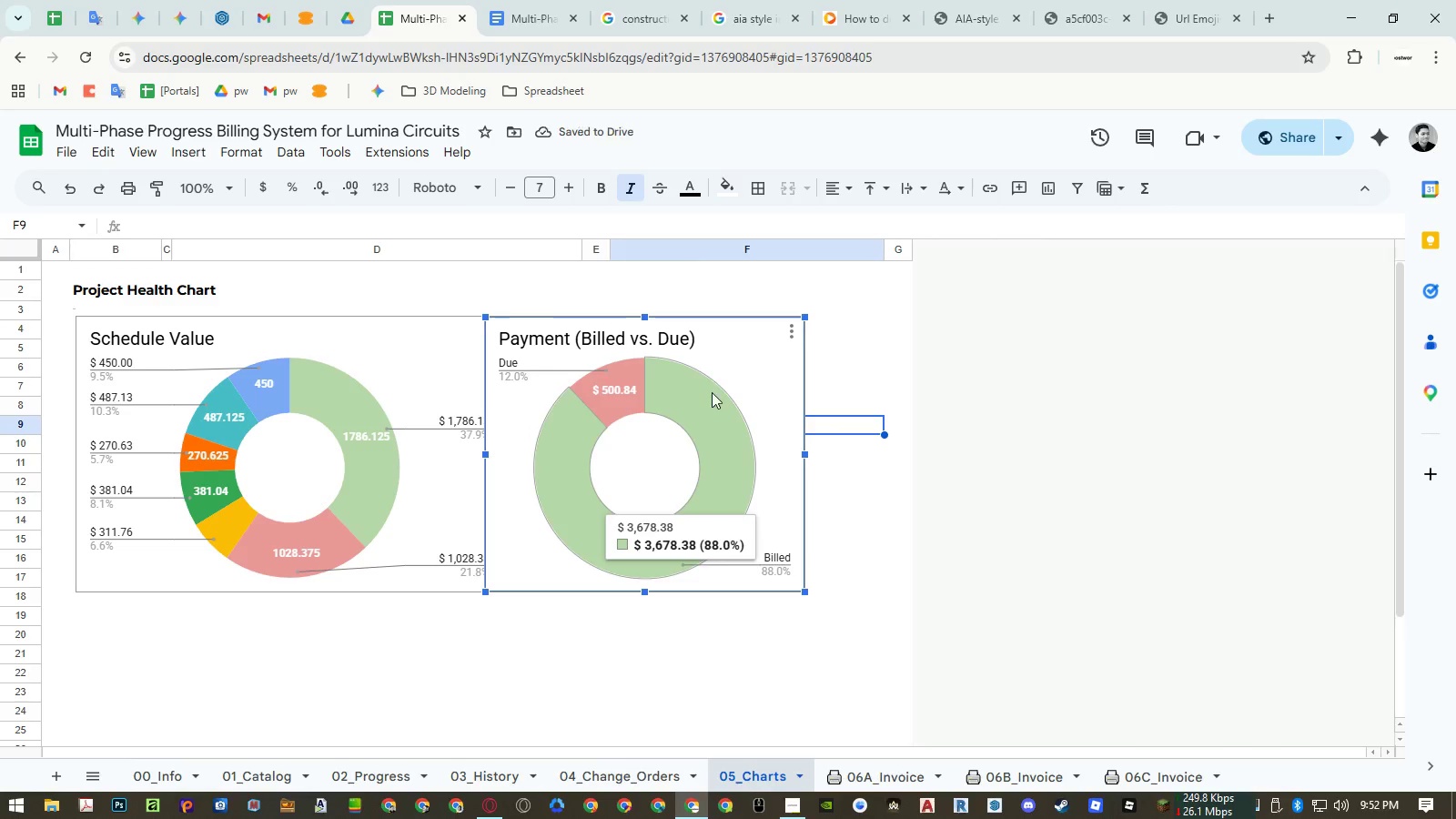 
left_click_drag(start_coordinate=[728, 377], to_coordinate=[778, 378])
 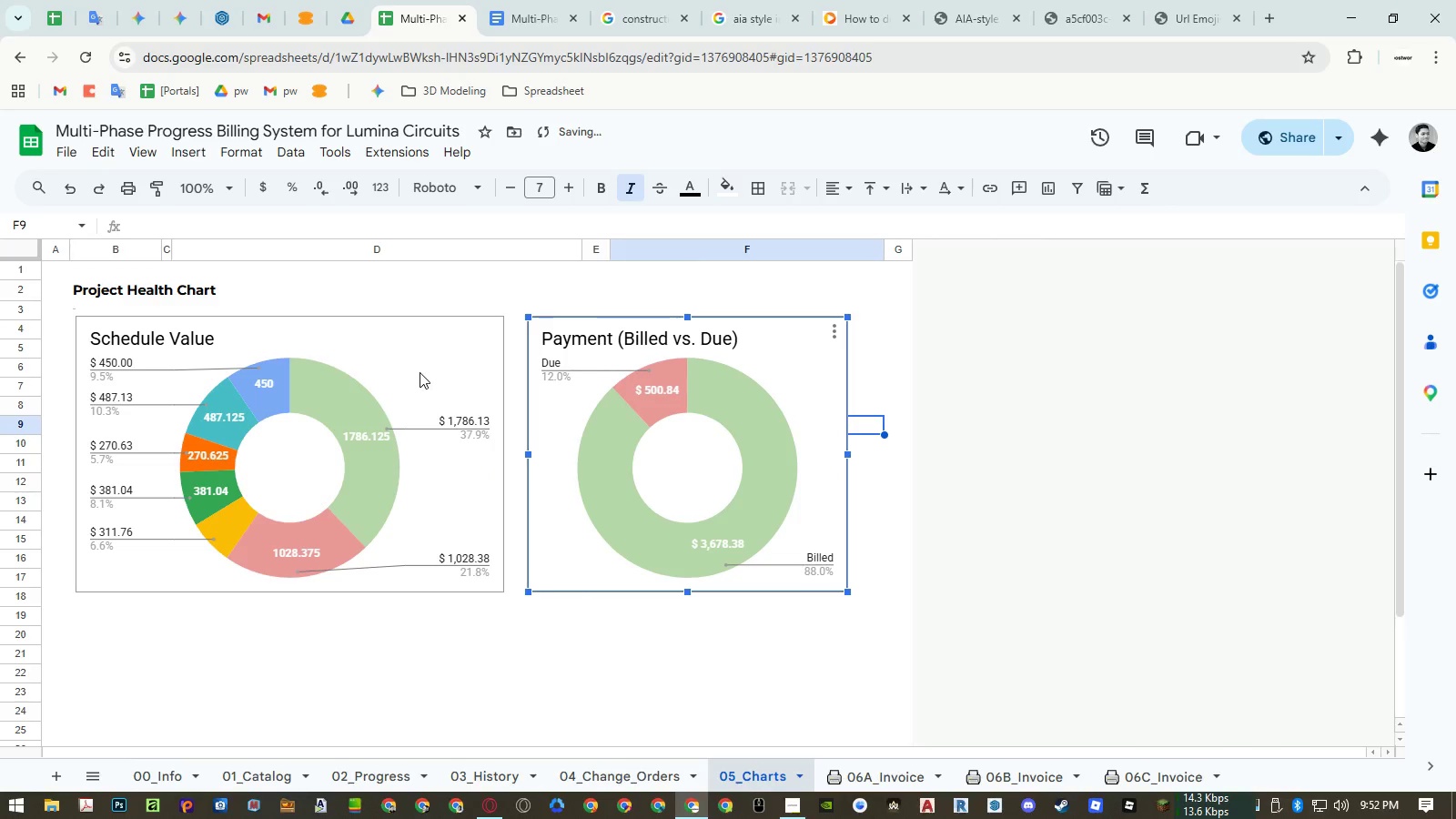 
hold_key(key=ShiftLeft, duration=1.16)
 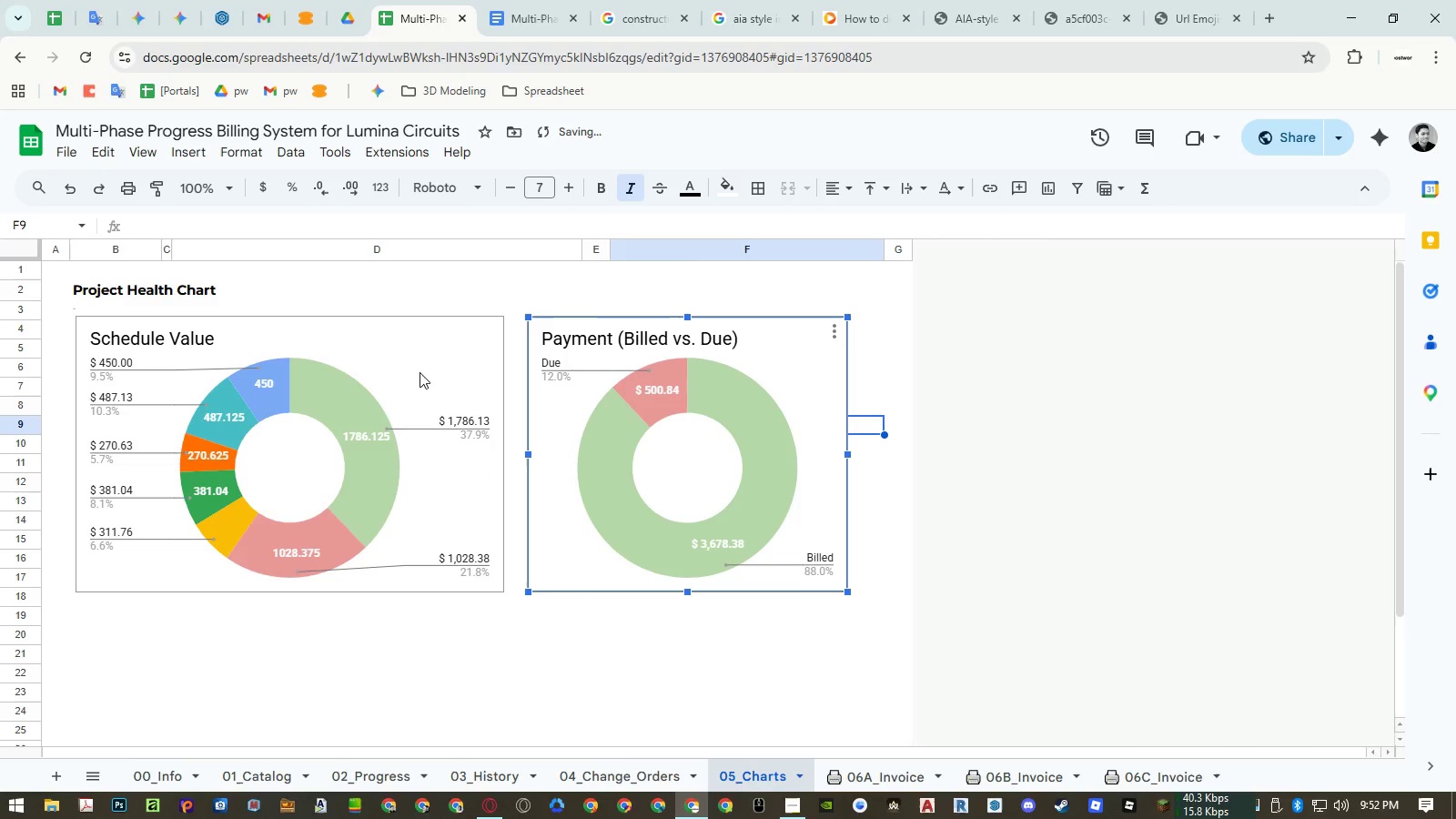 
left_click([420, 372])
 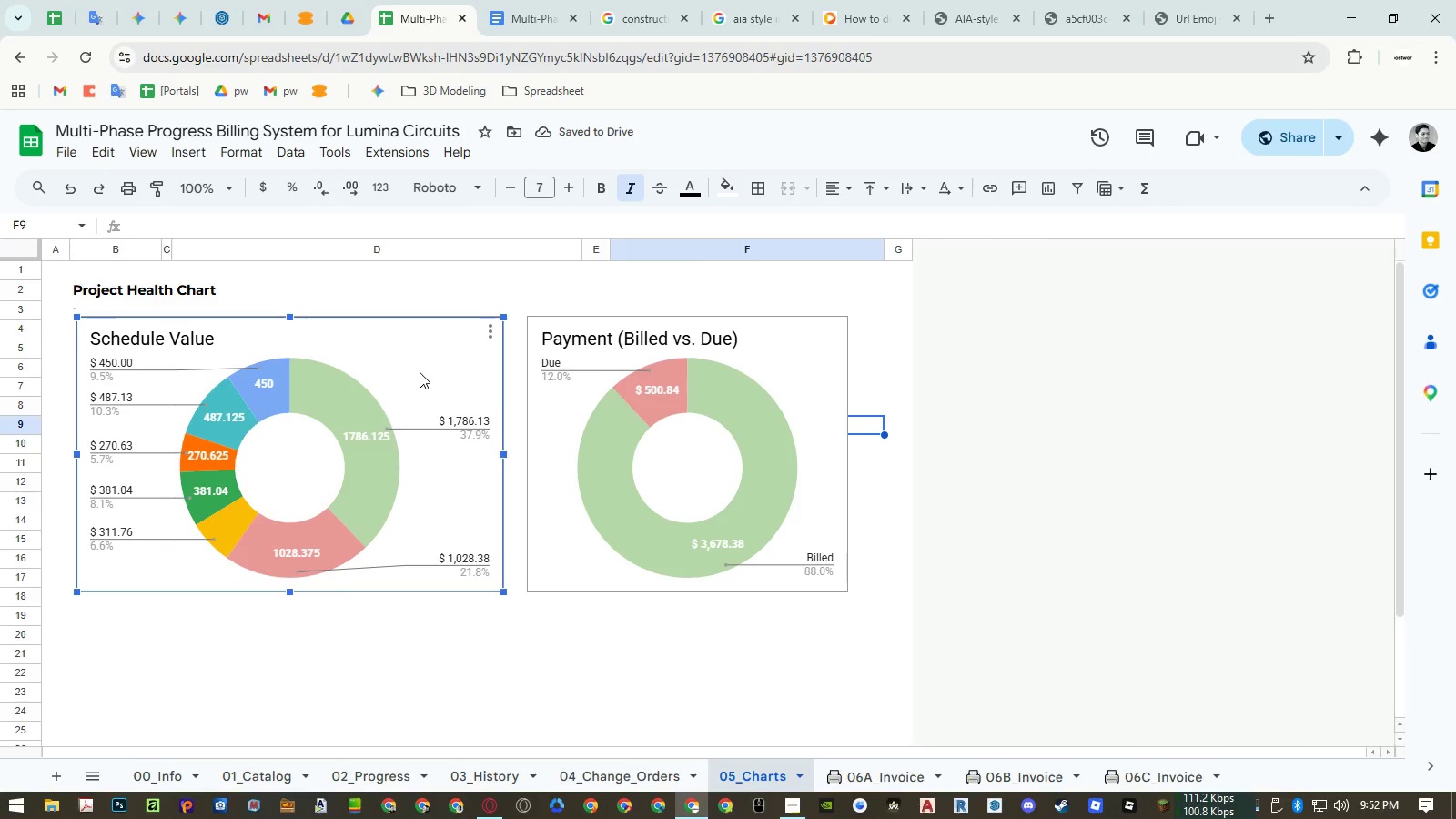 
double_click([420, 372])
 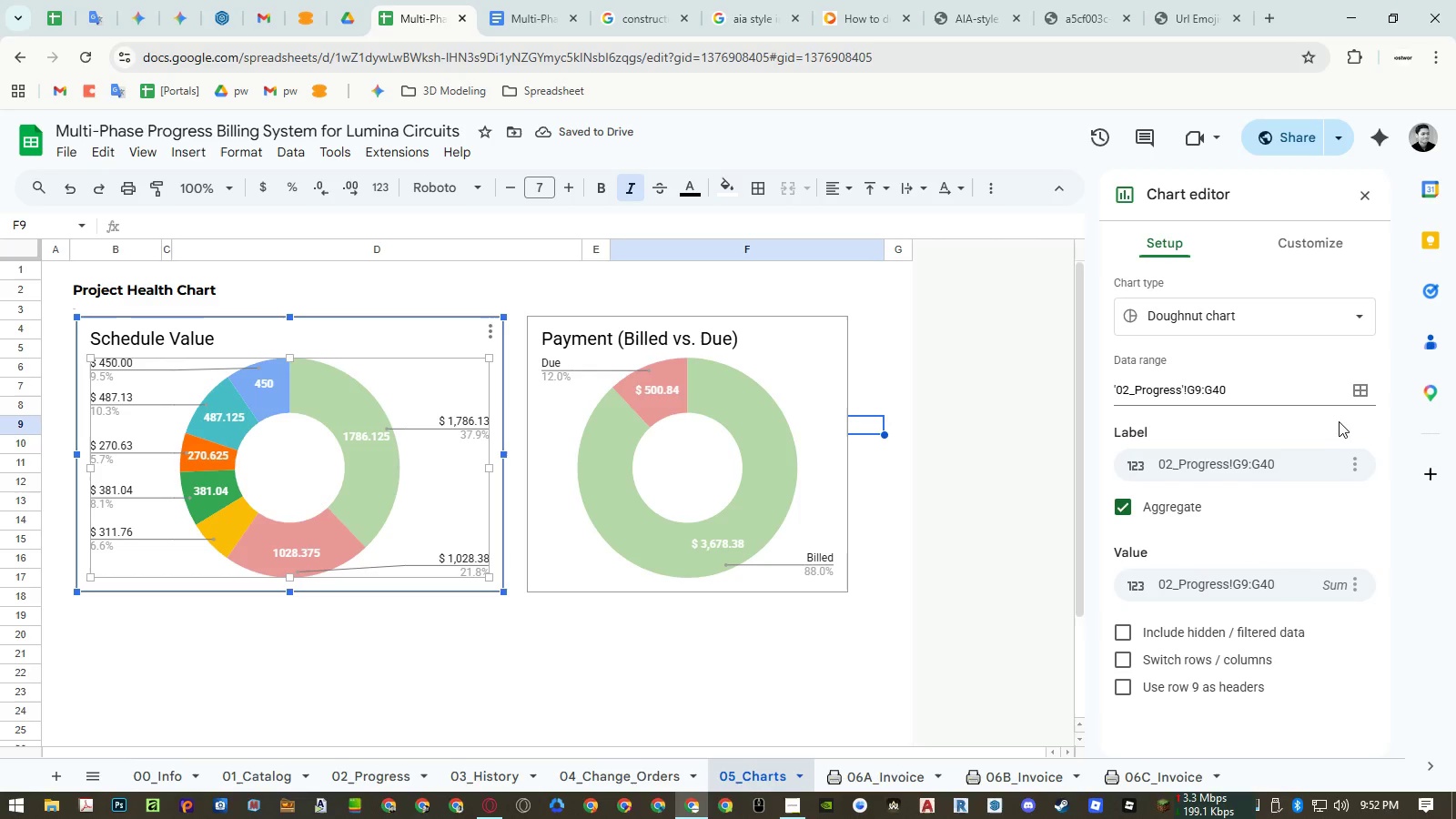 
left_click([1351, 395])
 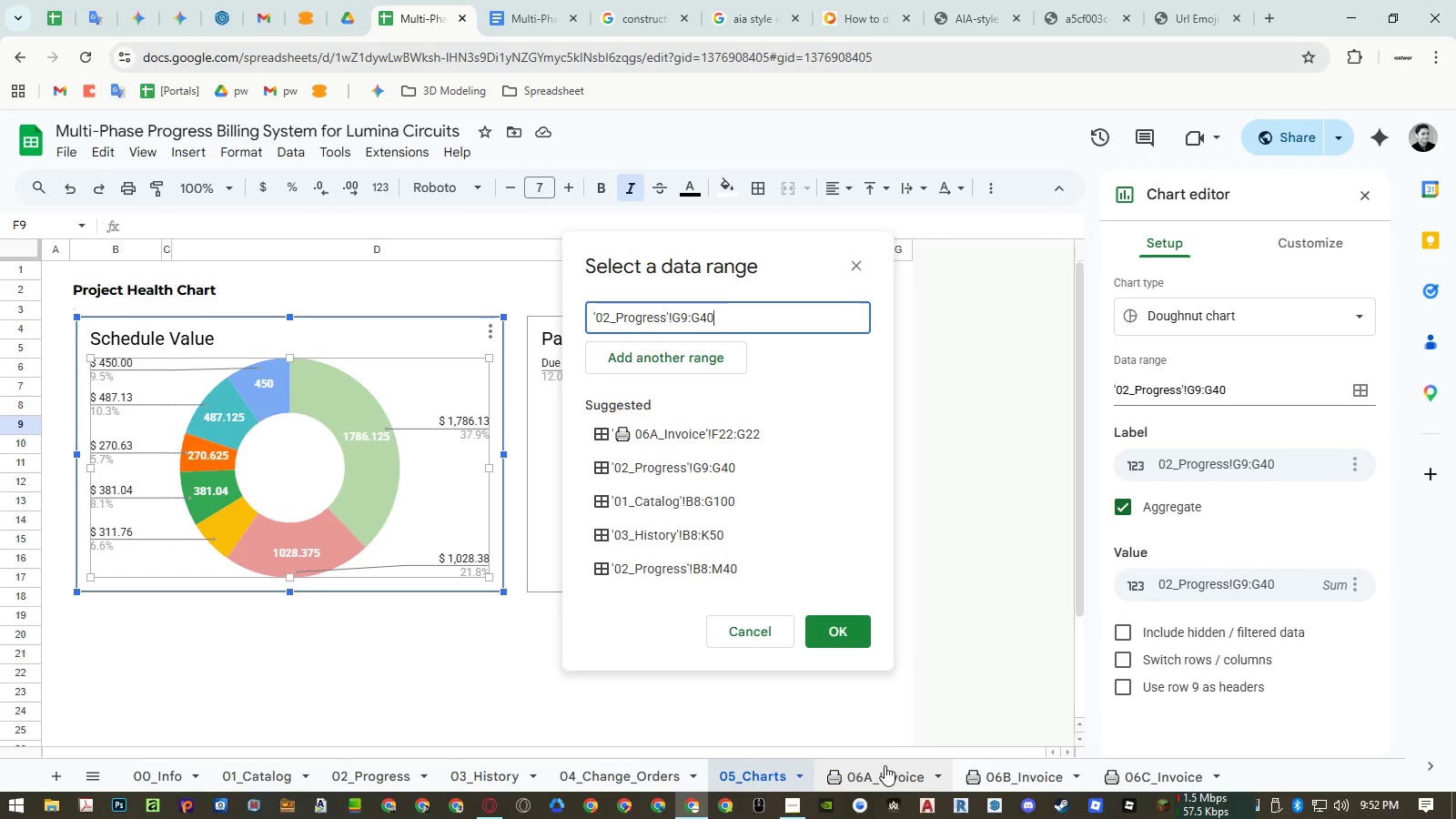 
left_click([885, 765])
 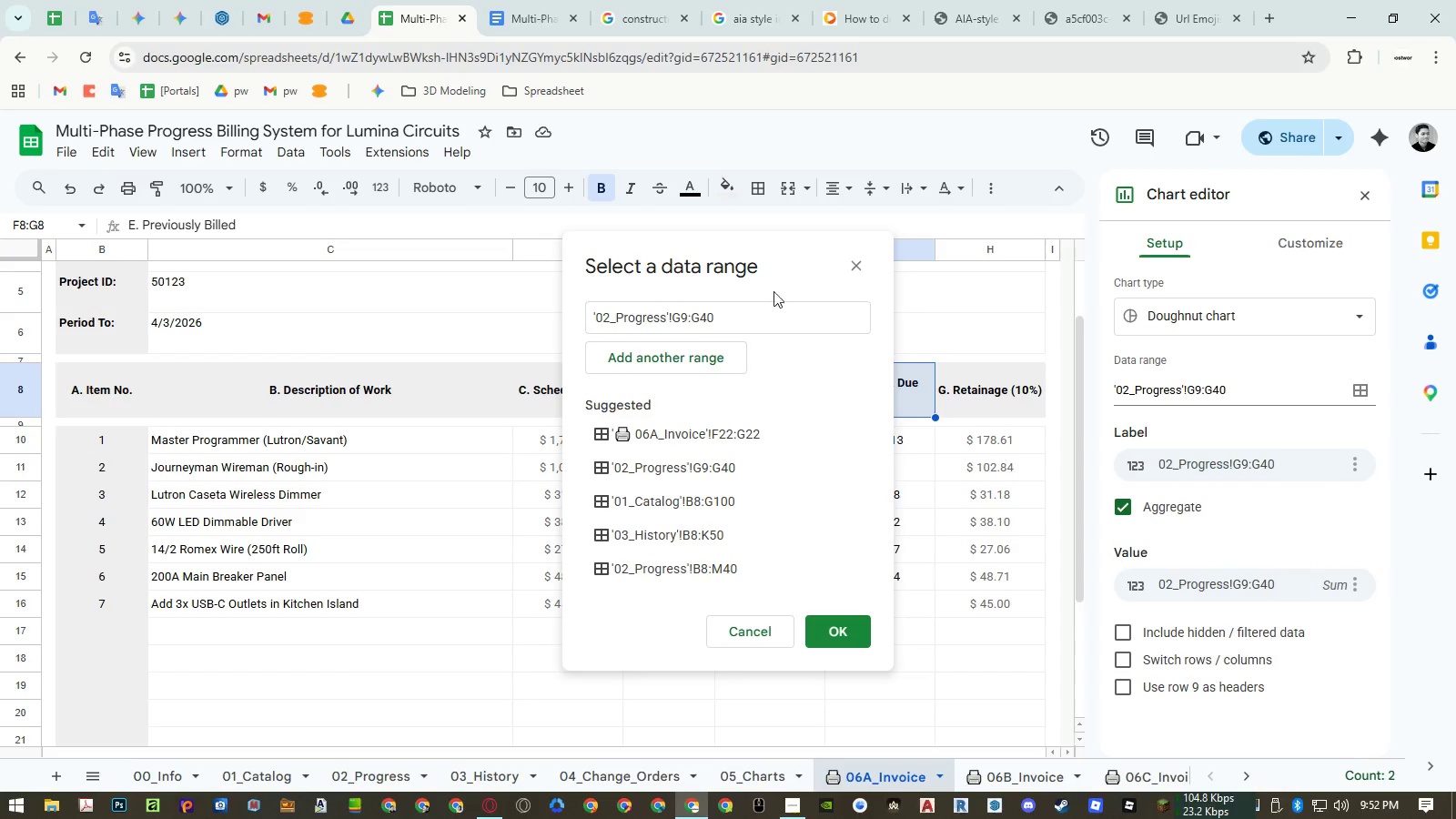 
left_click_drag(start_coordinate=[746, 246], to_coordinate=[332, 253])
 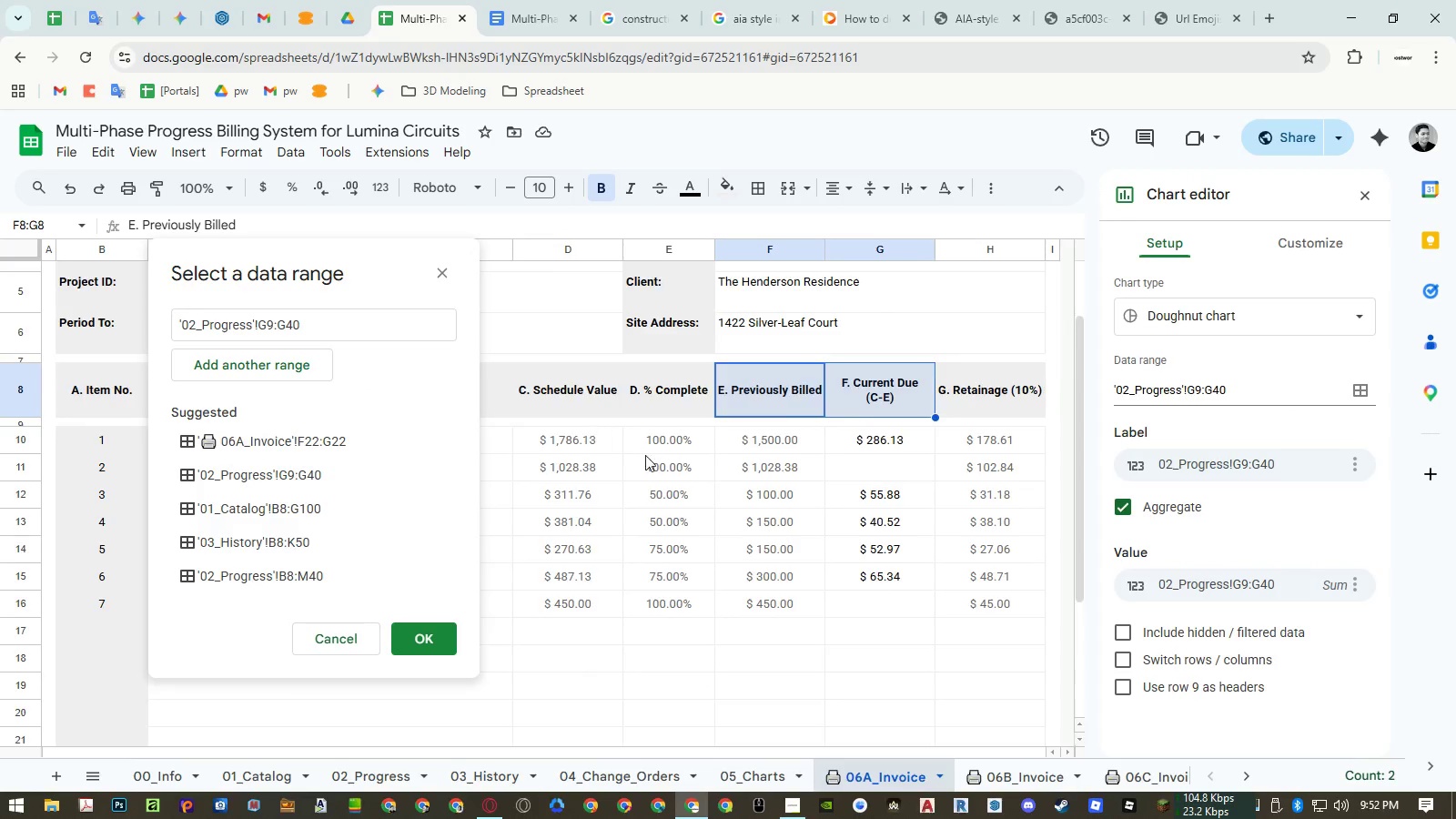 
scroll: coordinate [649, 457], scroll_direction: down, amount: 5.0
 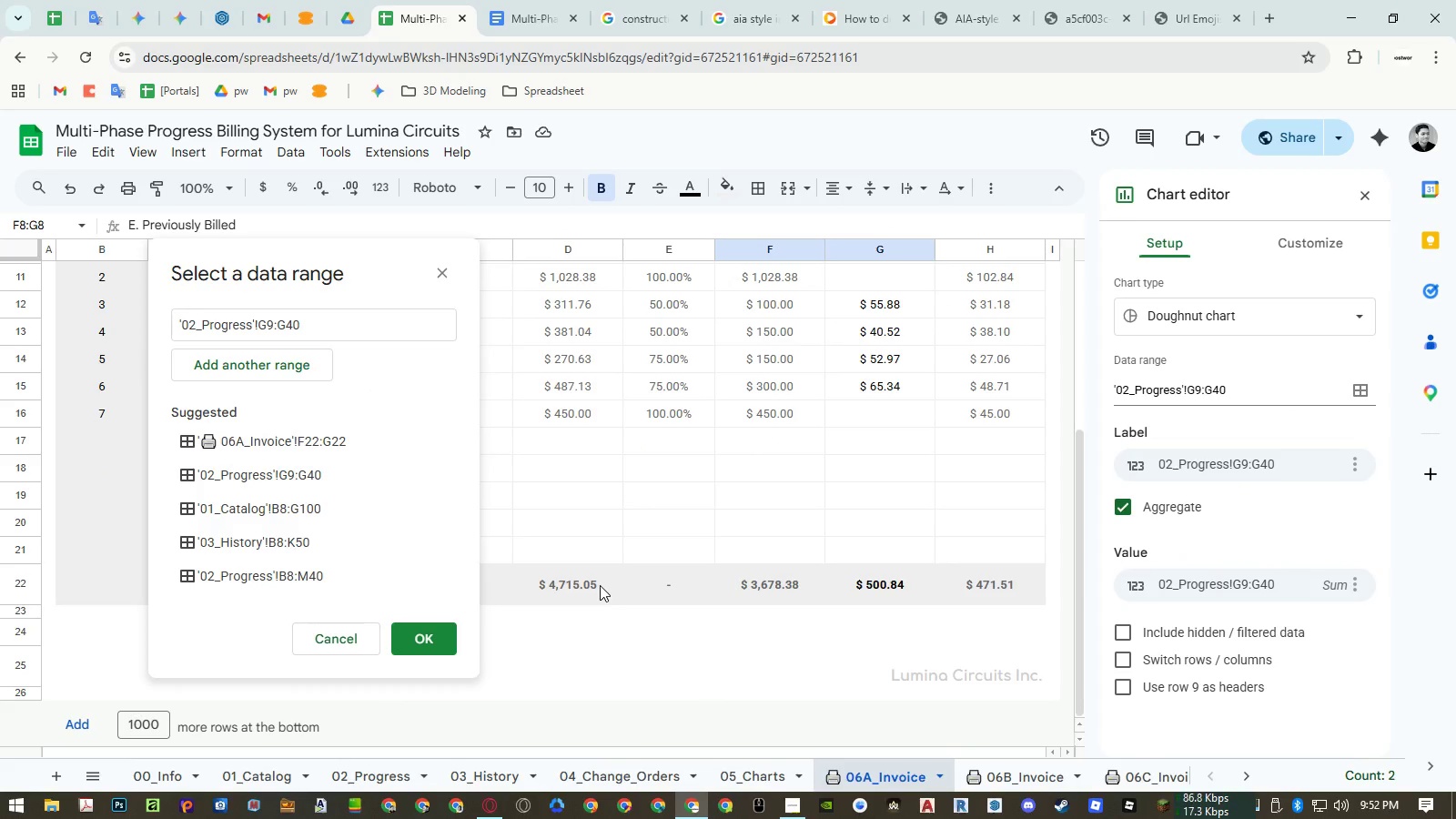 
left_click([600, 585])
 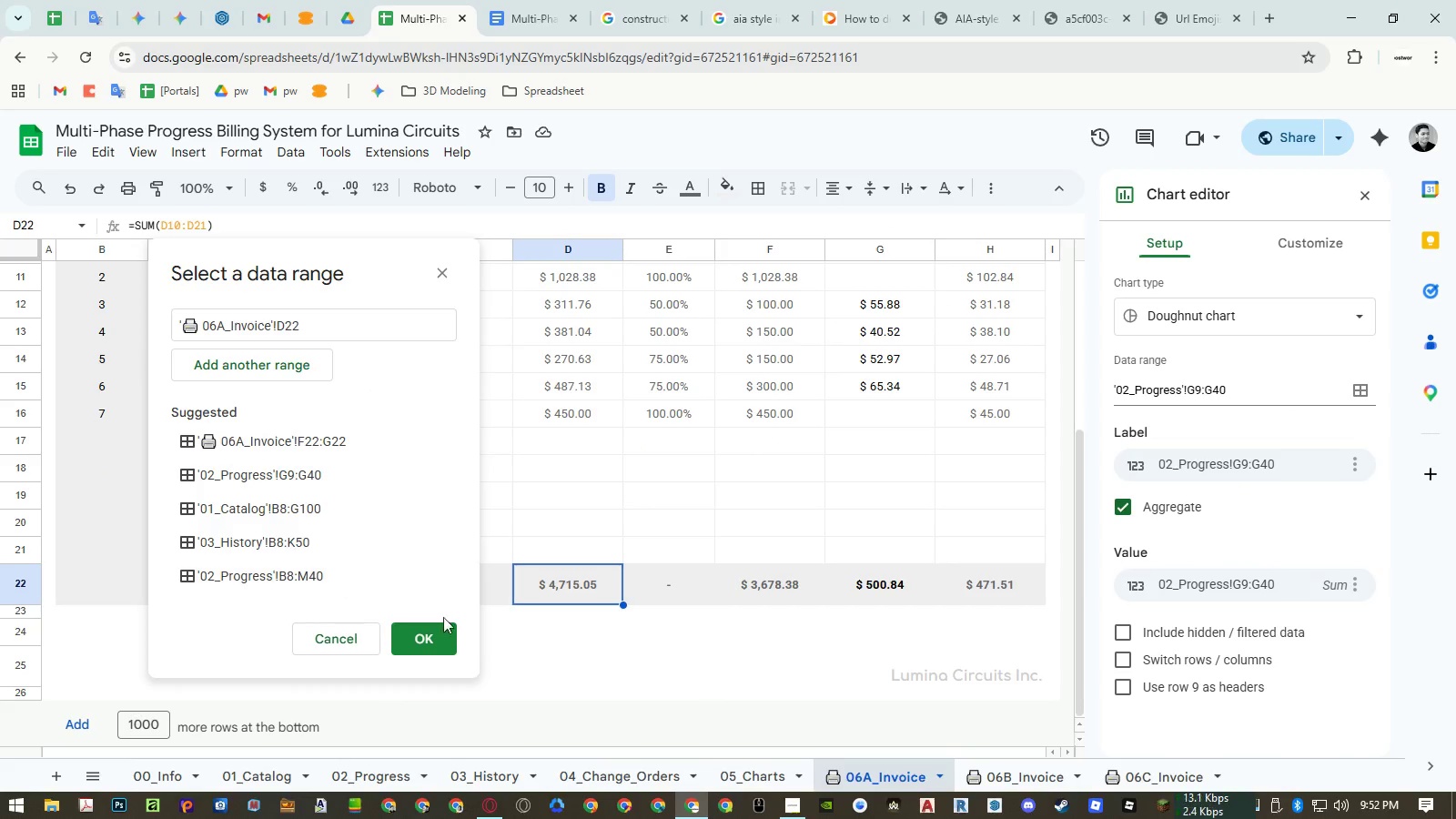 
left_click([434, 636])
 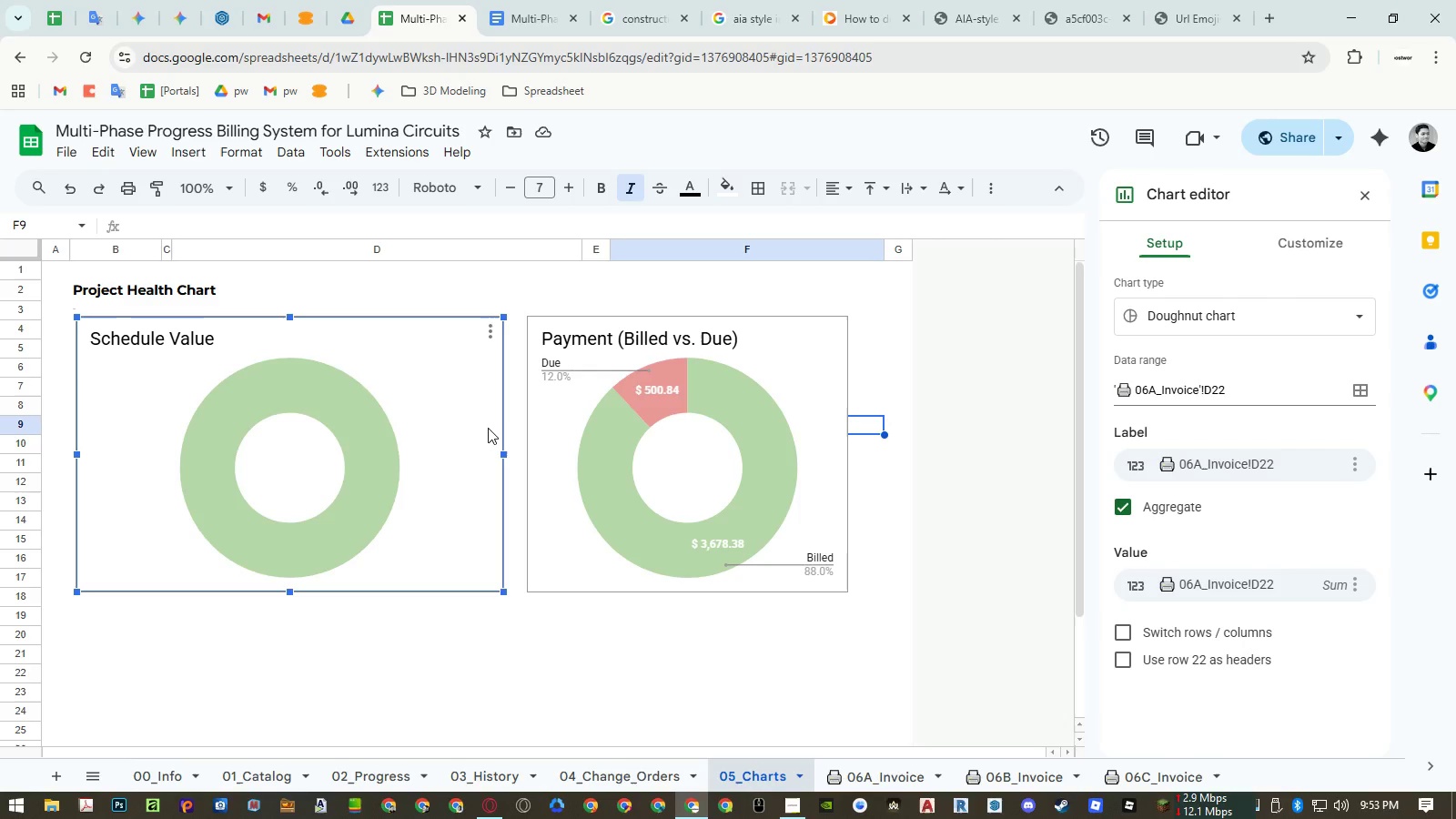 
wait(11.06)
 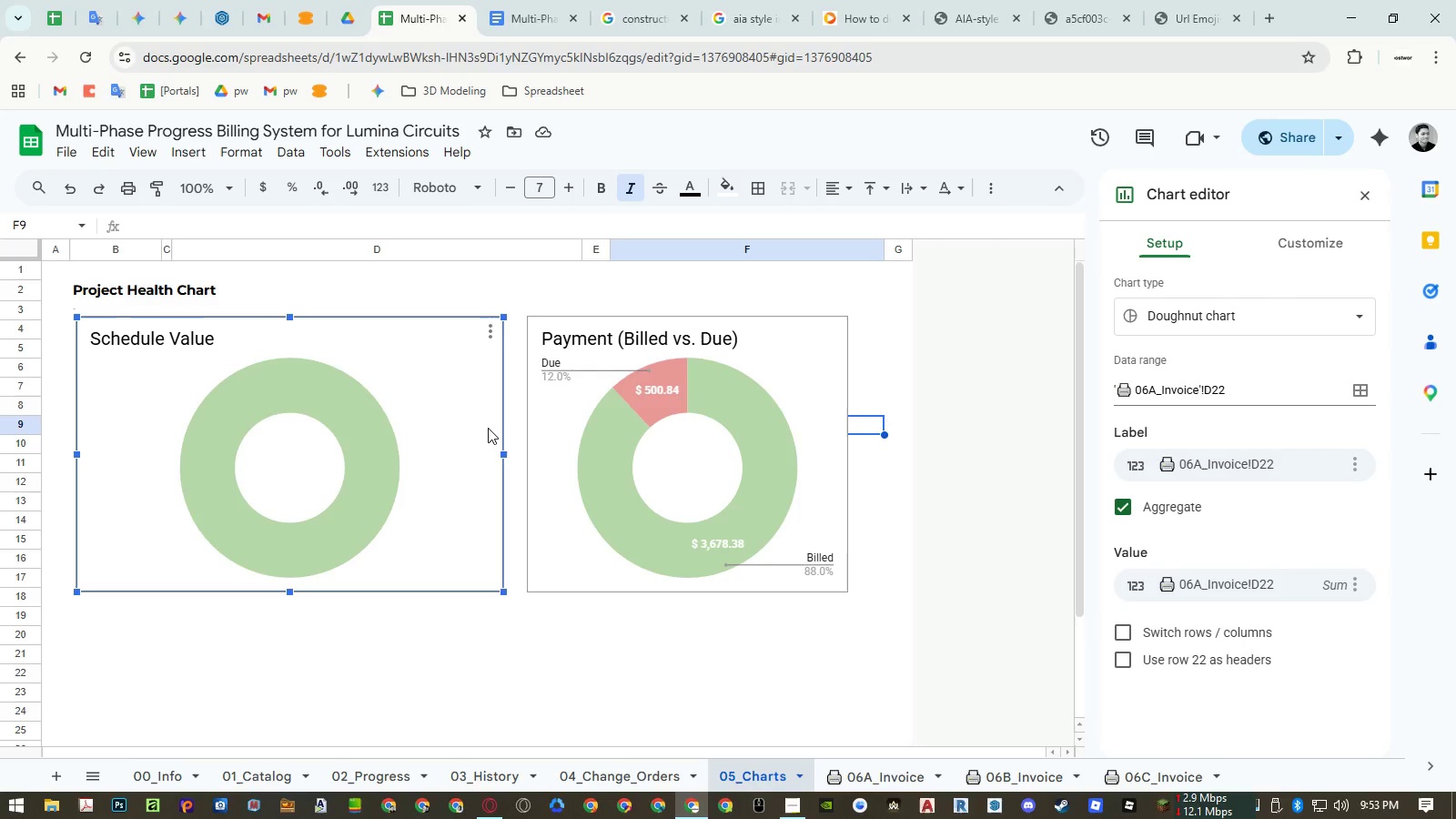 
left_click([780, 394])
 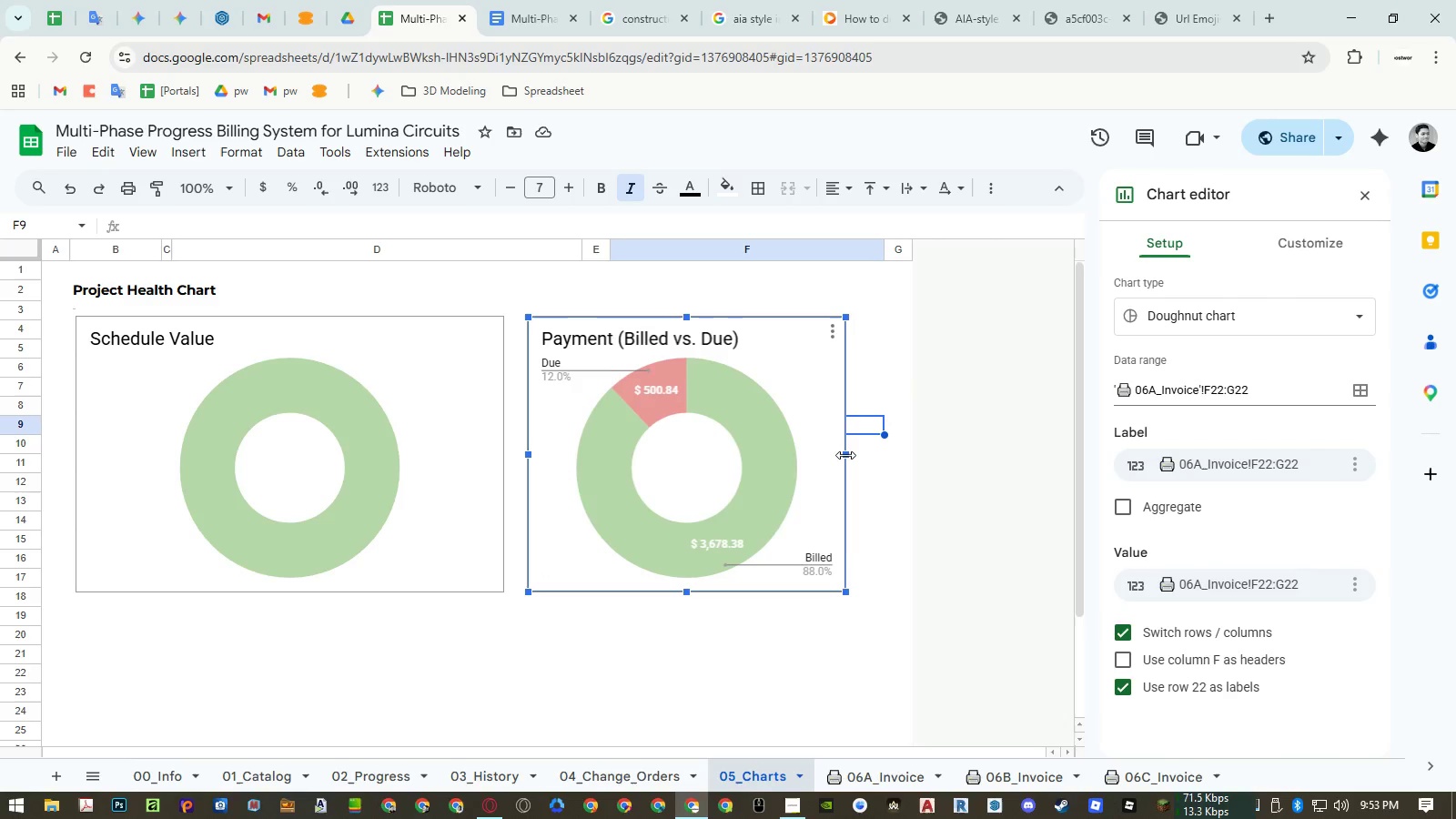 
wait(14.34)
 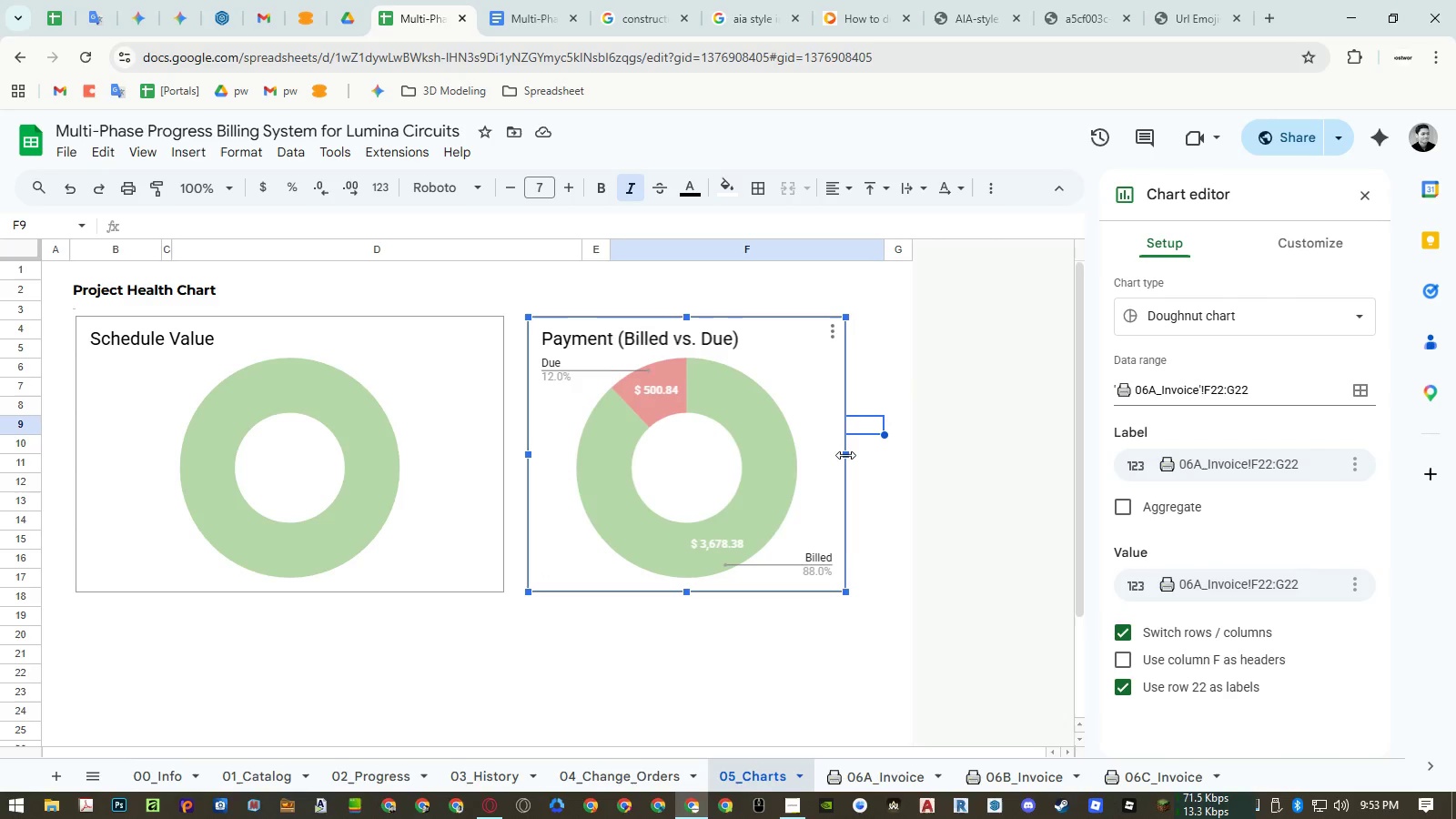 
left_click([412, 410])
 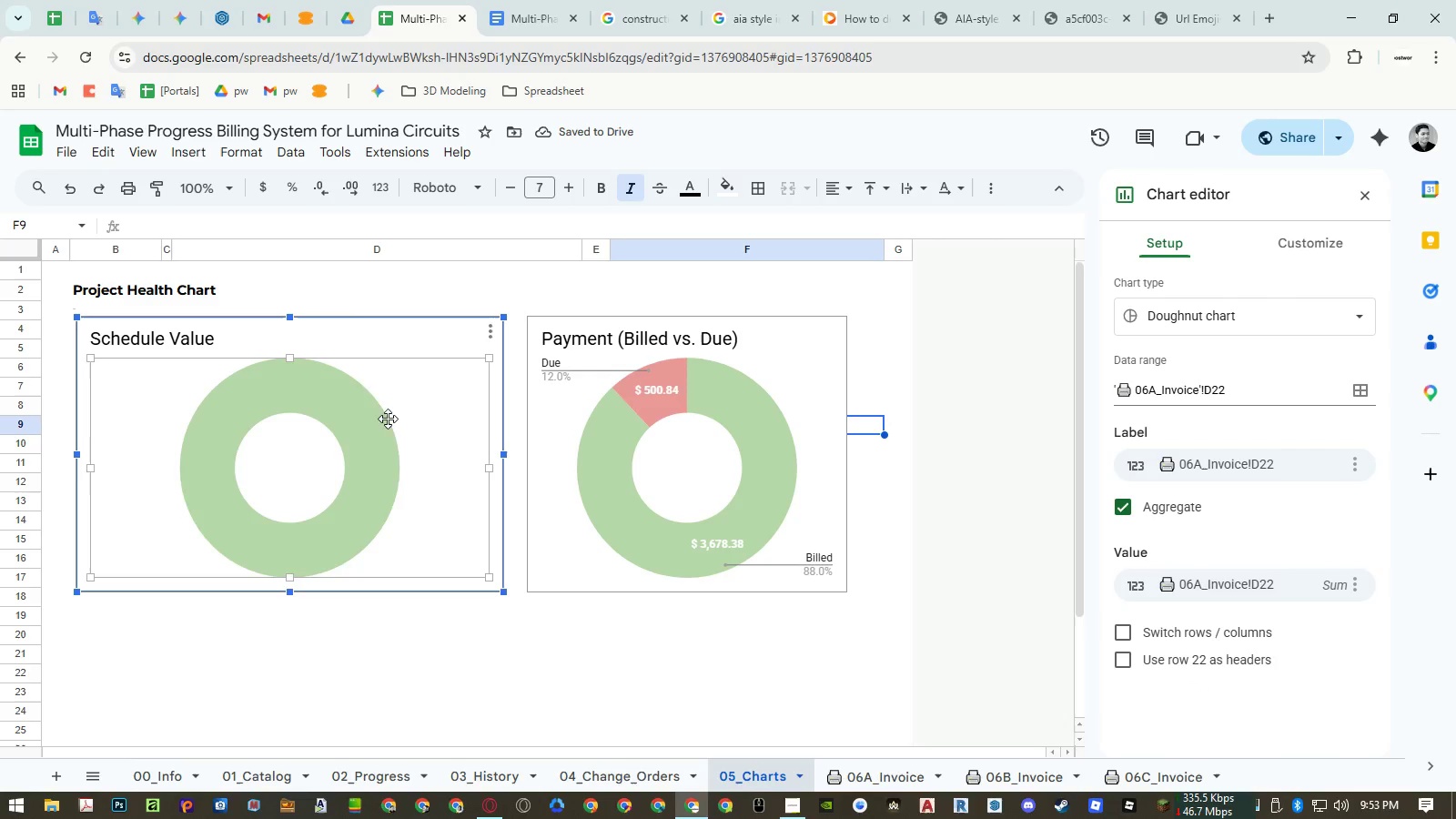 
double_click([380, 420])
 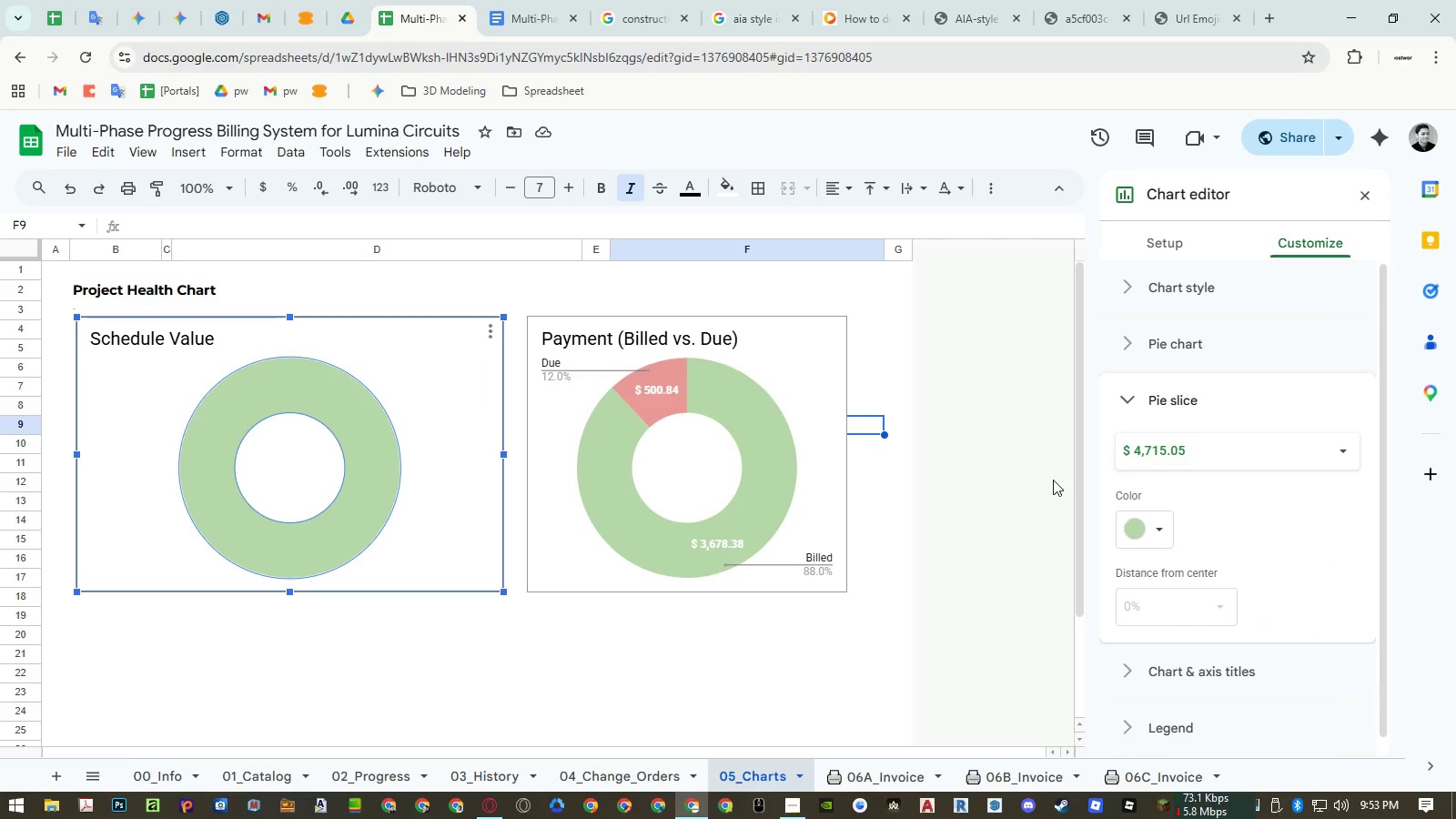 
mouse_move([1159, 522])
 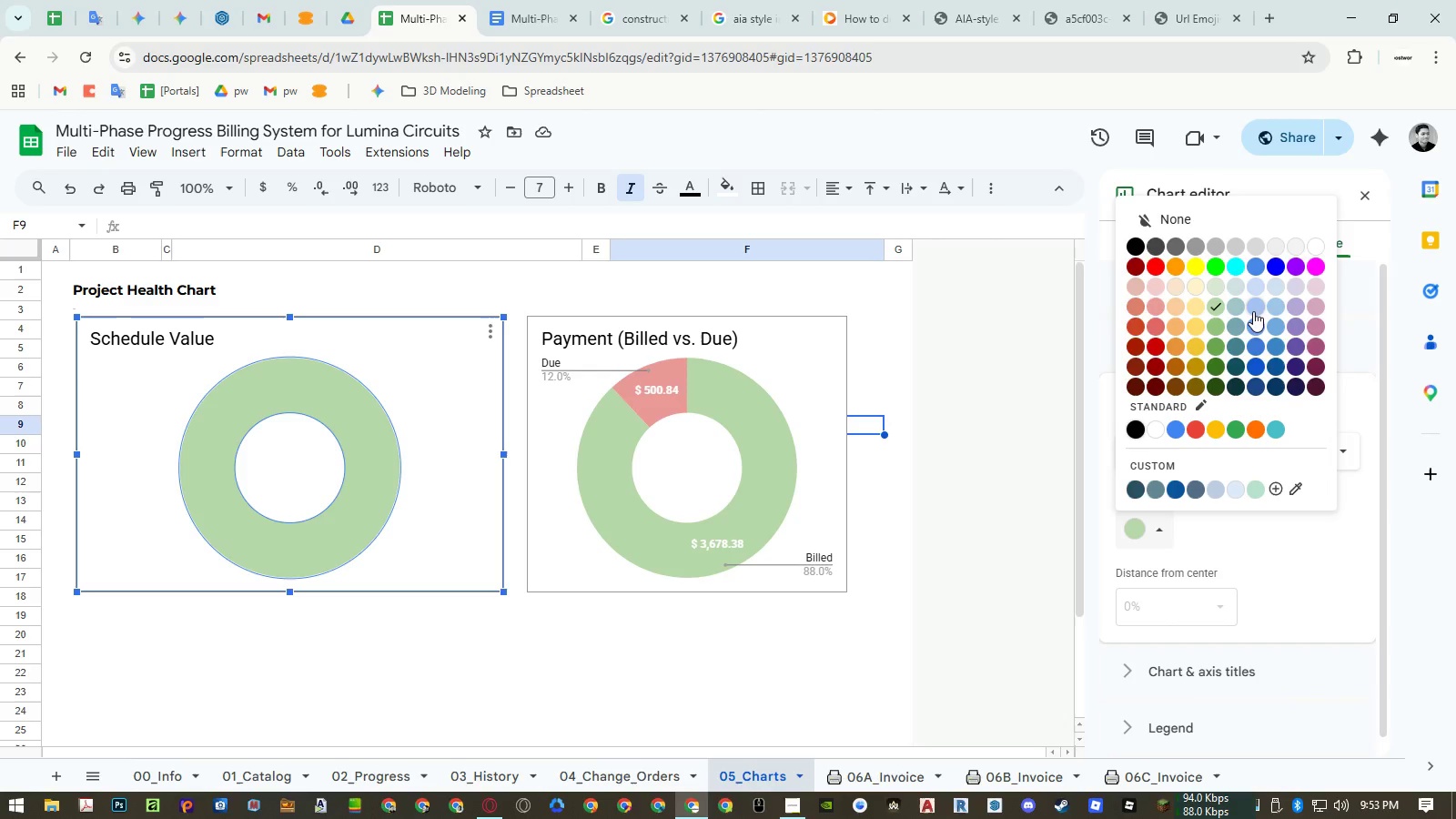 
left_click([1253, 304])
 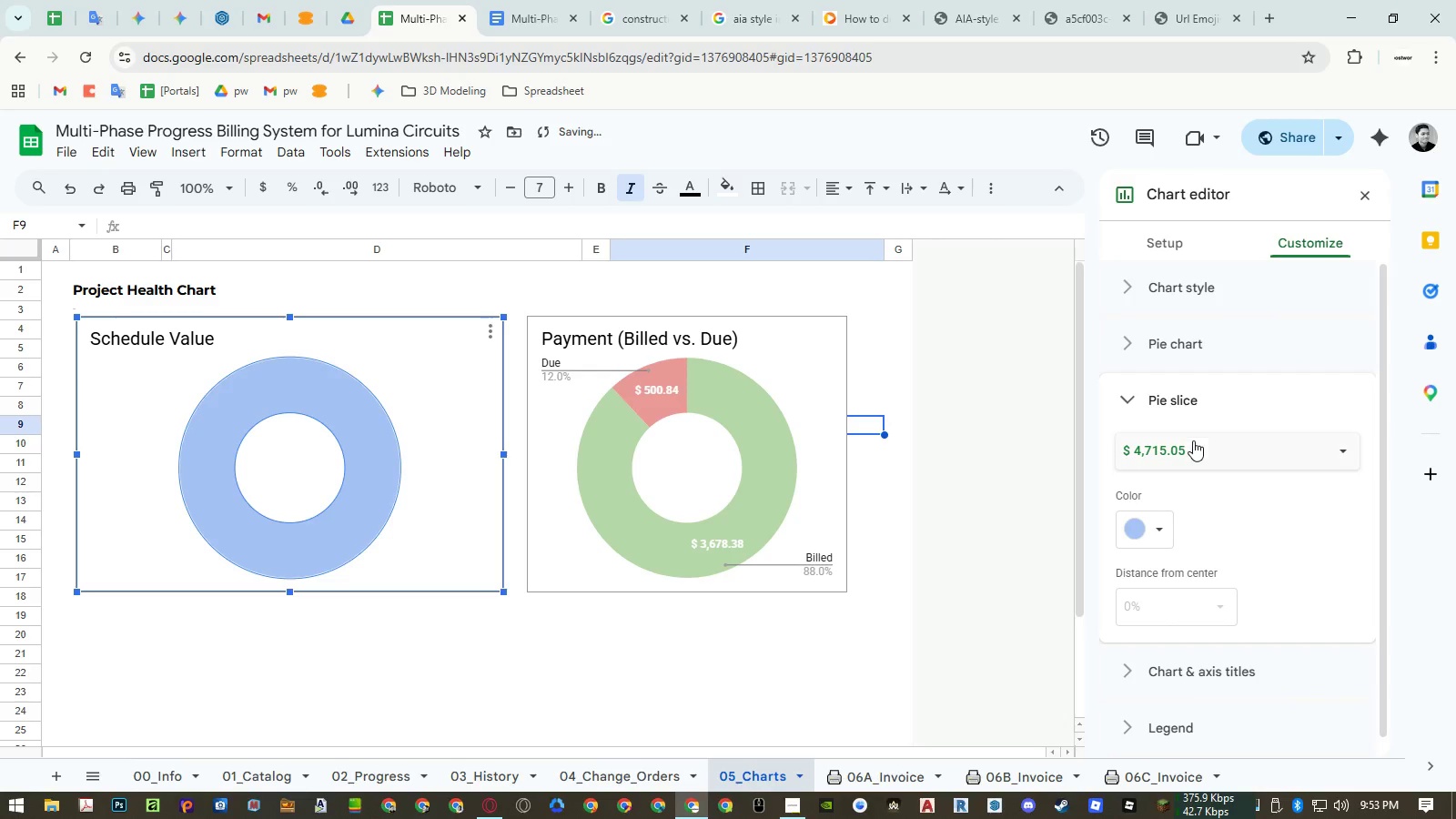 
left_click([1195, 448])
 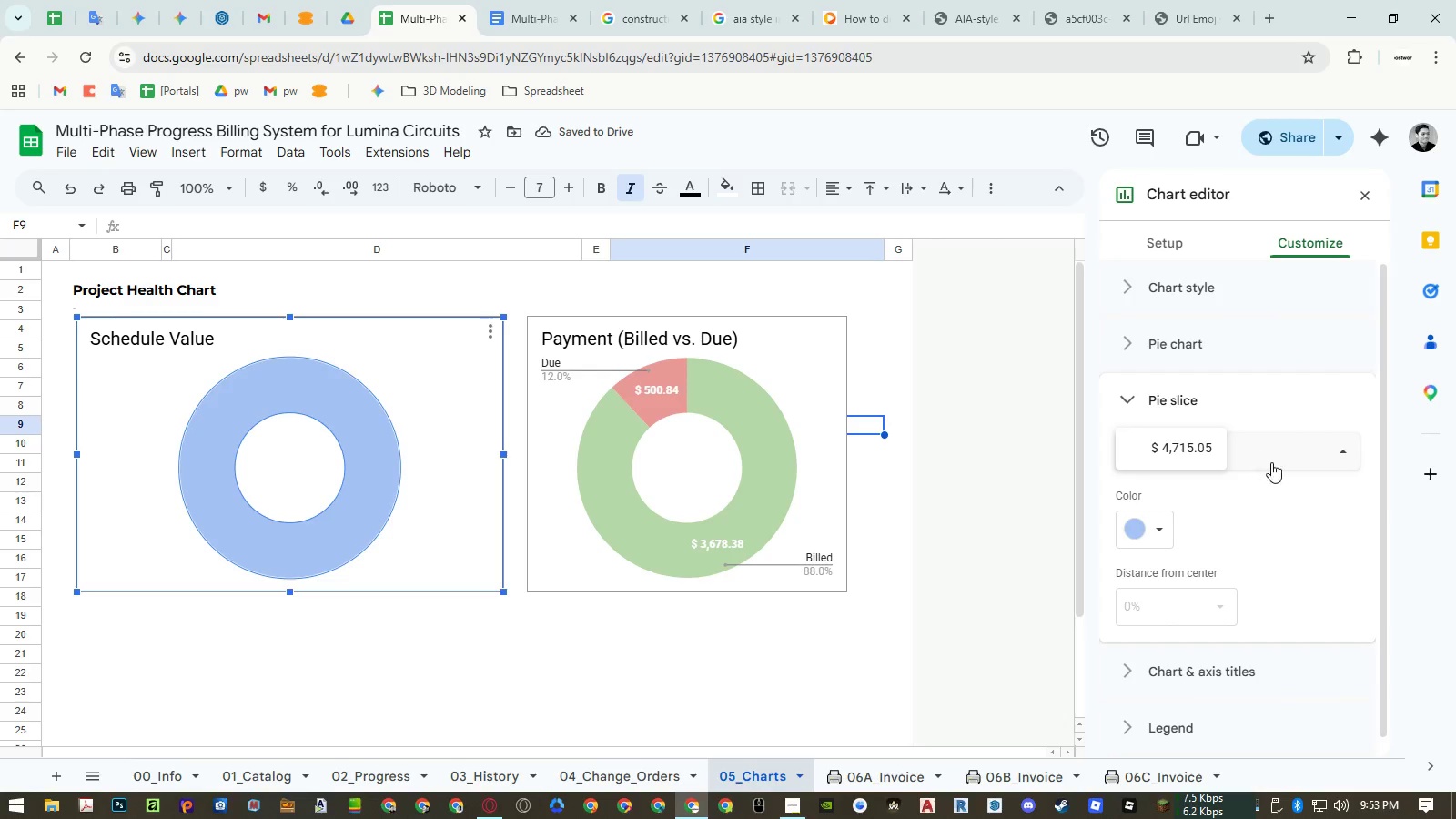 
left_click([1277, 497])
 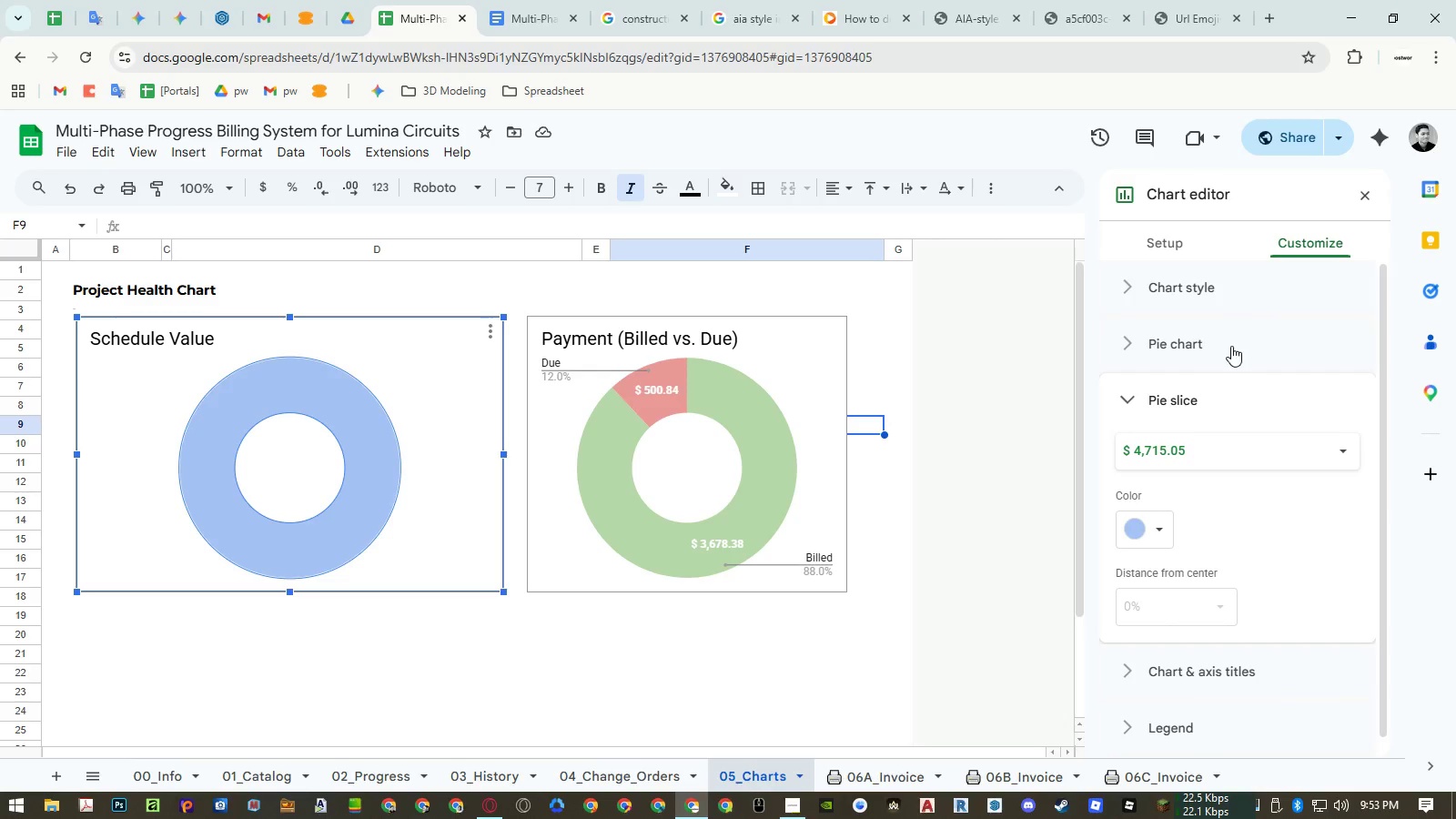 
double_click([1182, 355])
 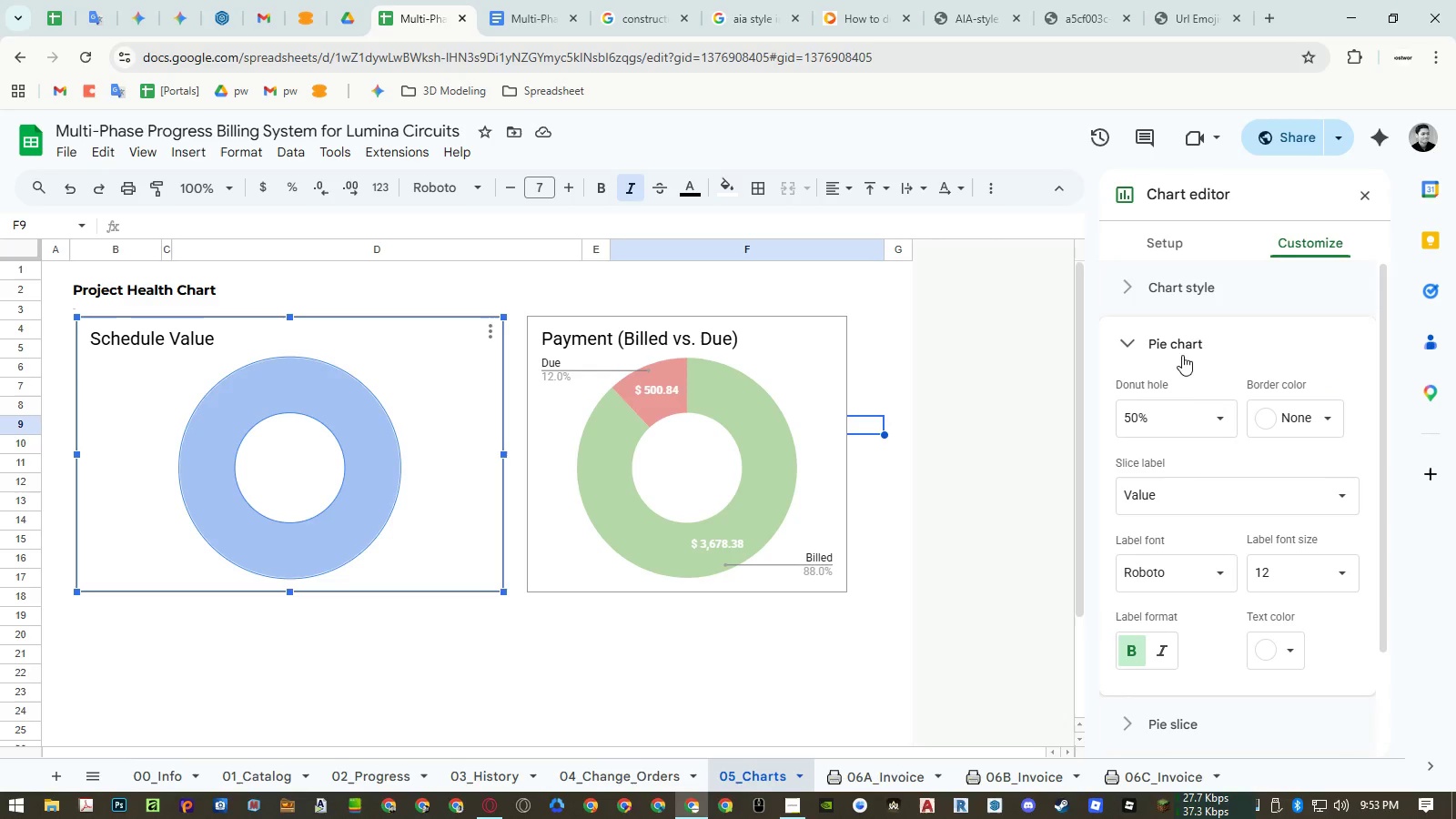 
left_click([1184, 486])
 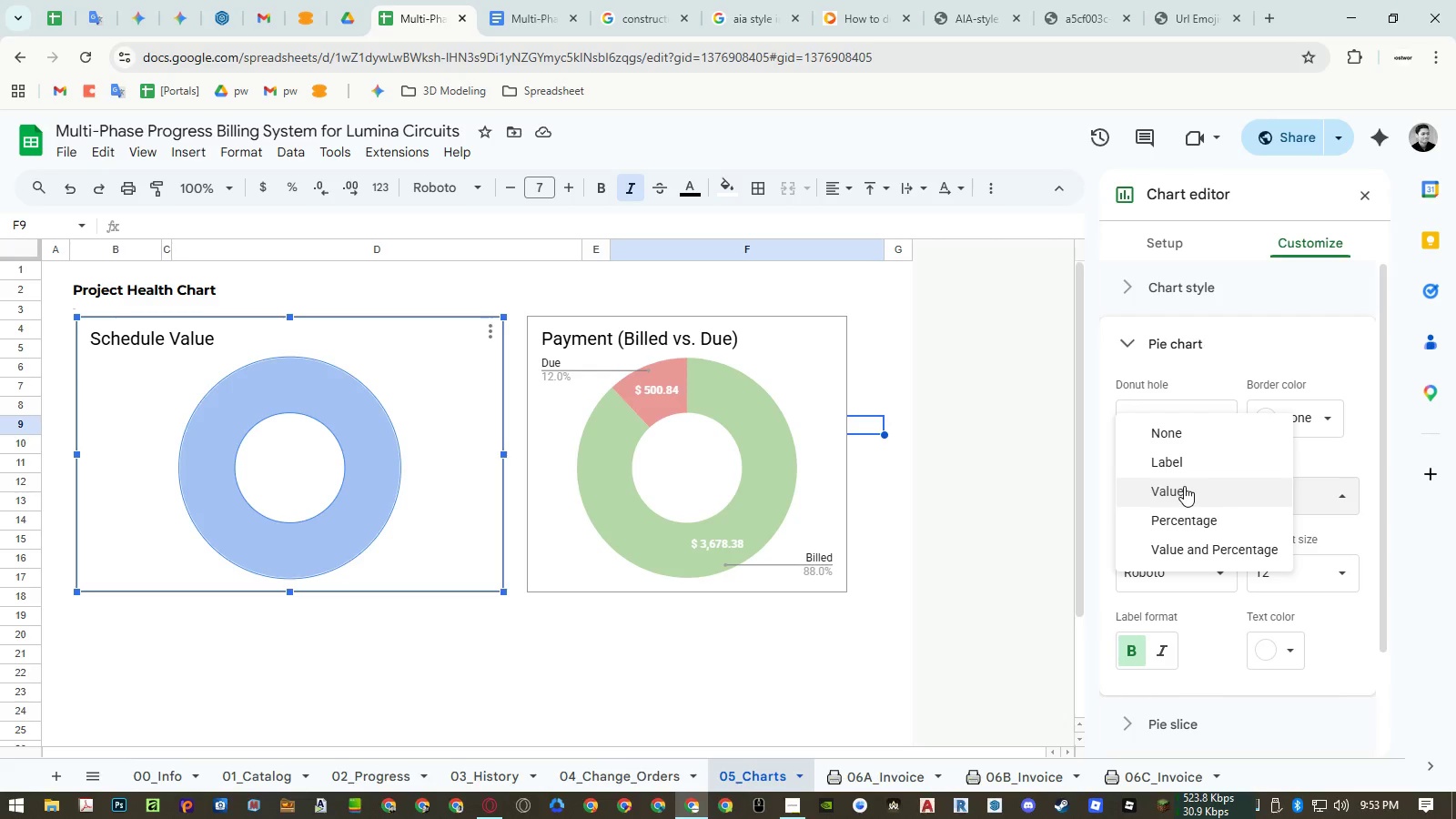 
left_click([1184, 486])
 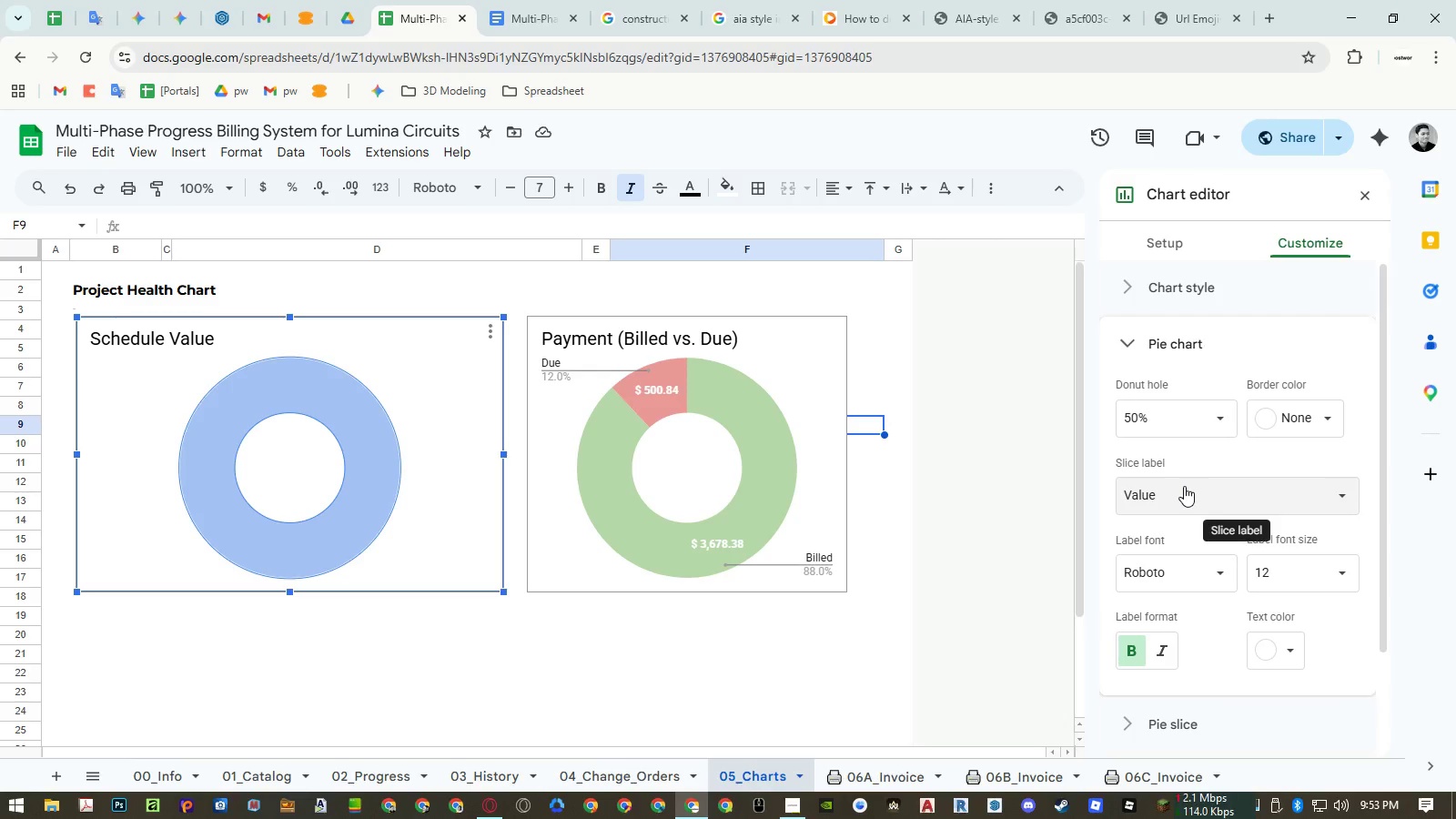 
left_click([1184, 486])
 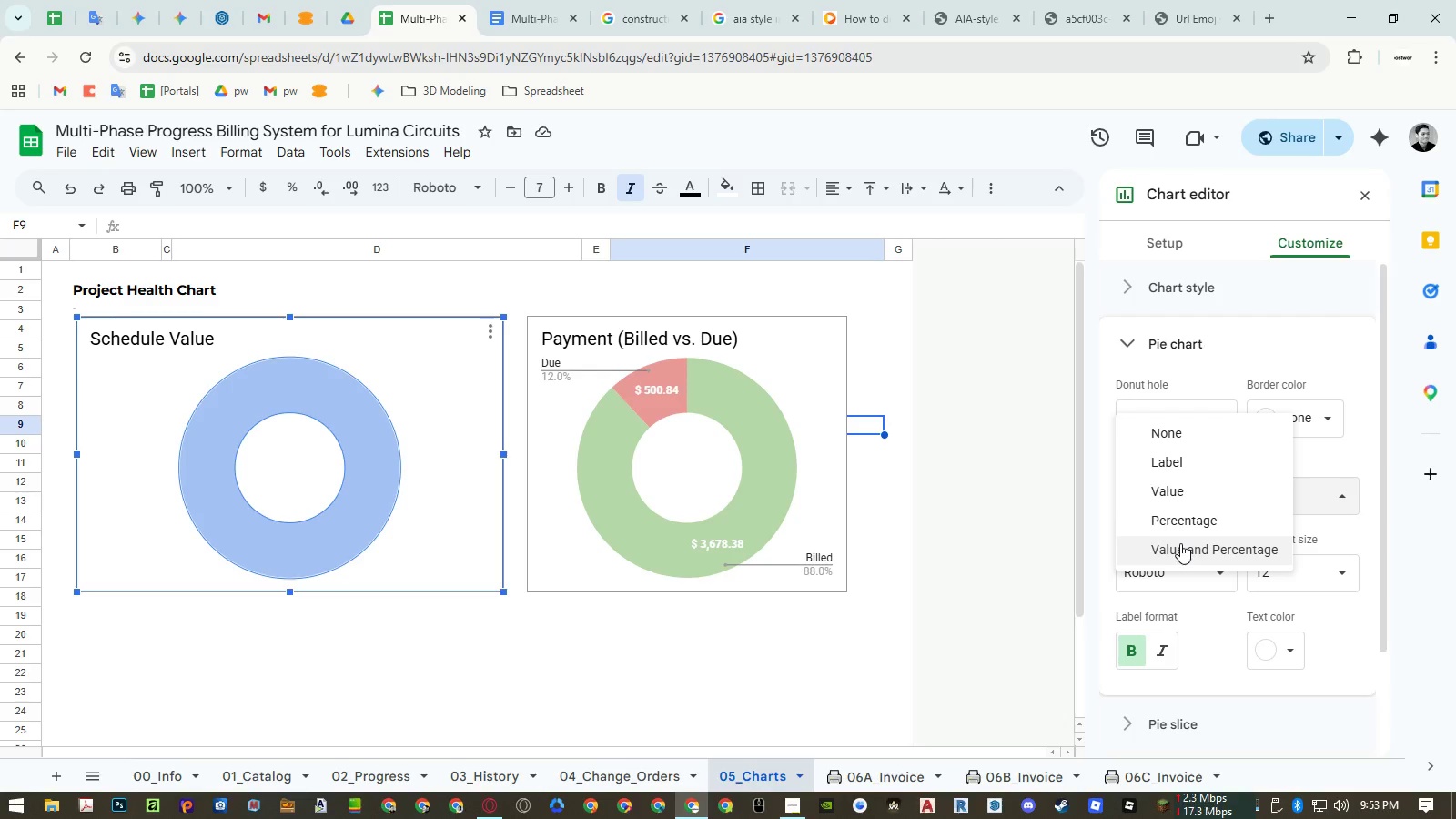 
left_click([1180, 543])
 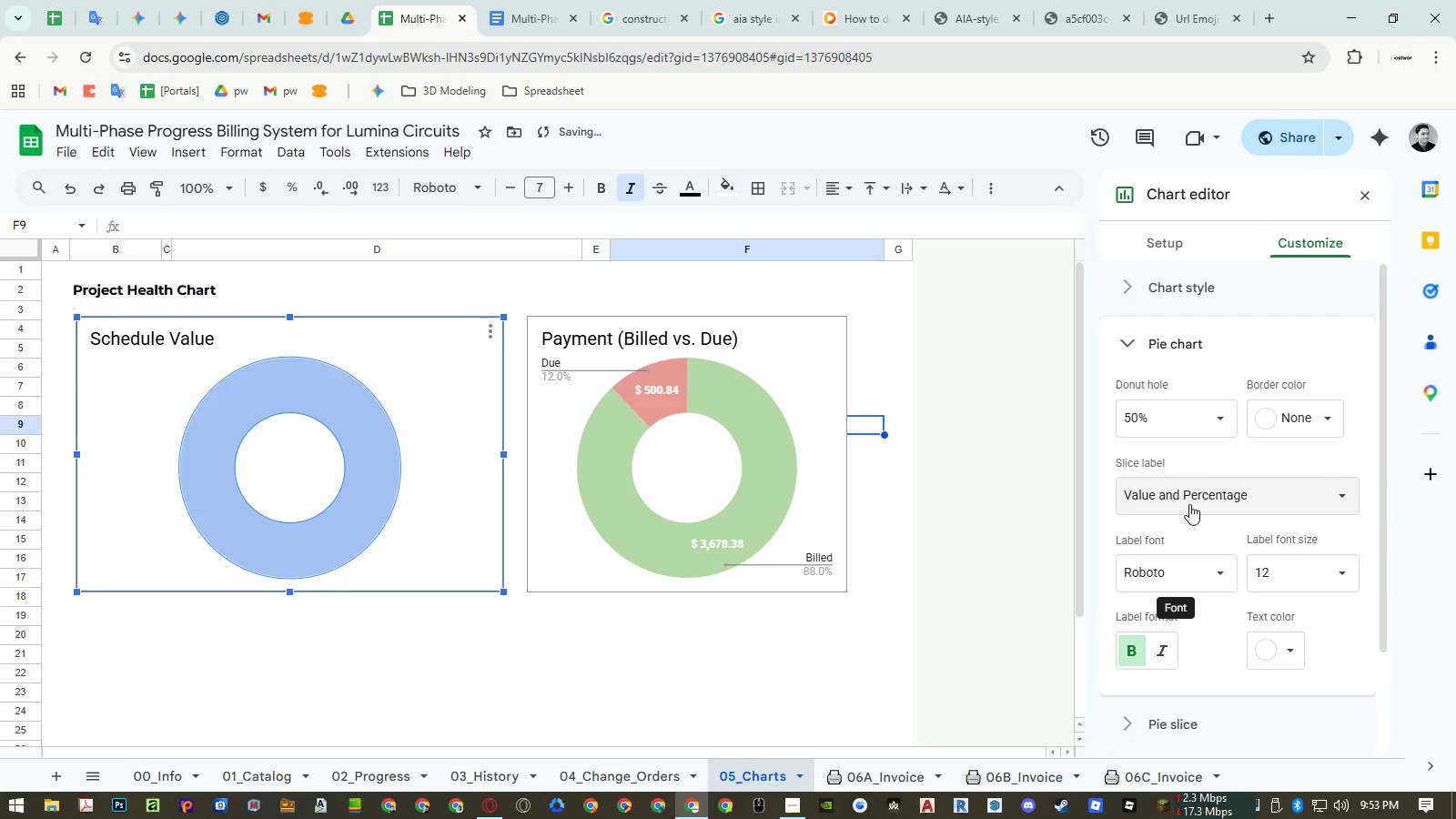 
left_click([1190, 498])
 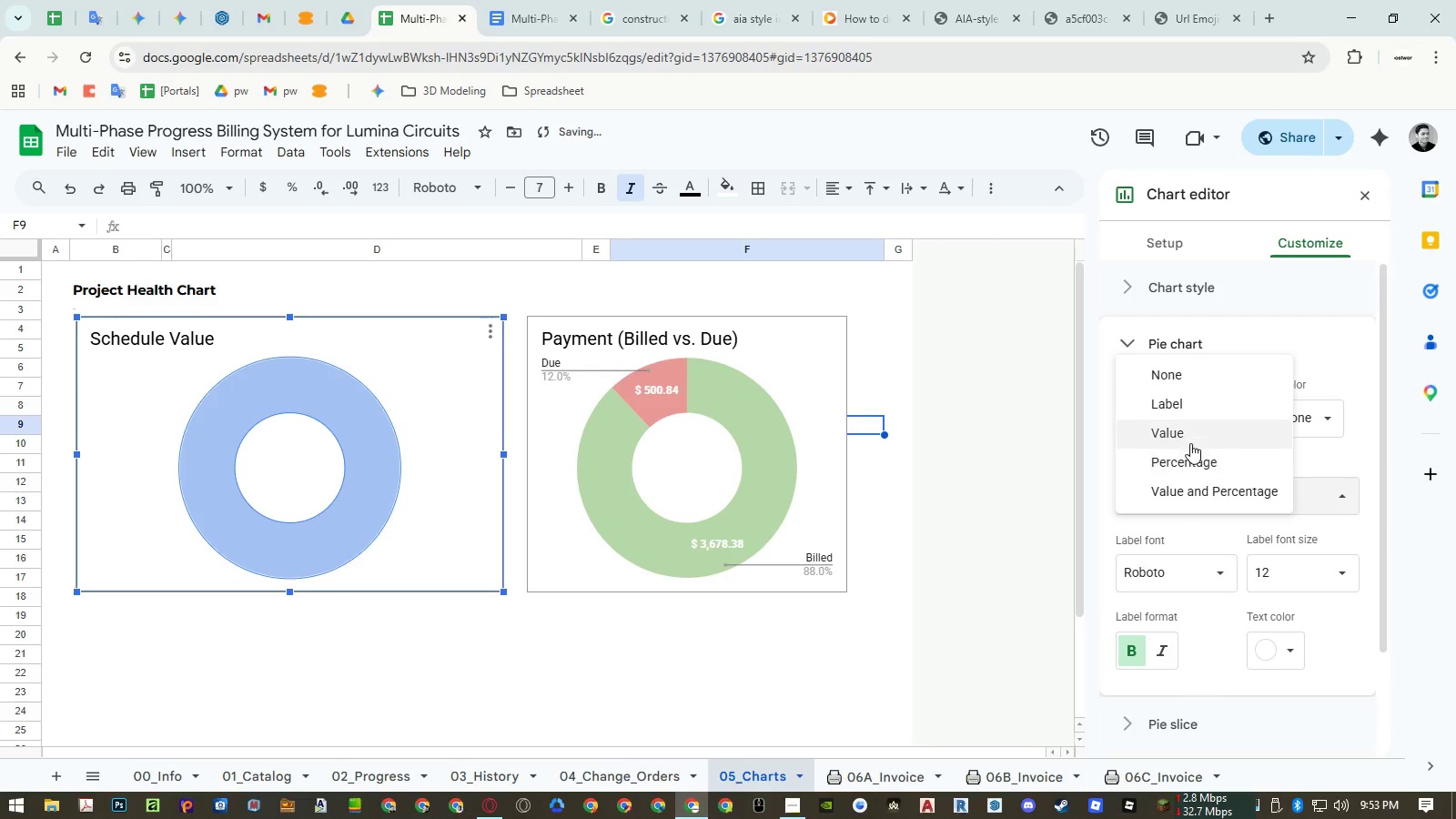 
left_click([1190, 438])
 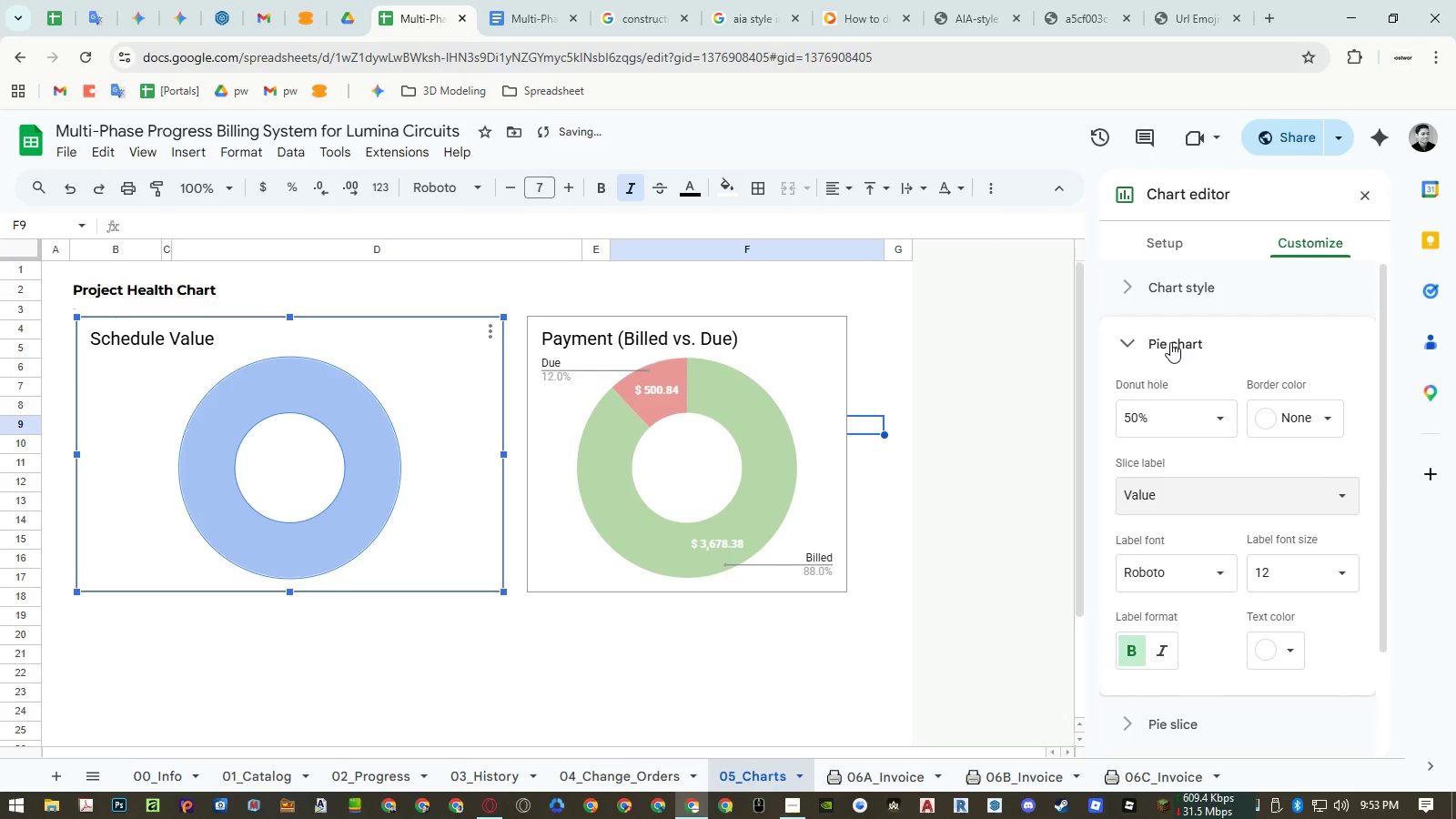 
mouse_move([1178, 339])
 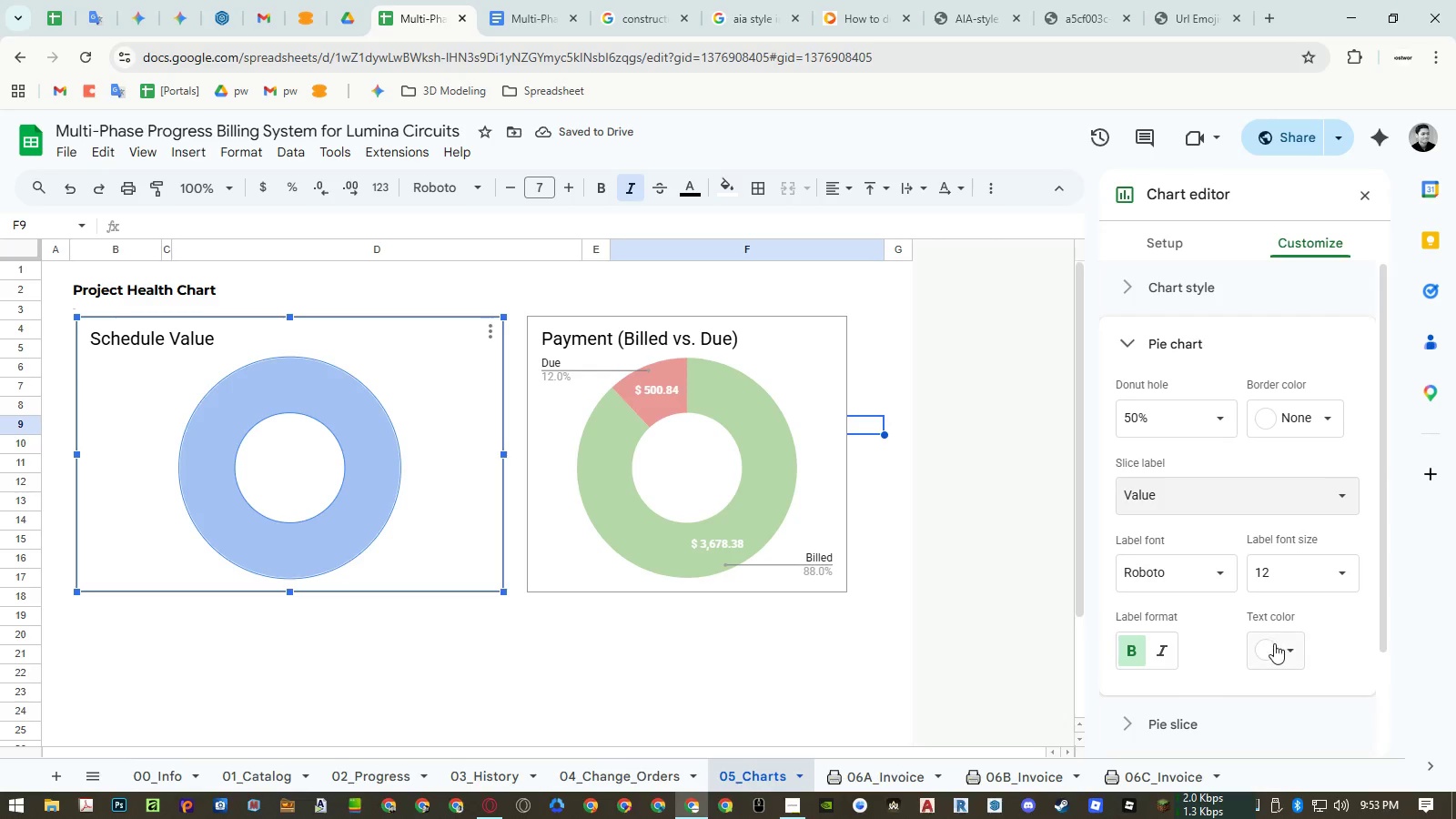 
left_click([1275, 643])
 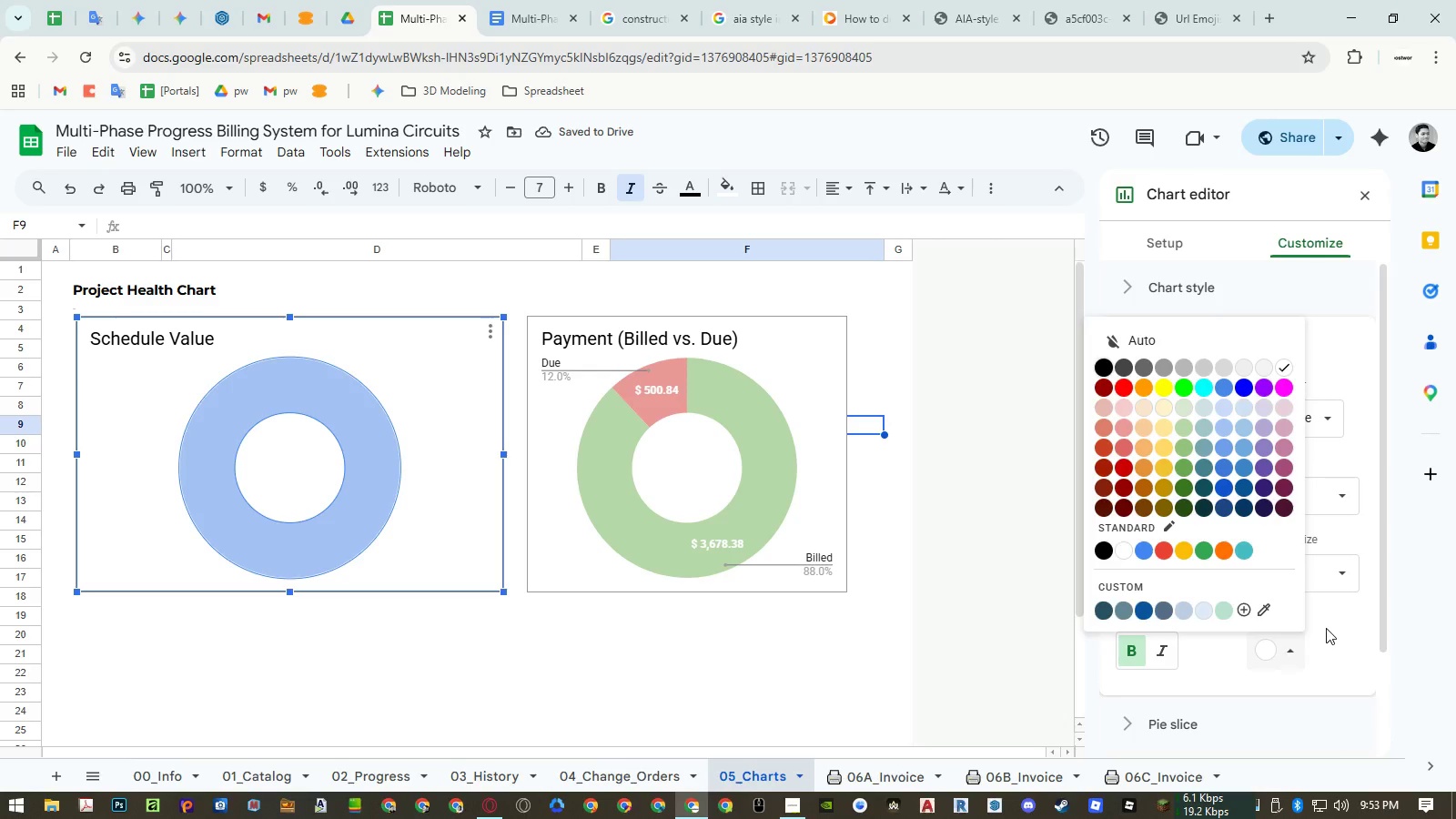 
left_click([1326, 628])
 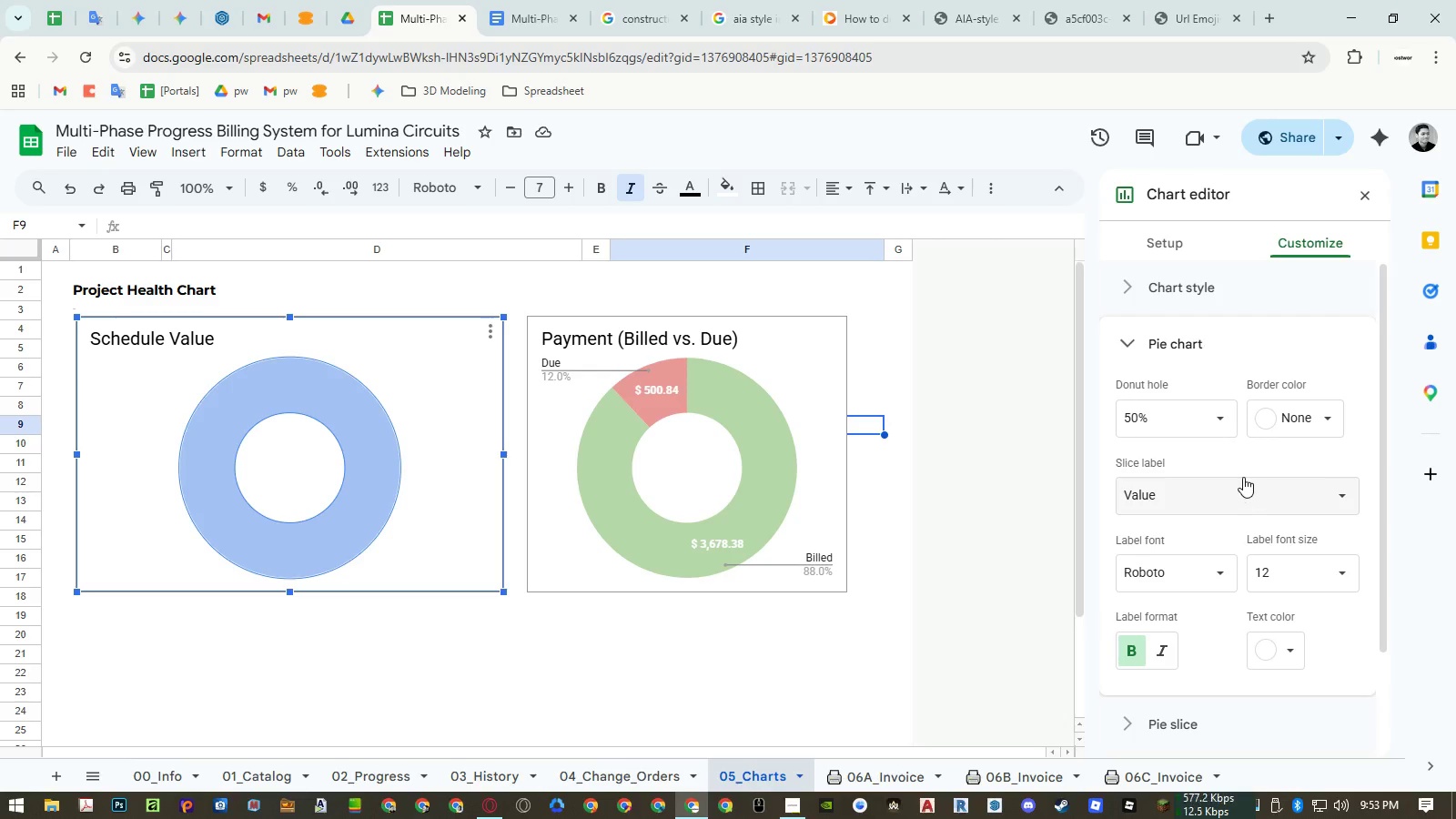 
mouse_move([1232, 451])
 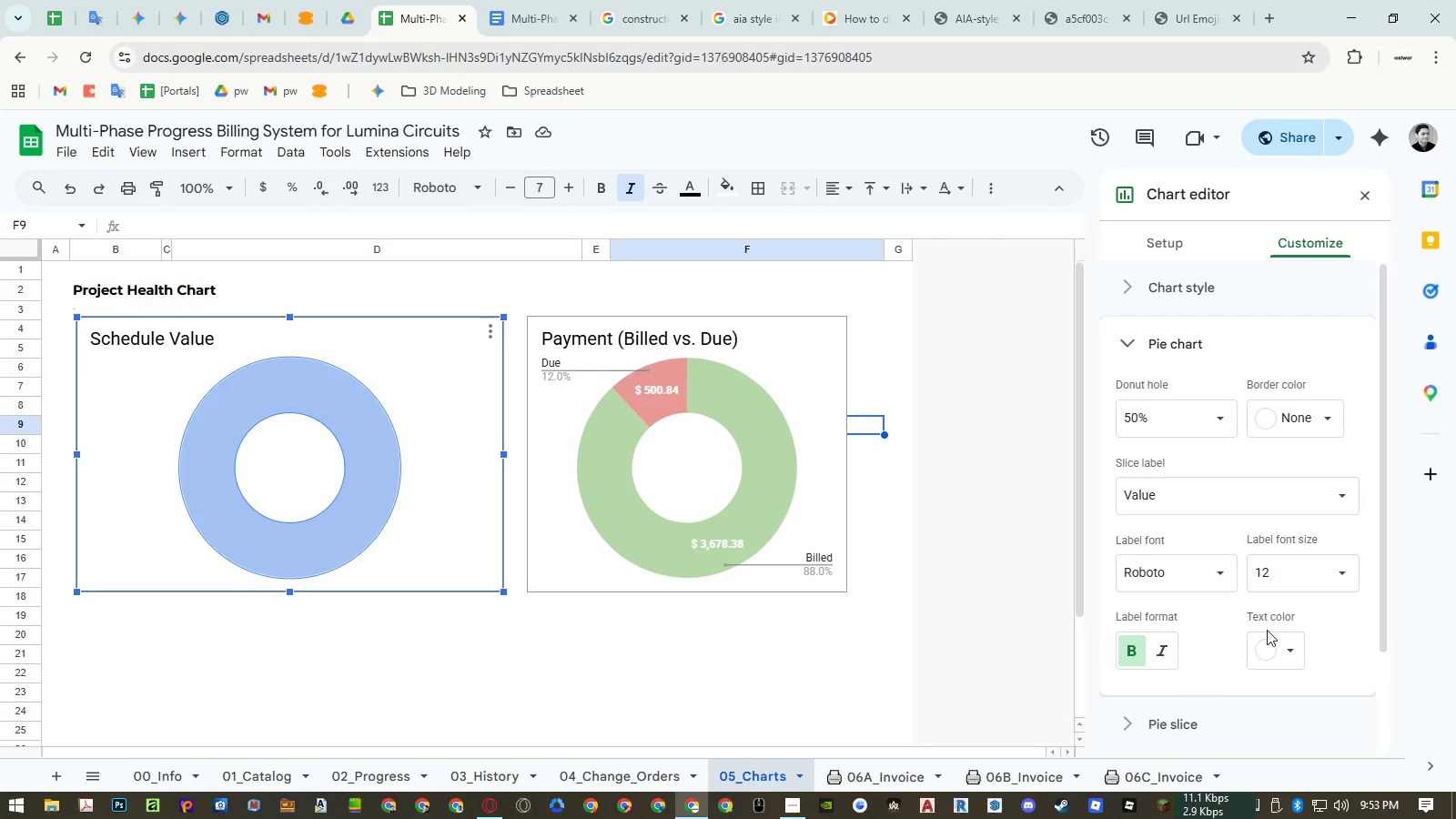 
left_click([1269, 642])
 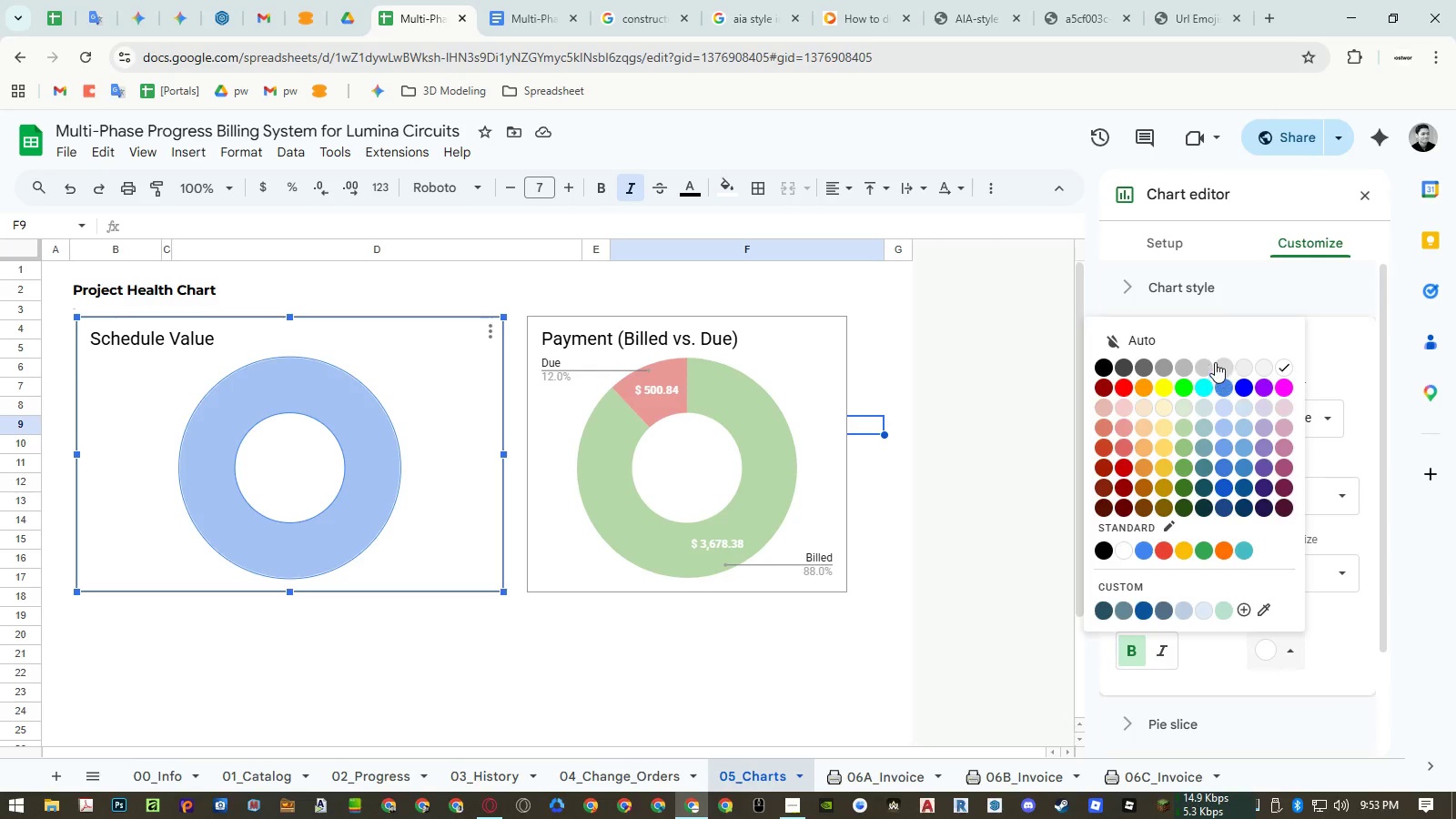 
left_click([1209, 345])
 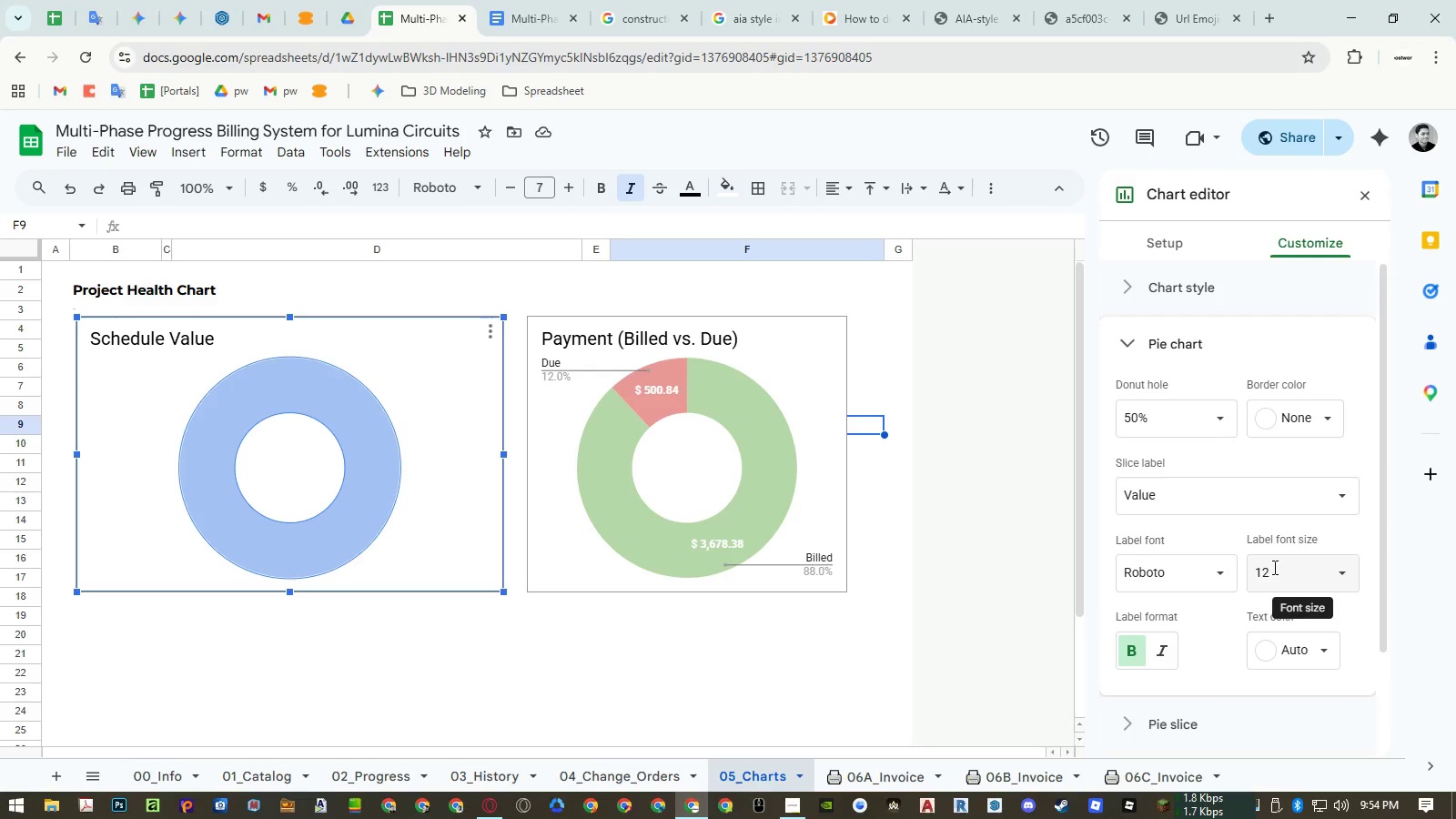 
wait(17.48)
 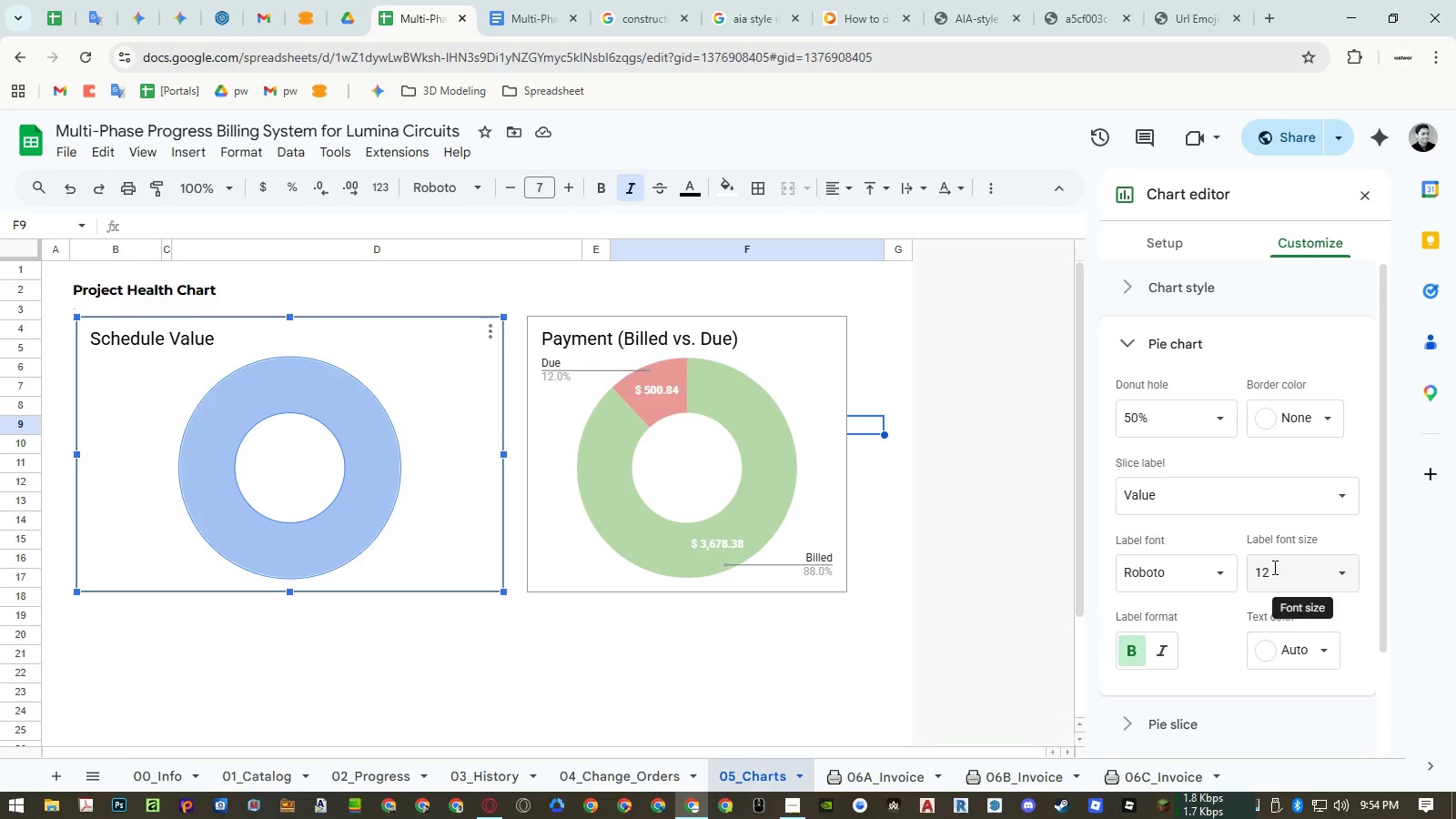 
scroll: coordinate [1264, 343], scroll_direction: down, amount: 4.0
 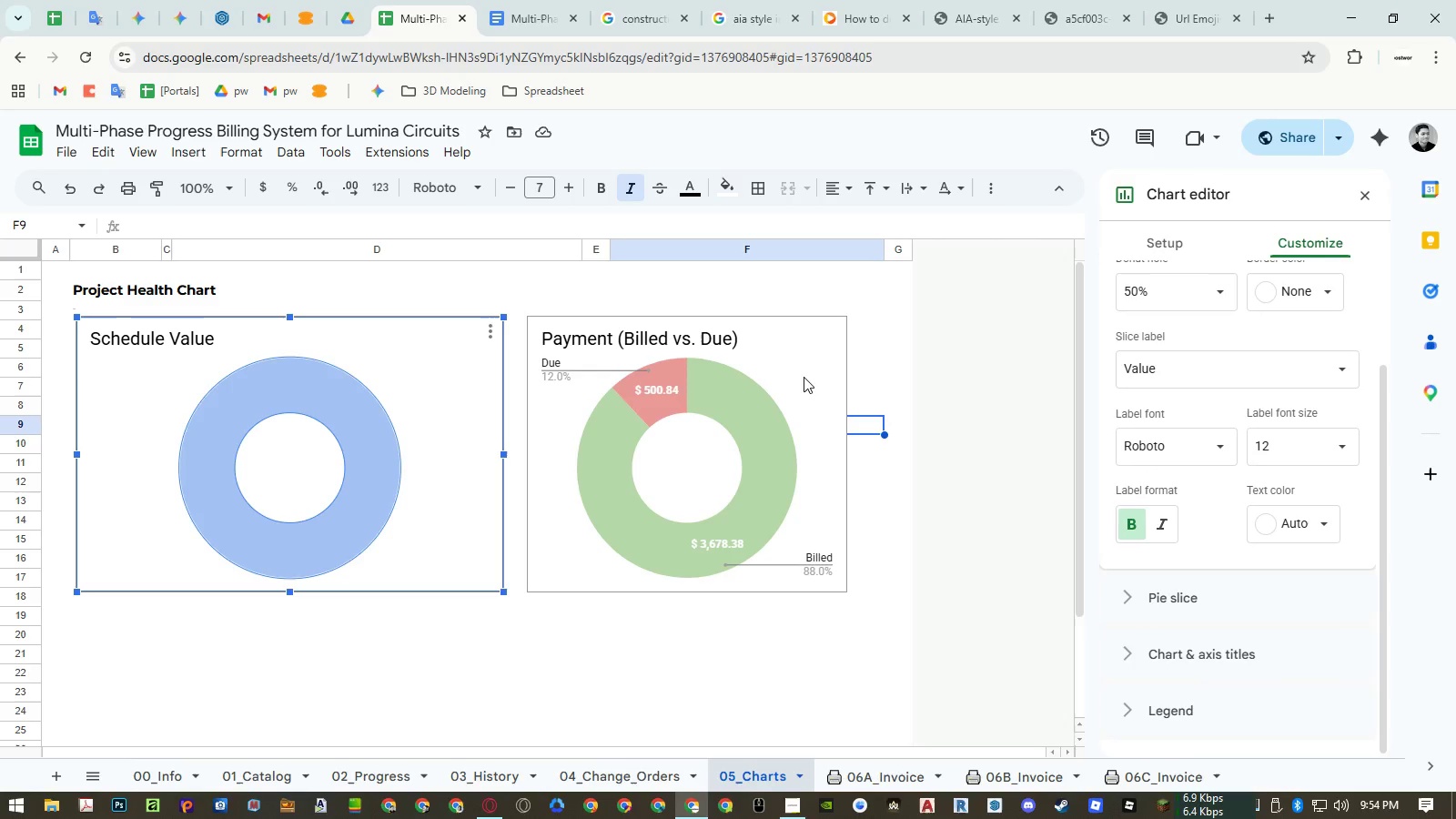 
wait(8.92)
 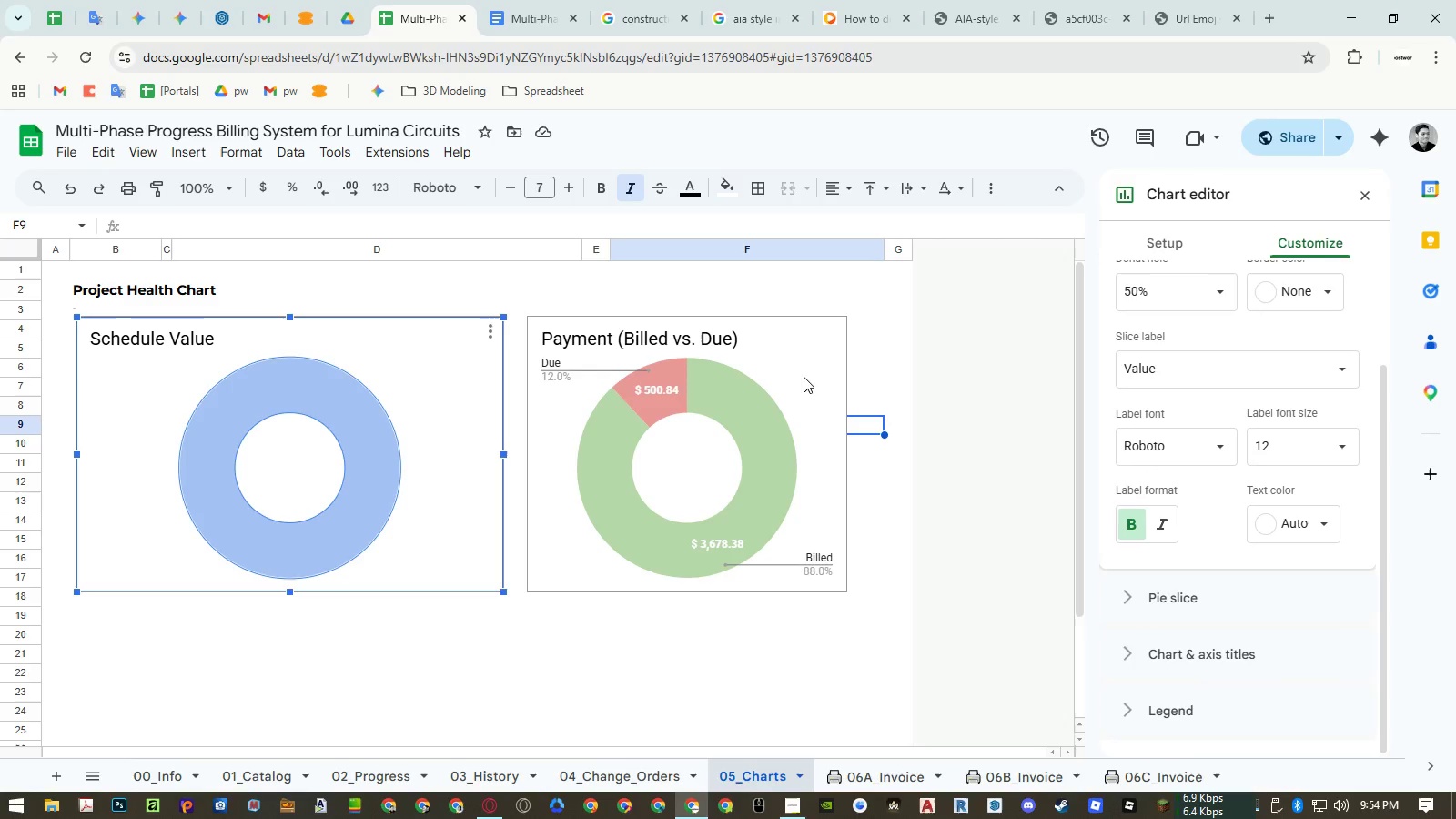 
double_click([768, 503])
 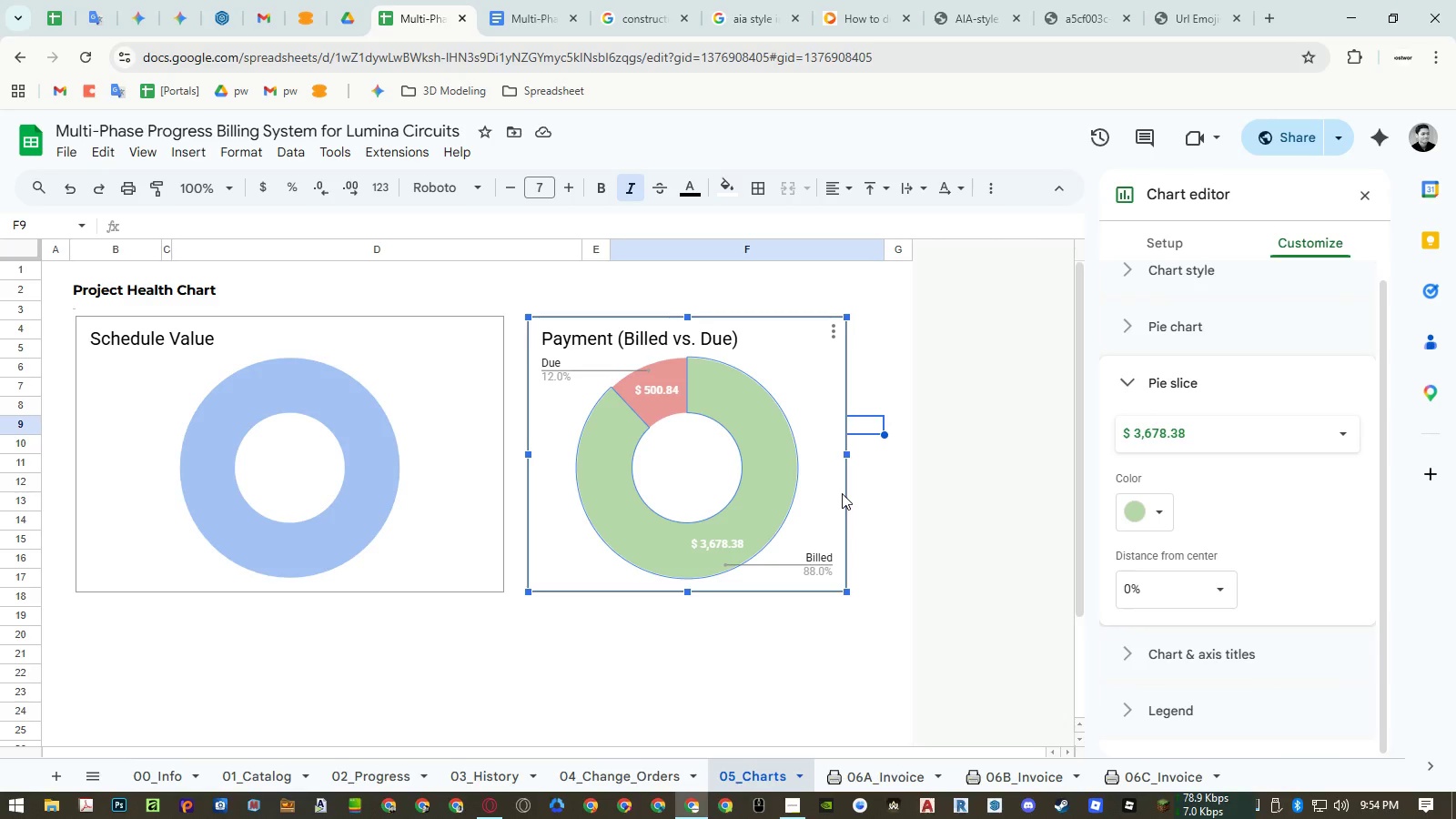 
left_click([831, 493])
 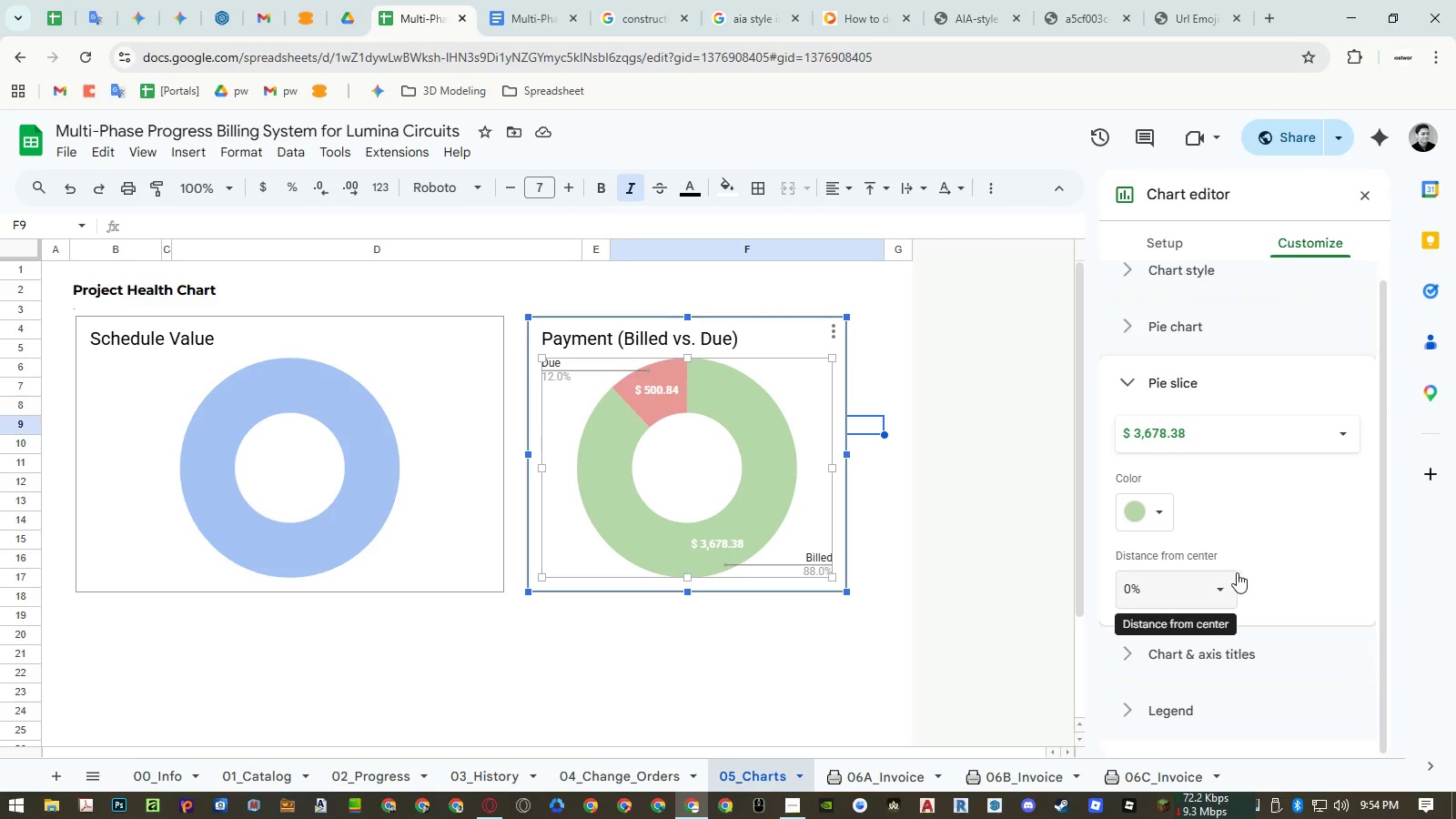 
left_click([1215, 649])
 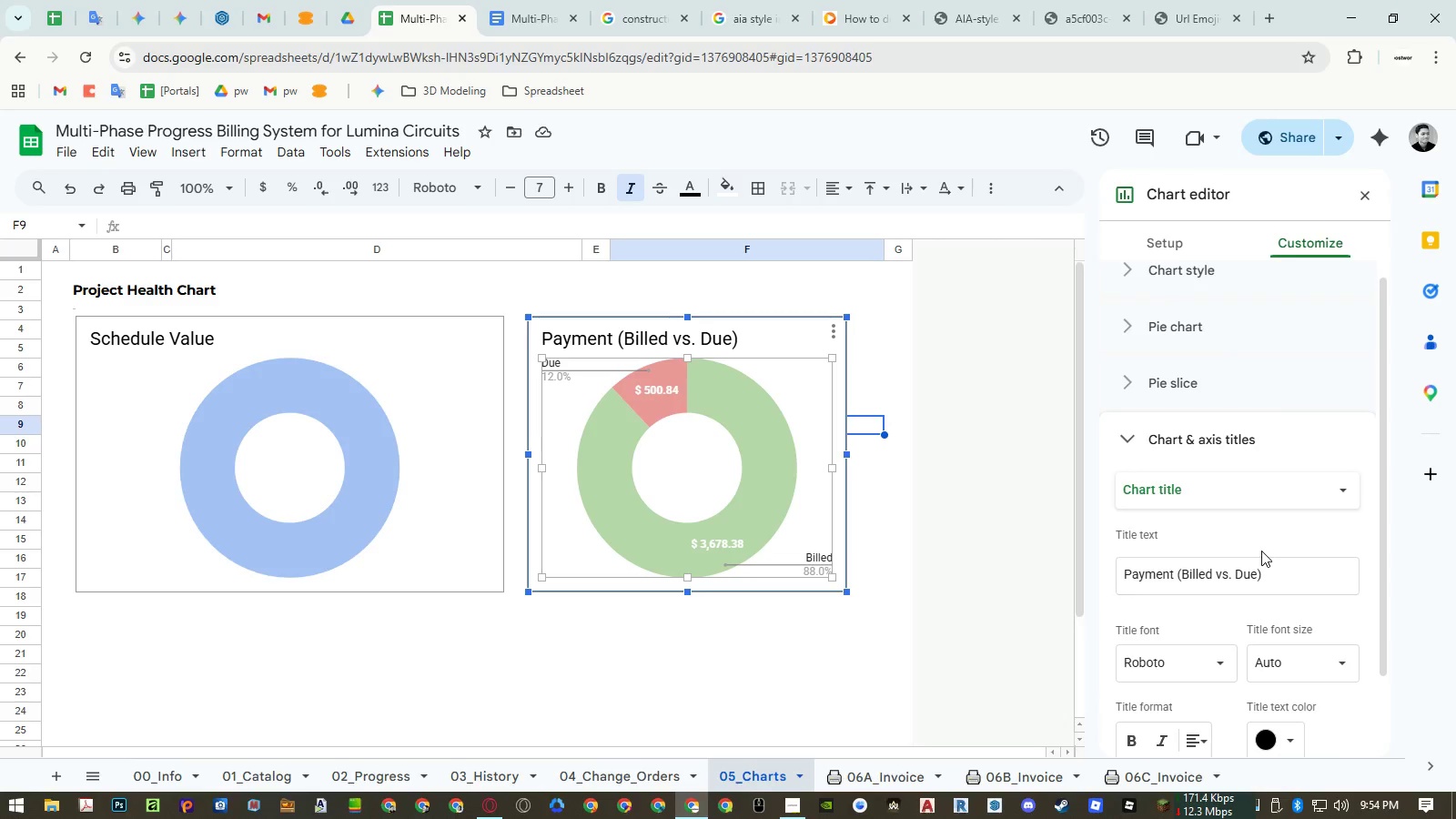 
scroll: coordinate [1261, 546], scroll_direction: down, amount: 2.0
 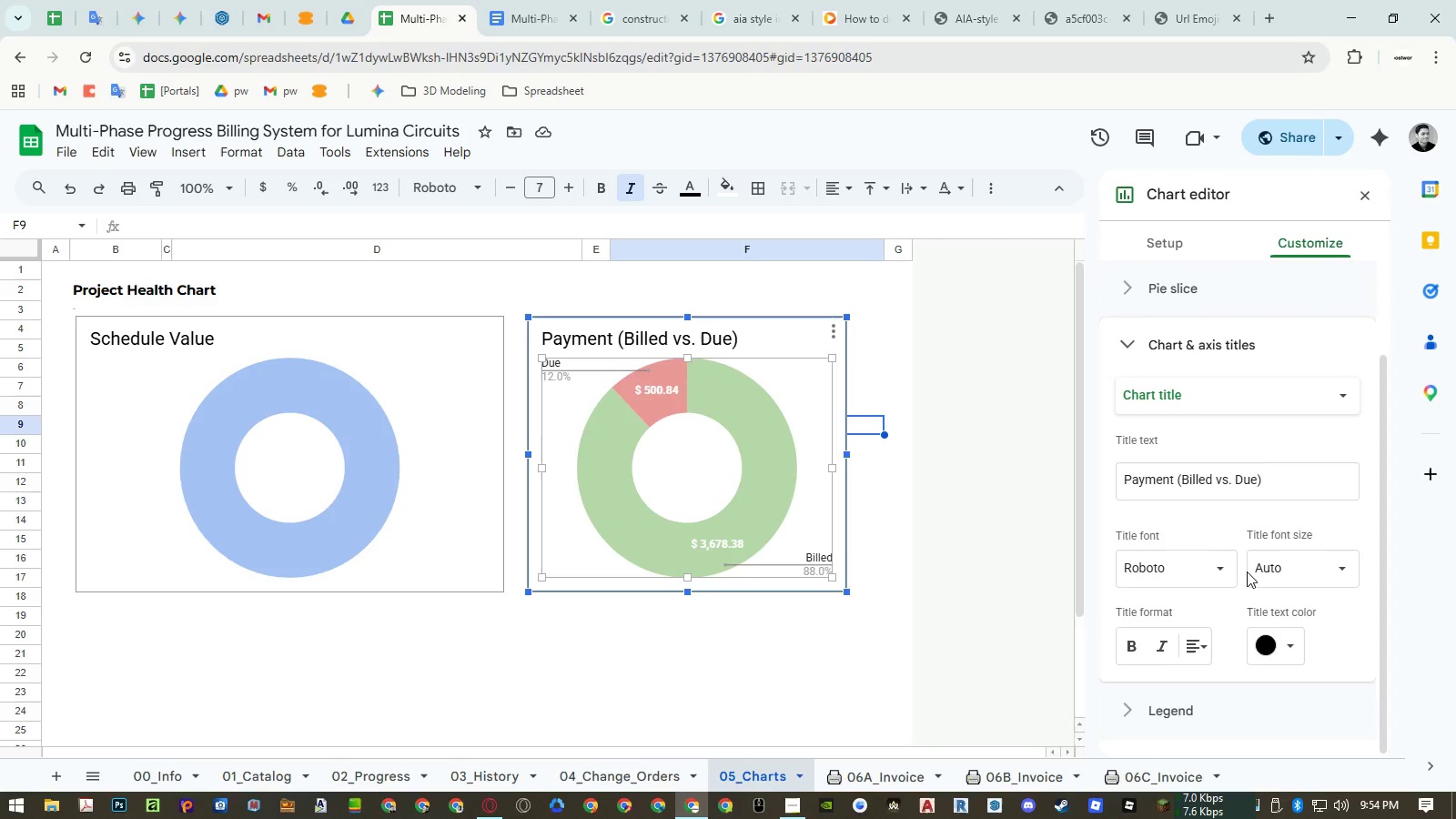 
left_click([1178, 709])
 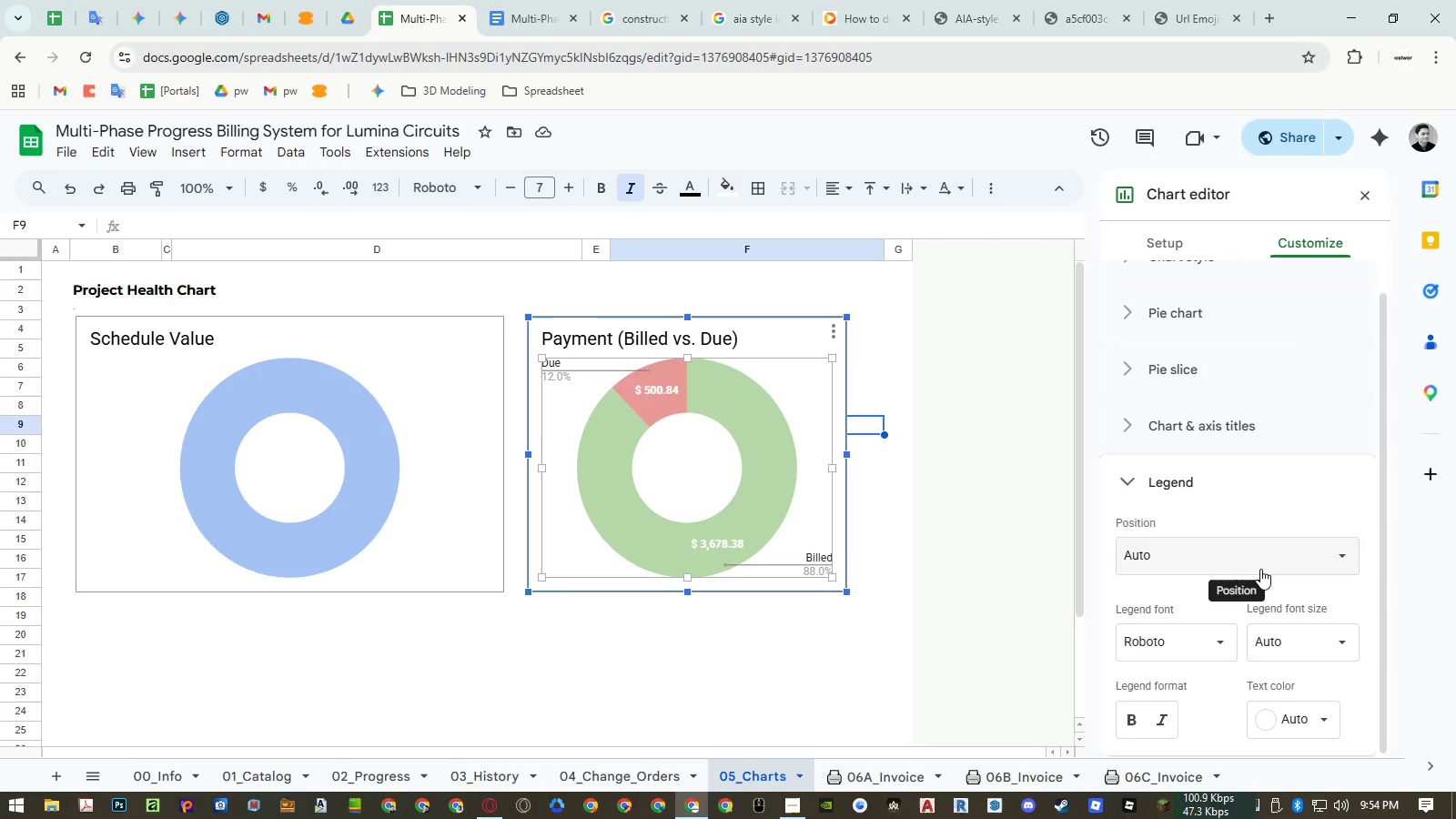 
left_click([1260, 564])
 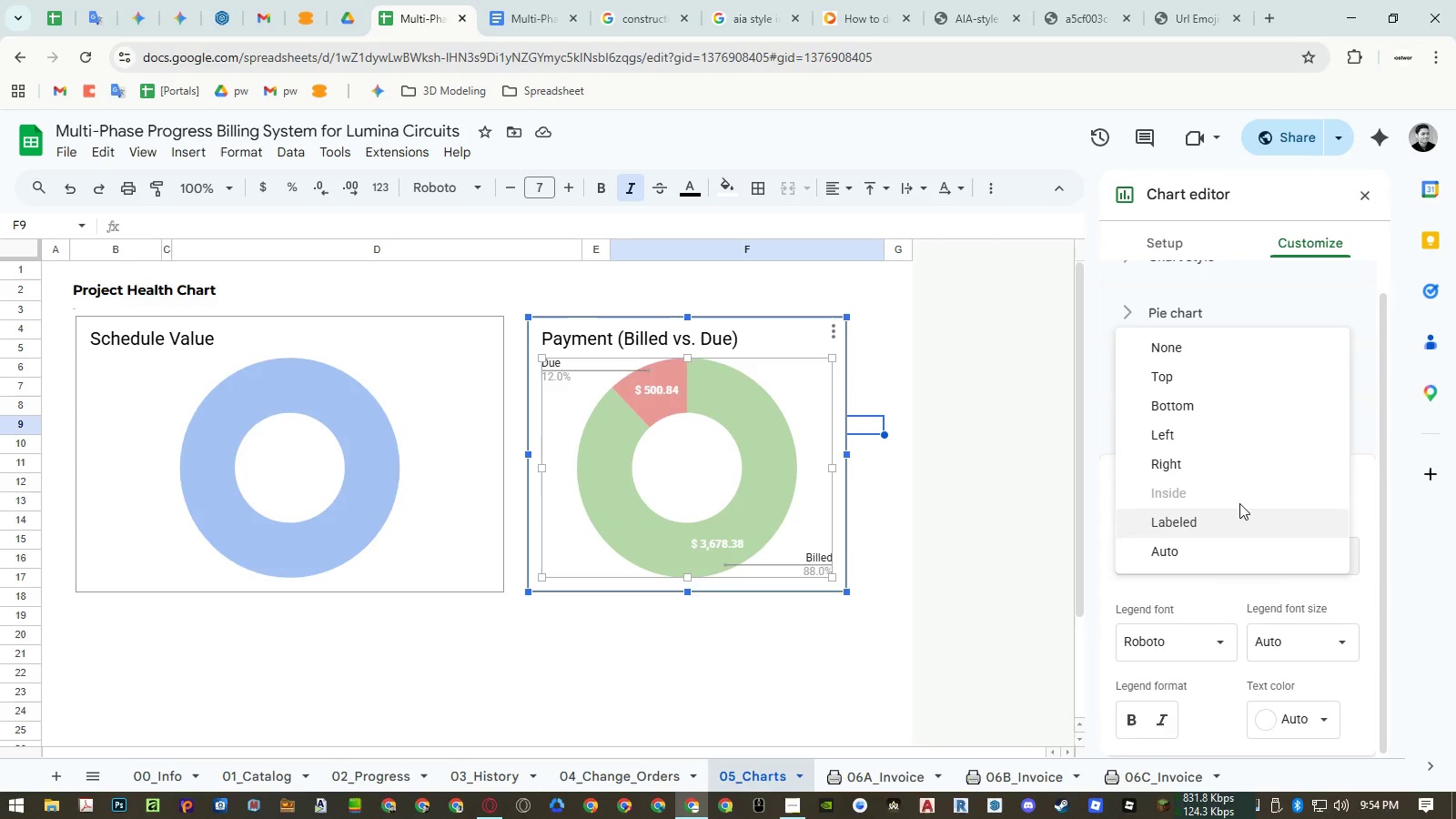 
left_click([1224, 409])
 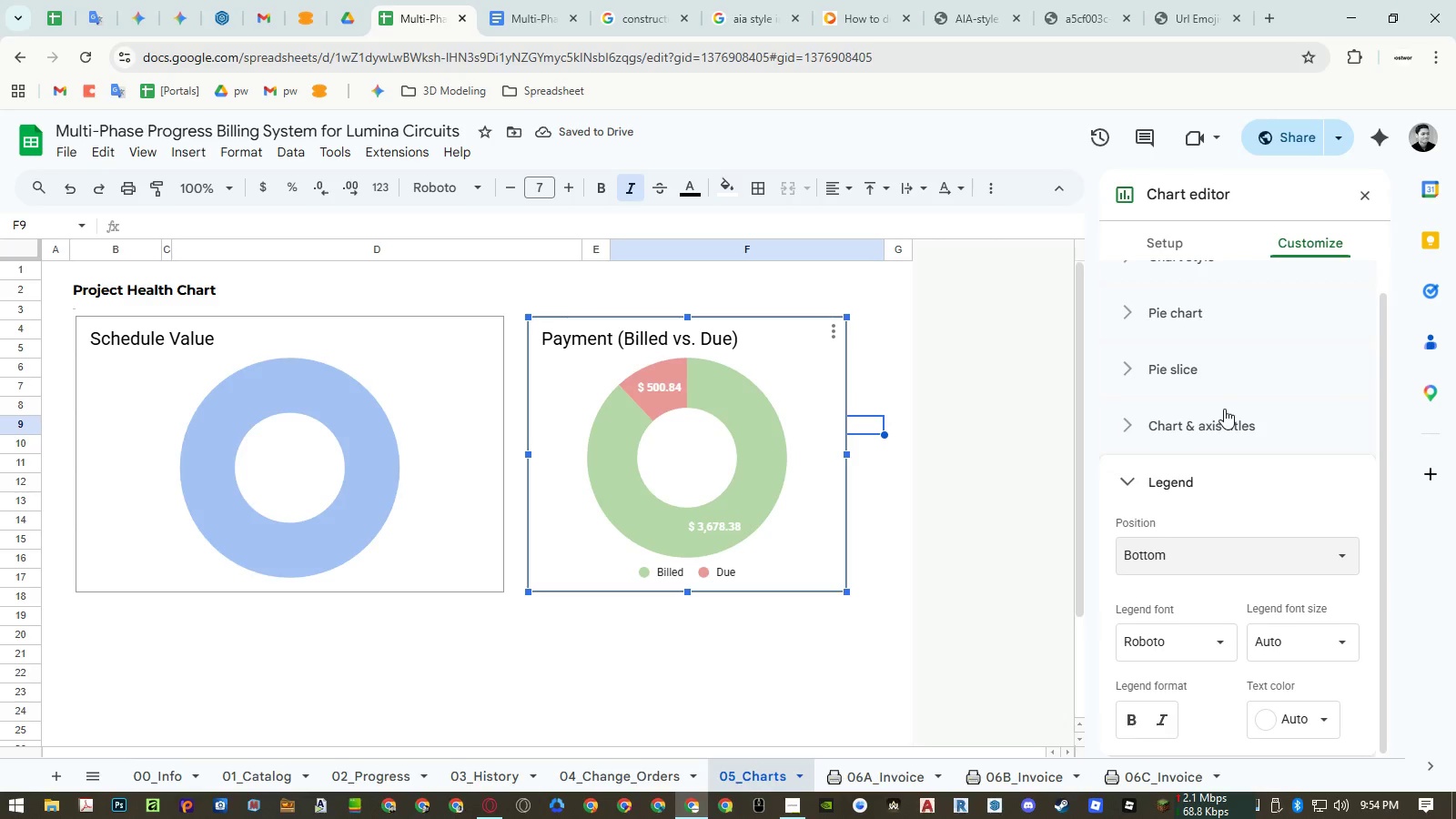 
left_click([1184, 547])
 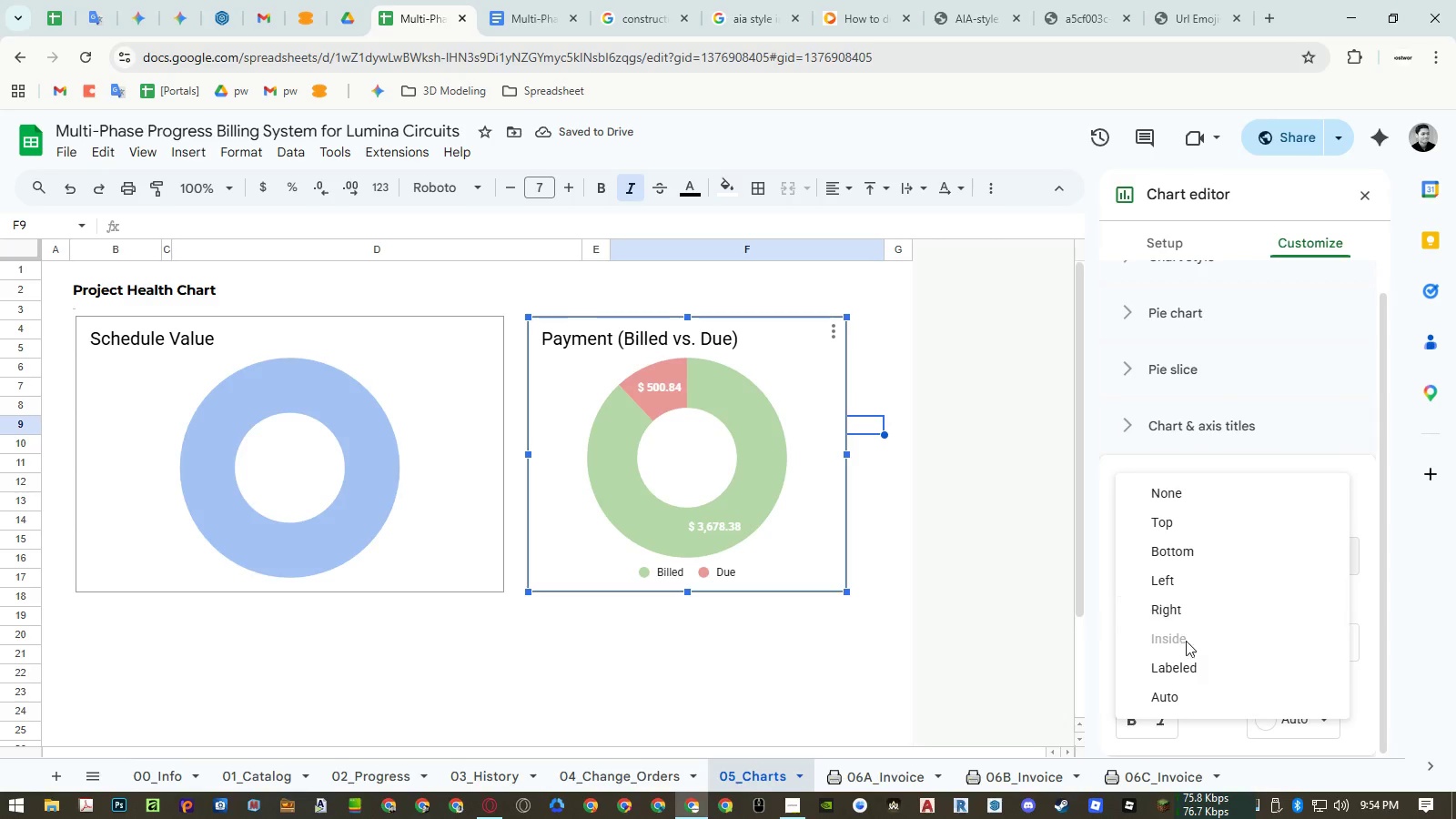 
left_click([1176, 693])
 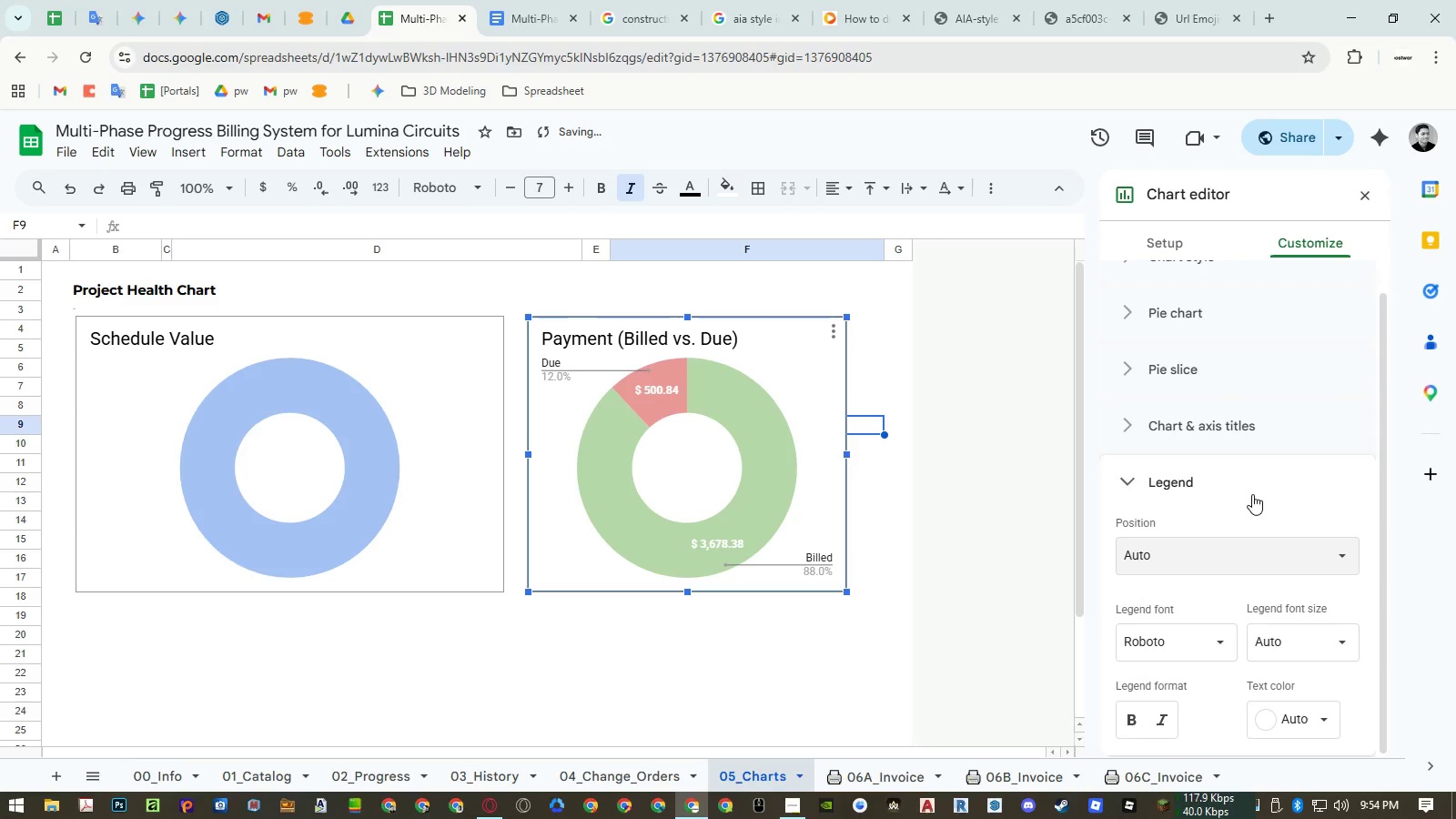 
scroll: coordinate [1252, 494], scroll_direction: down, amount: 3.0
 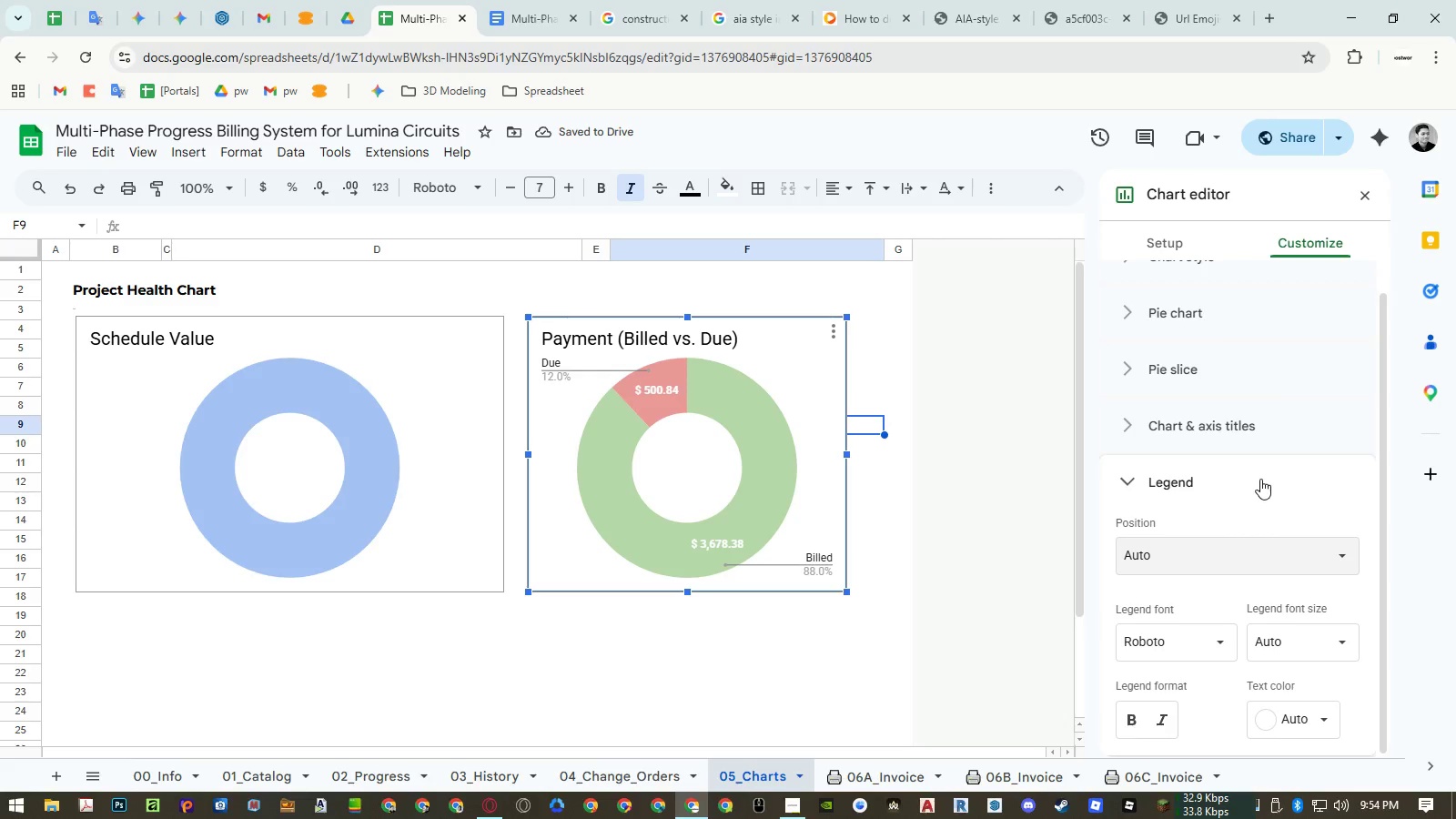 
scroll: coordinate [1261, 473], scroll_direction: up, amount: 4.0
 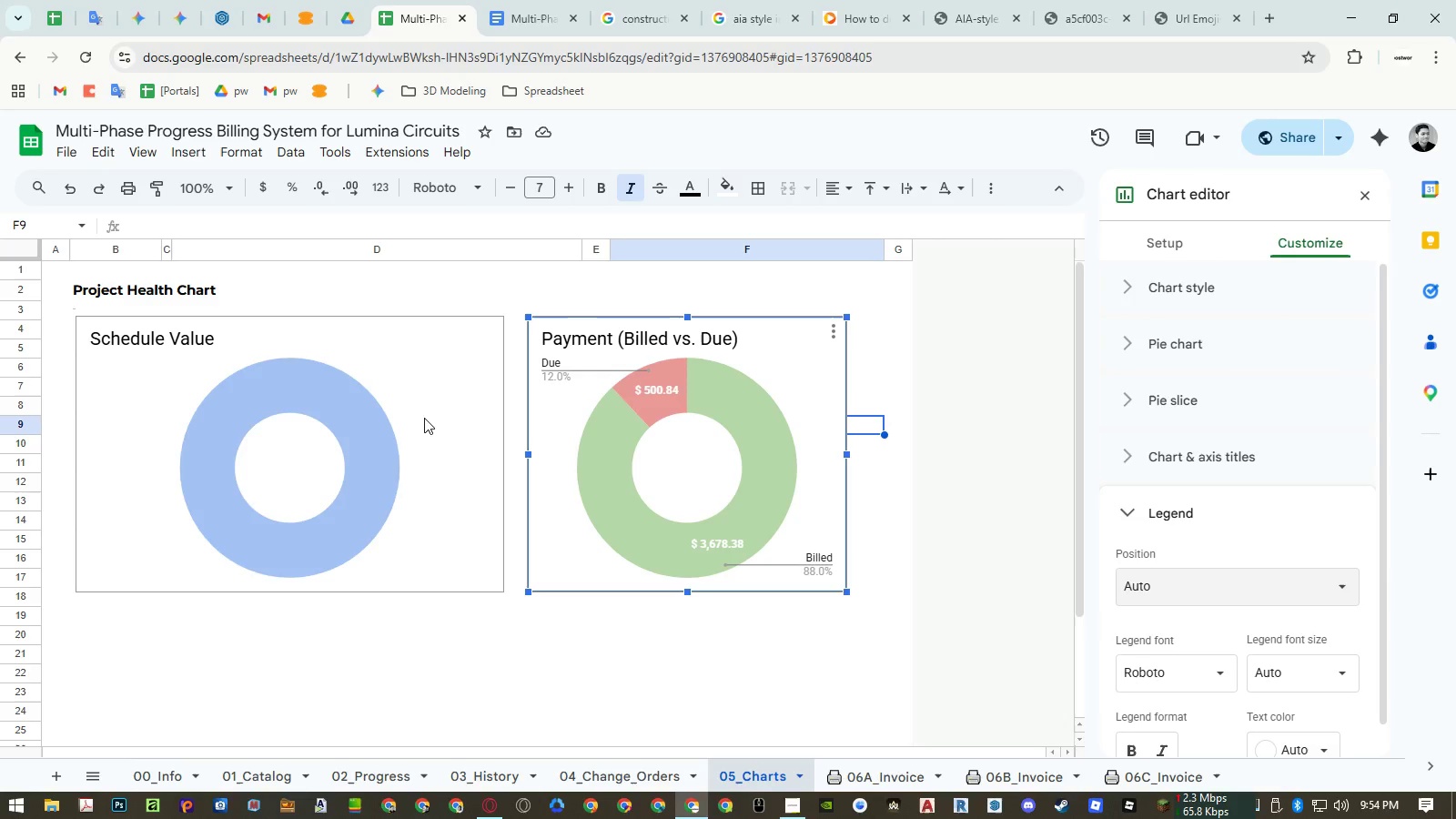 
double_click([424, 418])
 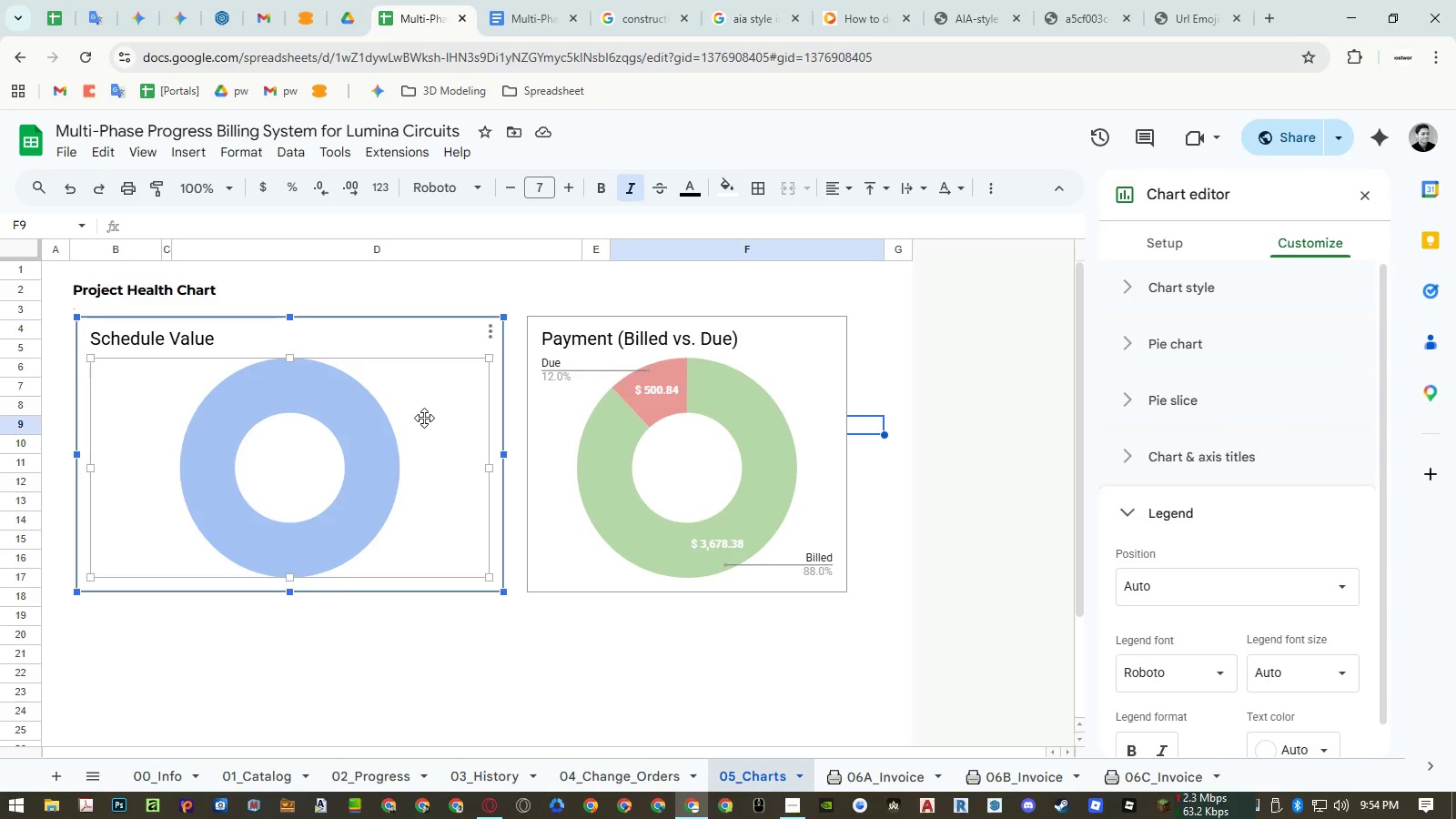 
double_click([424, 418])
 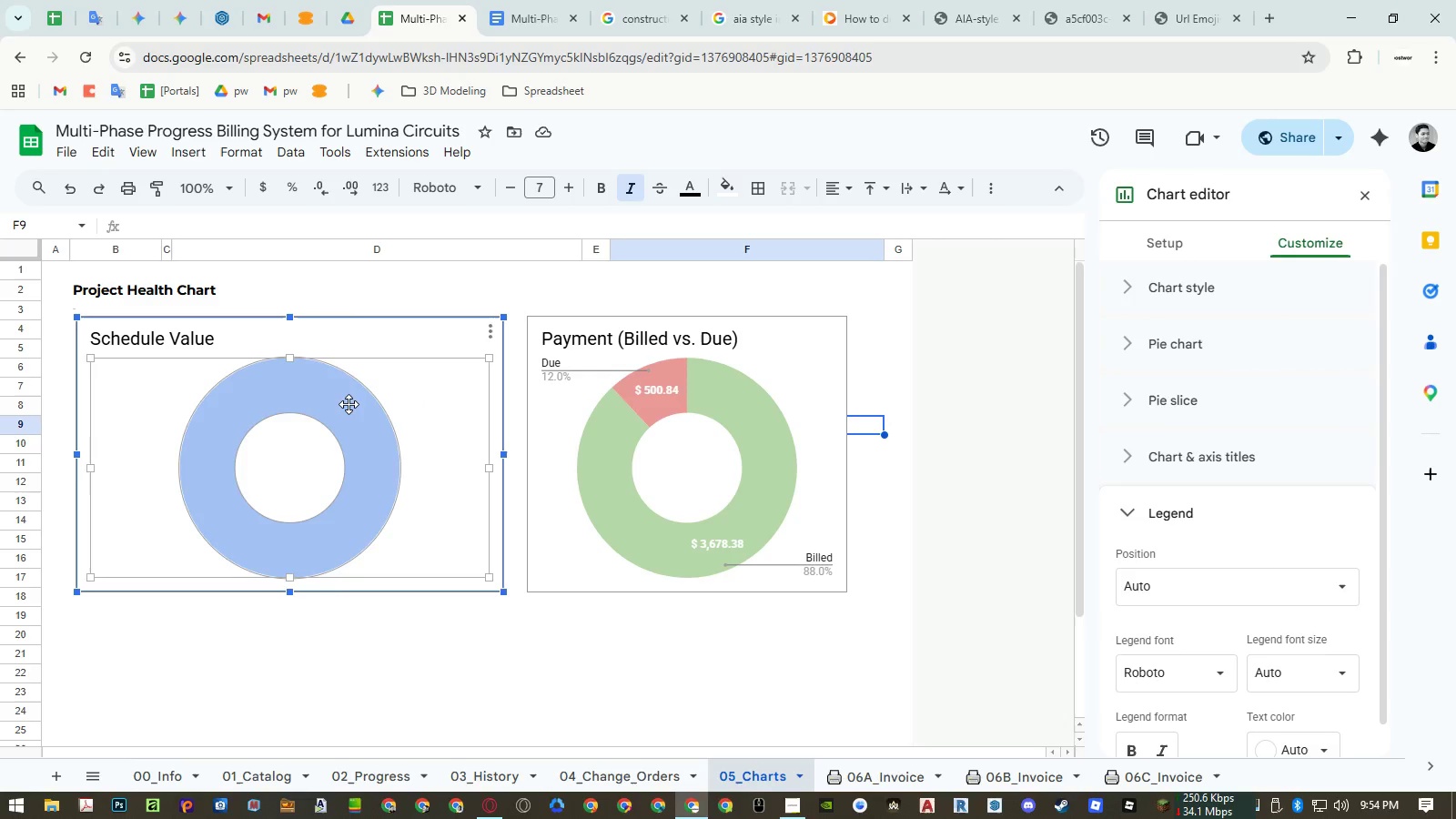 
double_click([349, 404])
 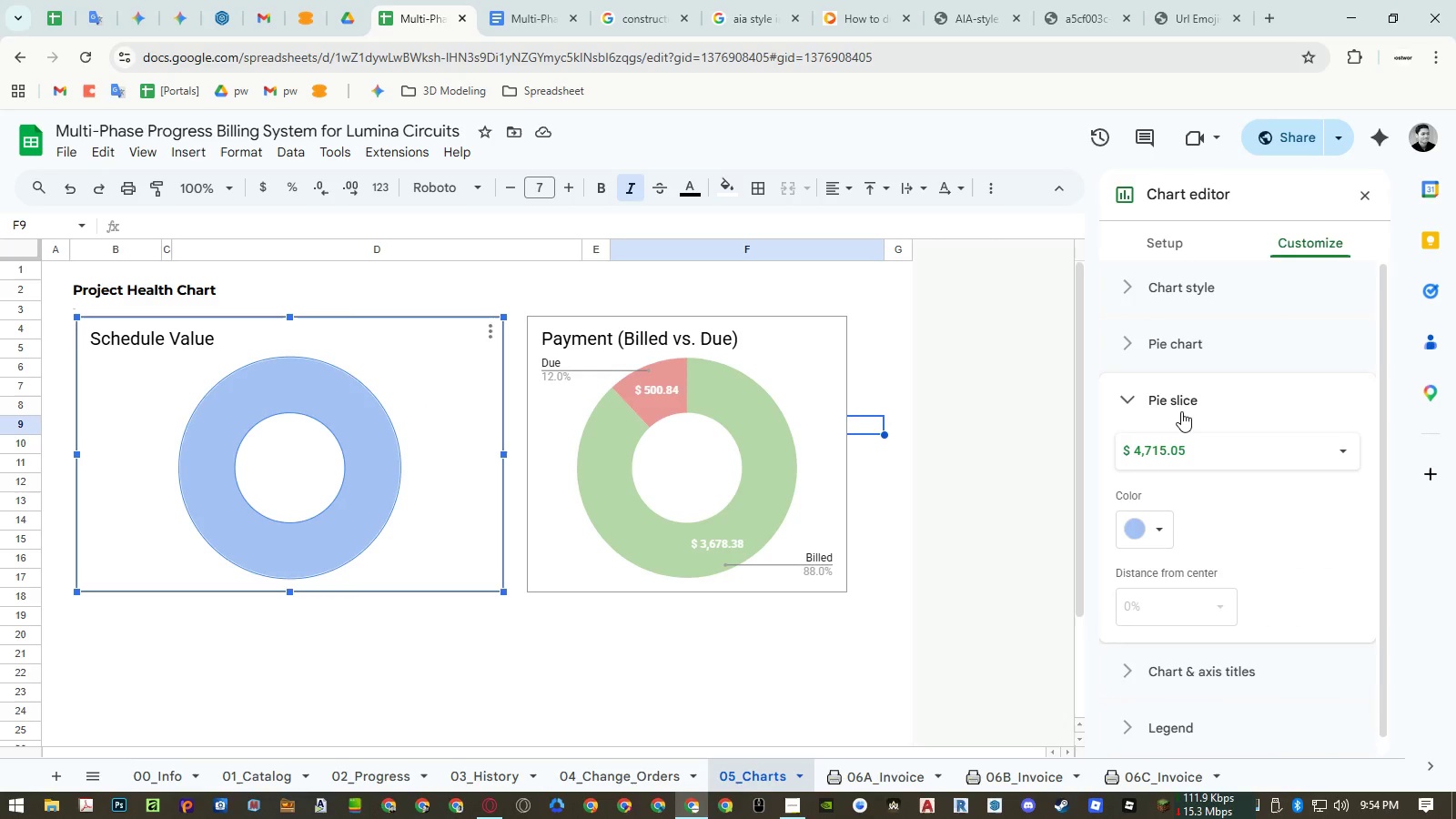 
left_click([1190, 446])
 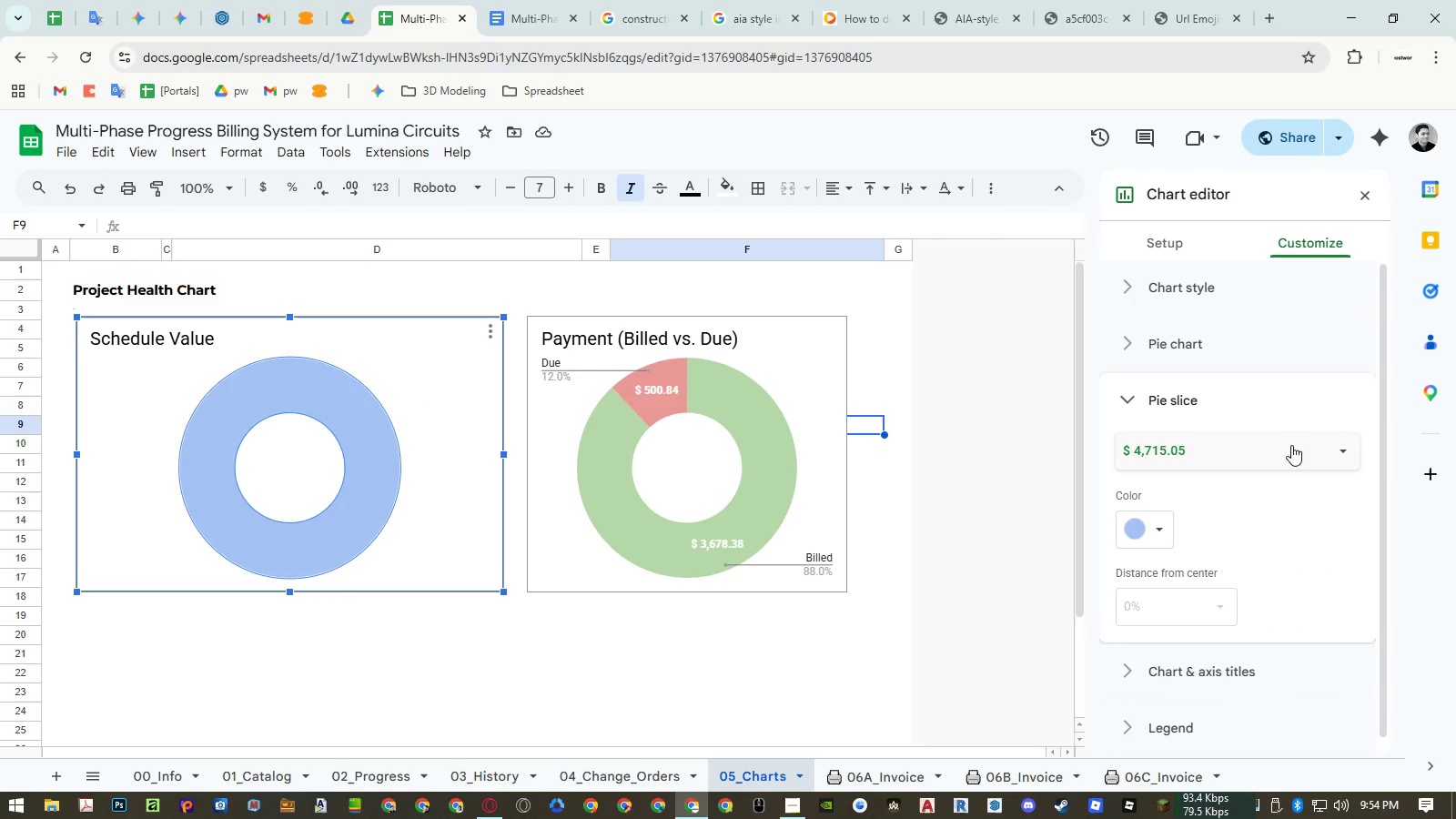 
double_click([1162, 407])
 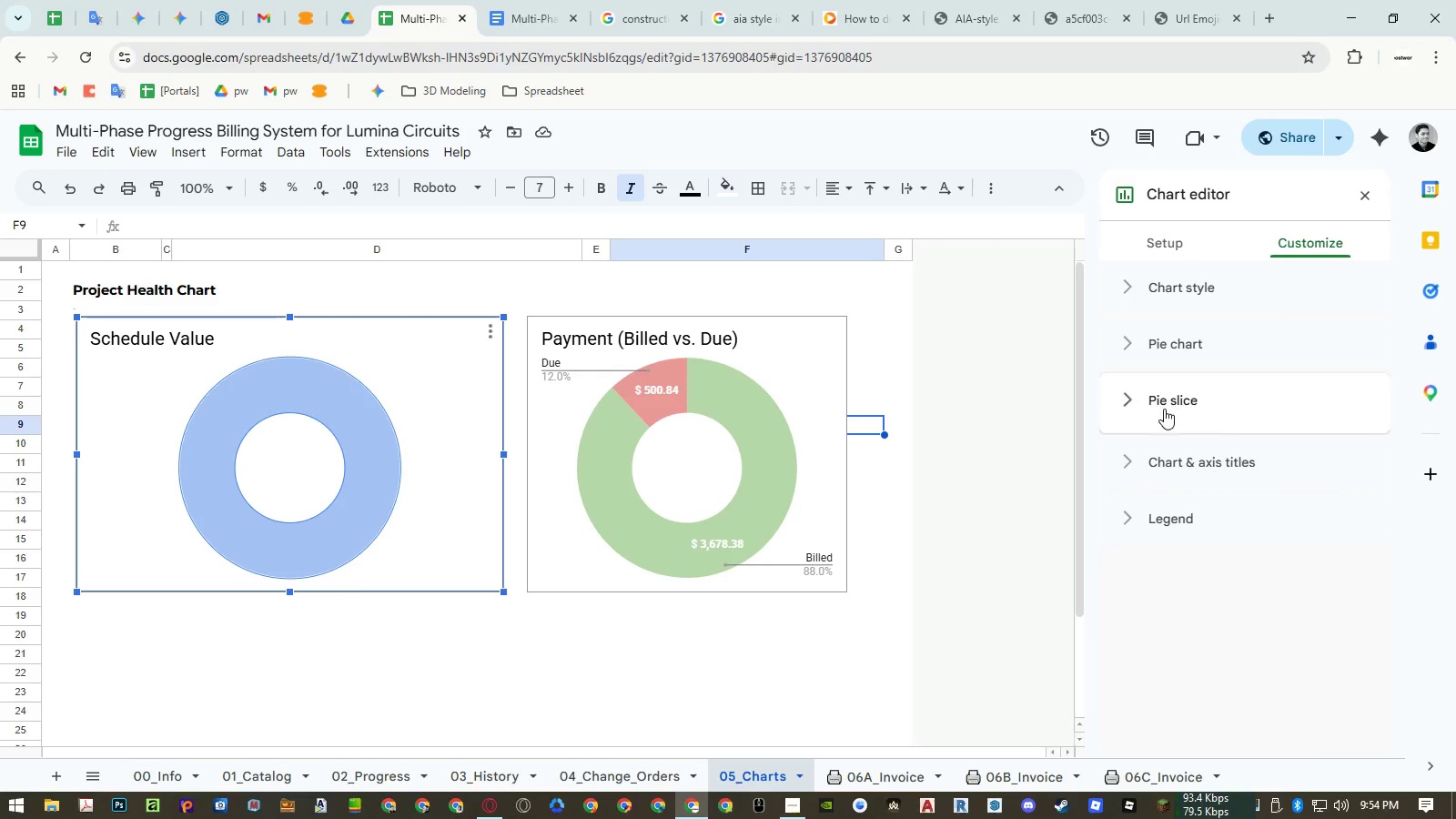 
mouse_move([1191, 453])
 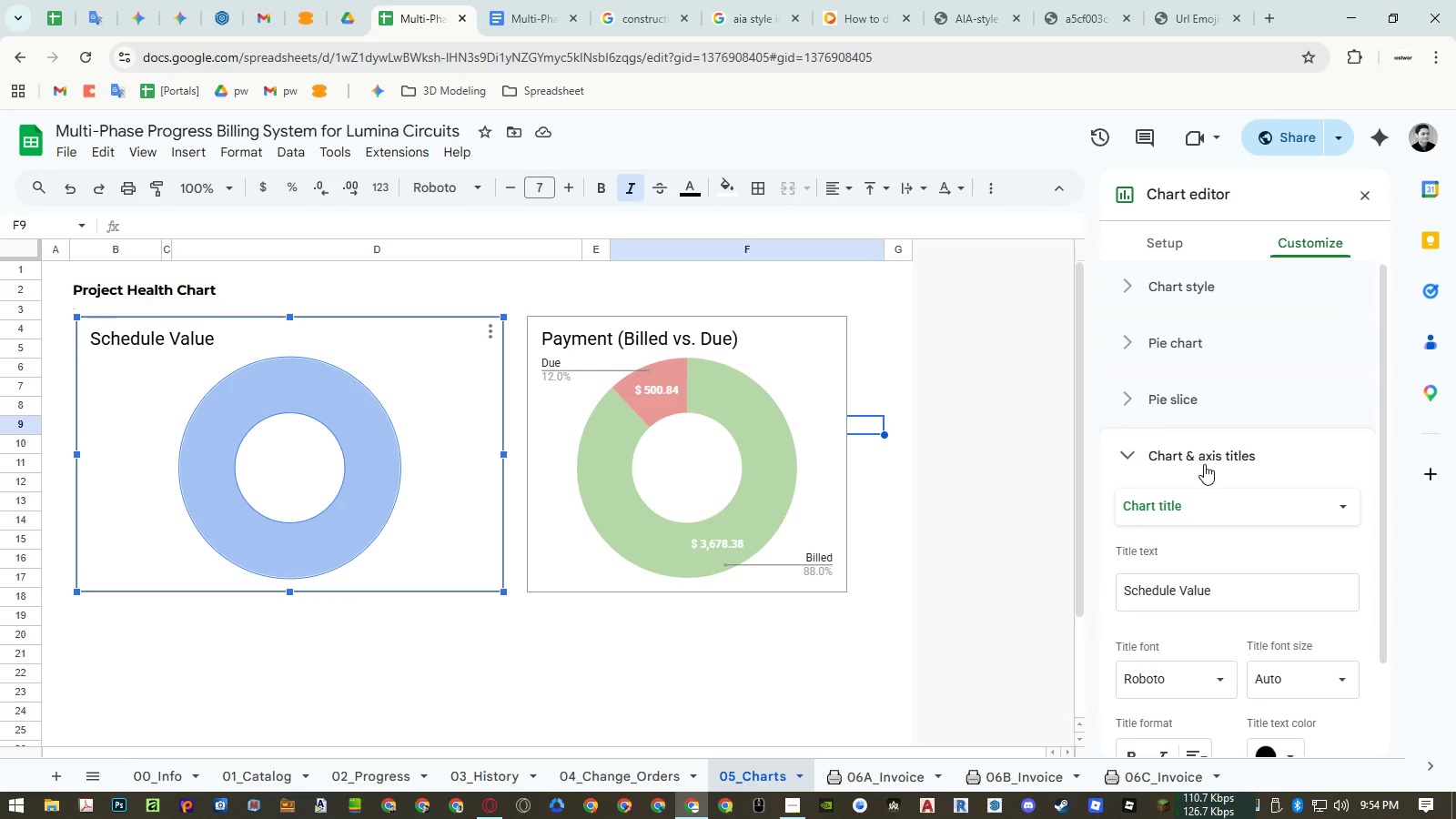 
scroll: coordinate [1204, 464], scroll_direction: down, amount: 2.0
 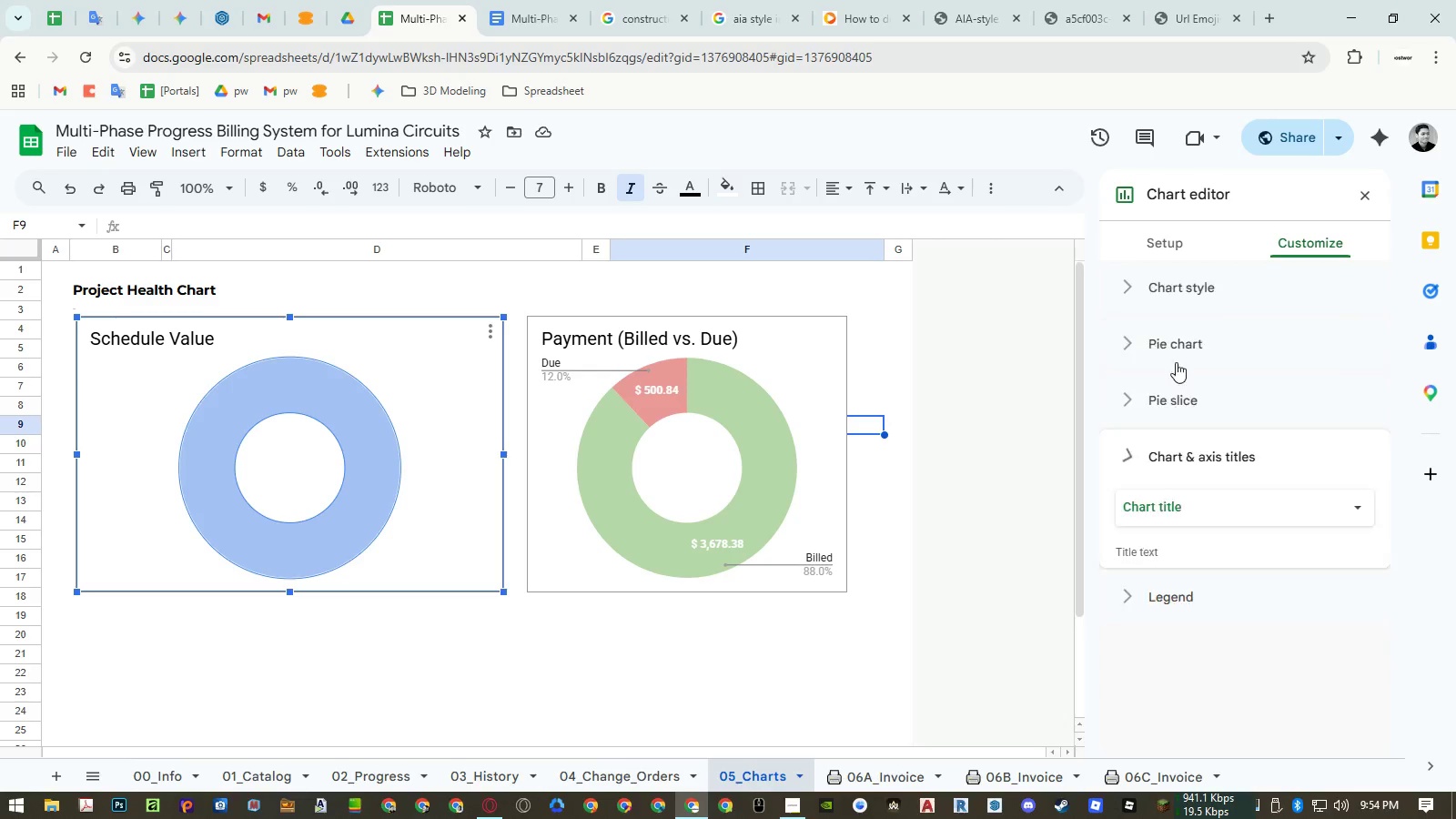 
left_click([1158, 516])
 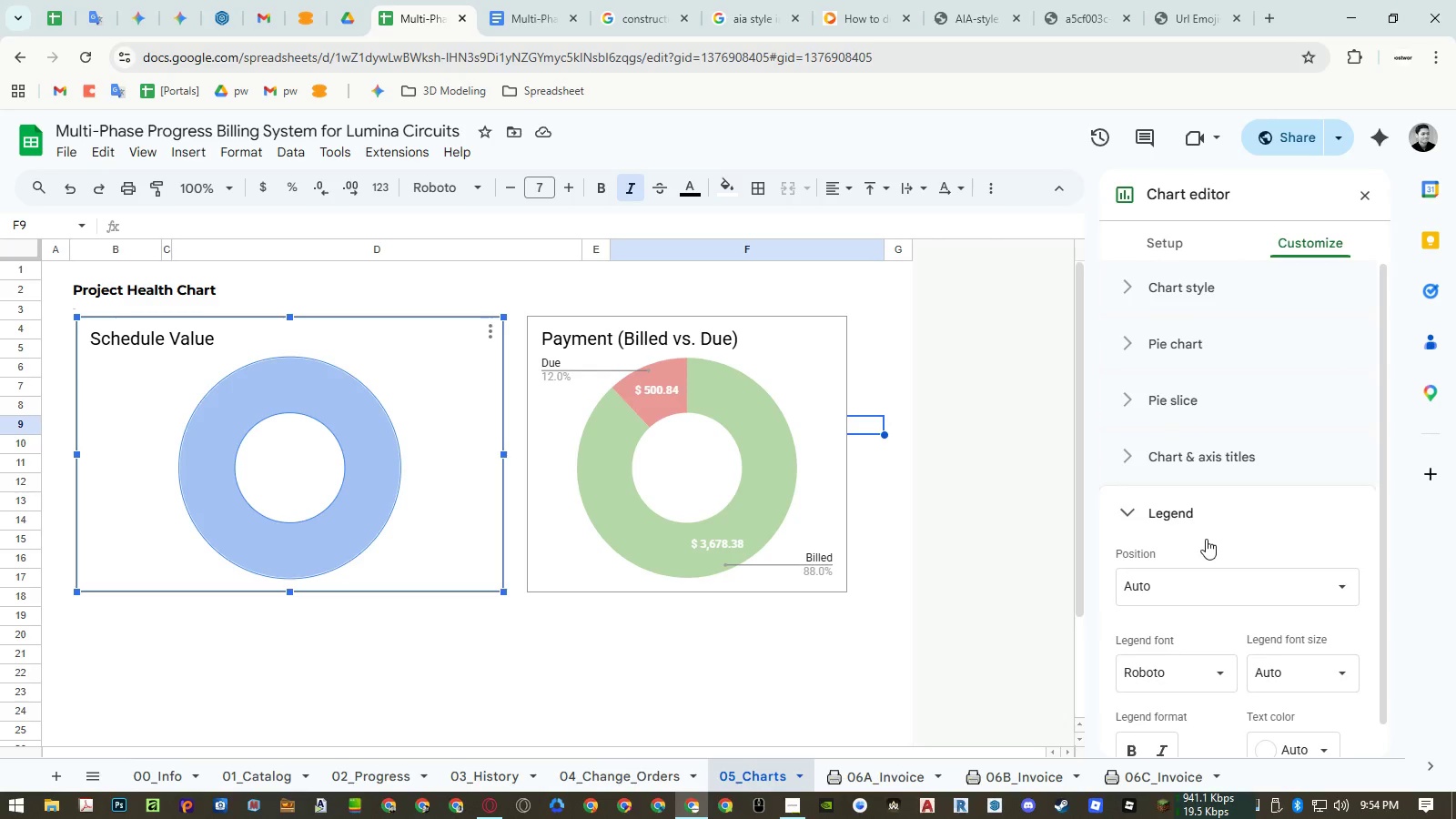 
scroll: coordinate [1208, 545], scroll_direction: down, amount: 2.0
 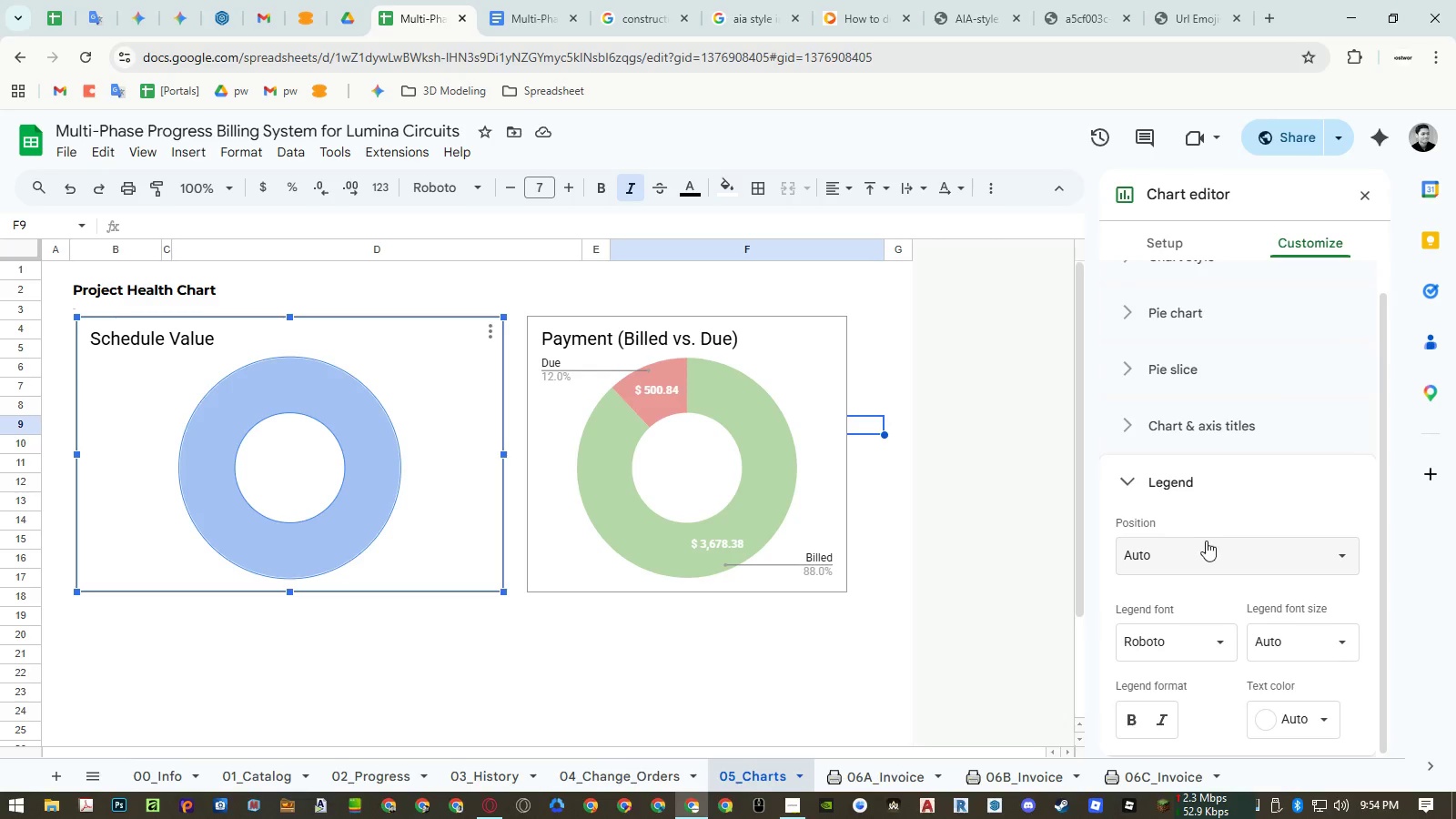 
left_click([1204, 549])
 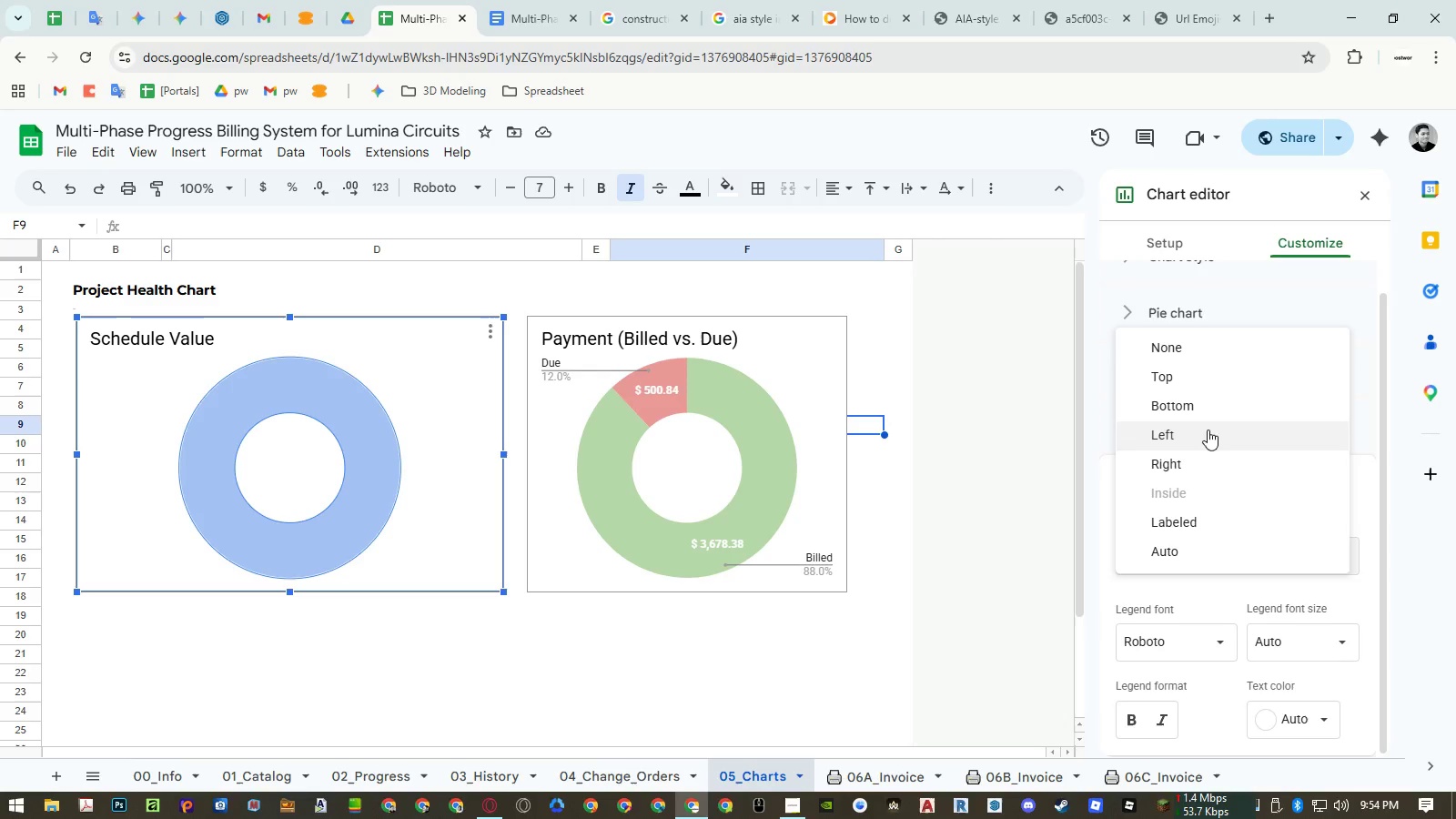 
left_click([1208, 408])
 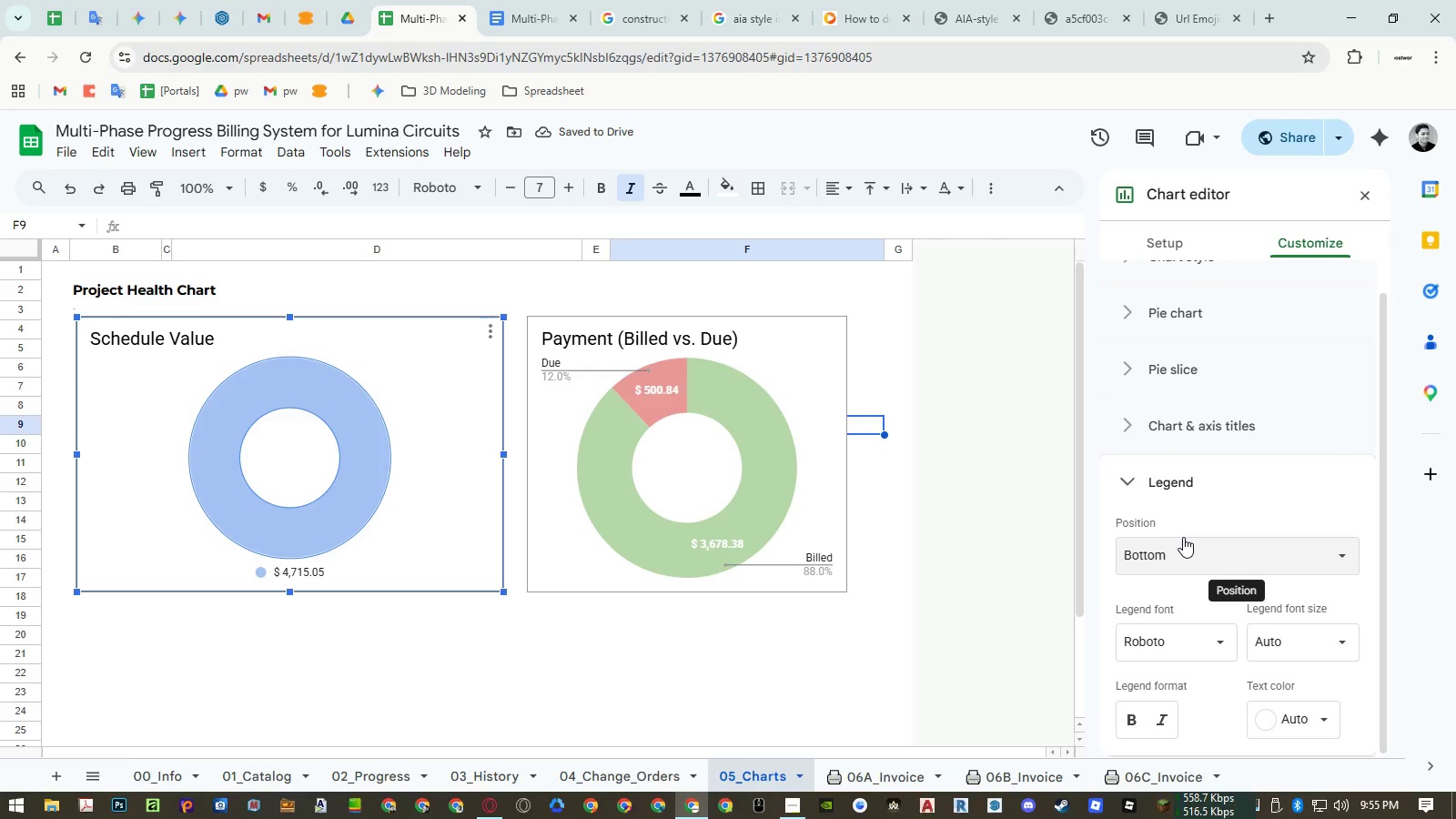 
left_click([1183, 537])
 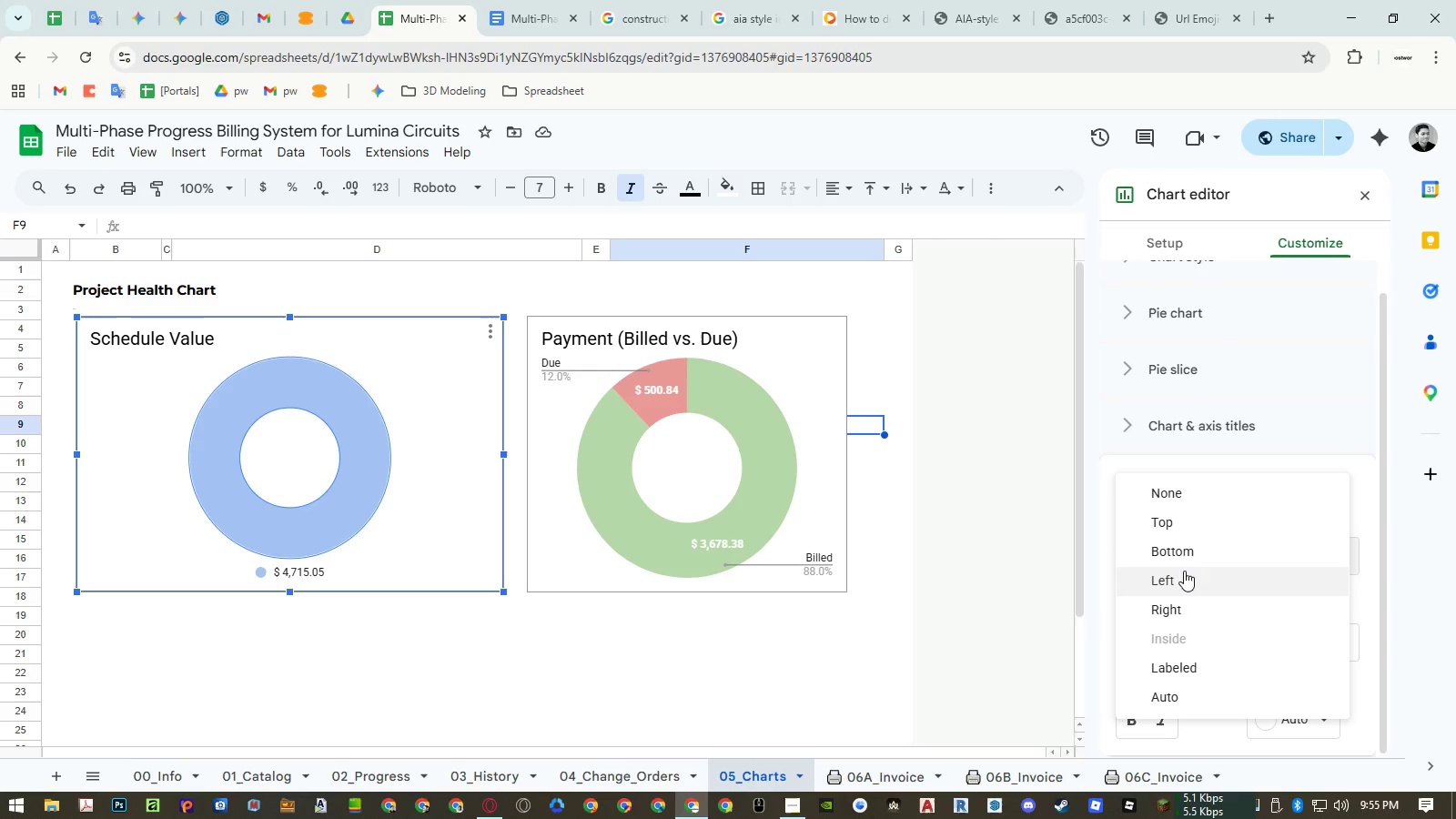 
left_click([1185, 581])
 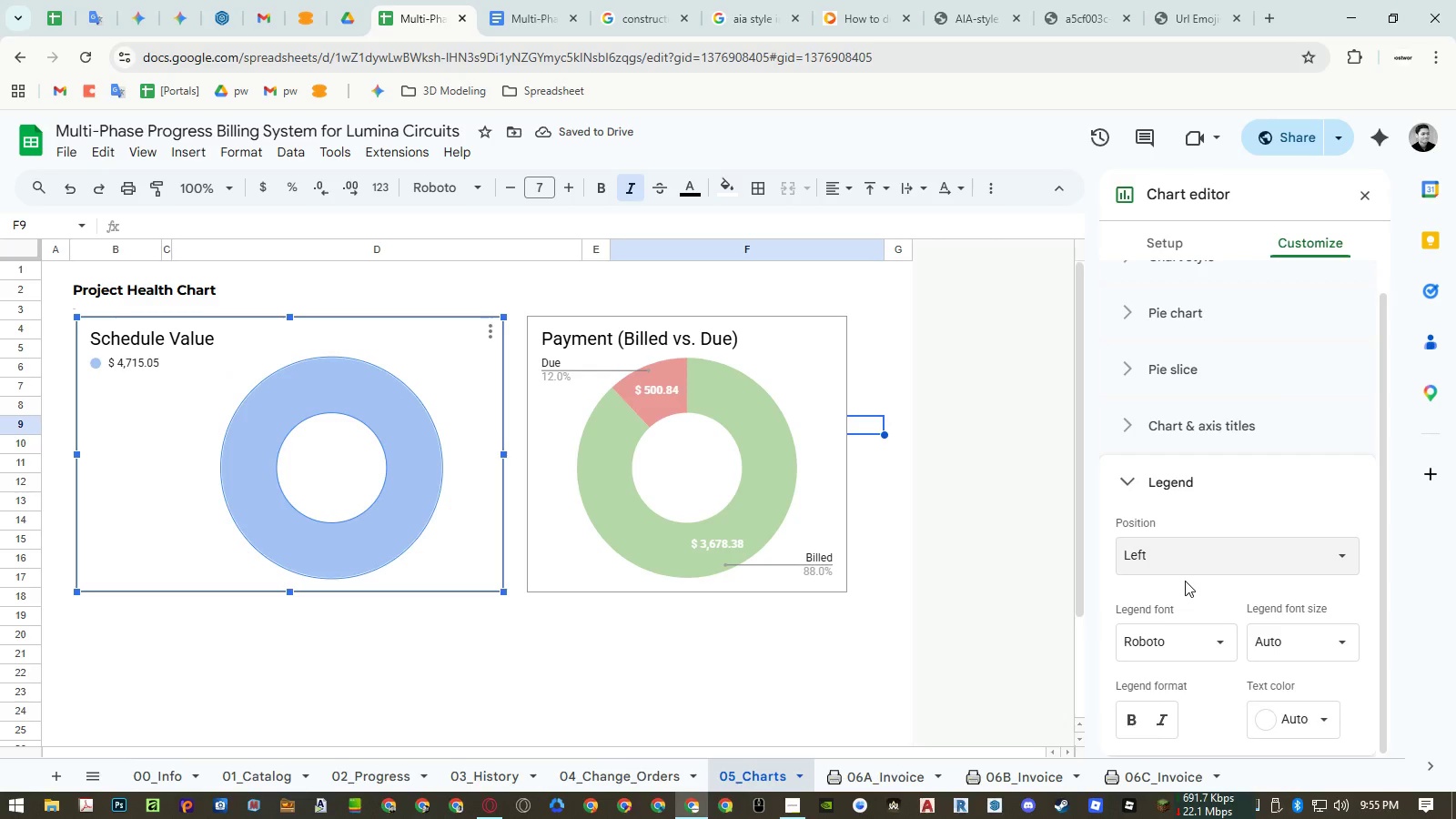 
left_click([1185, 571])
 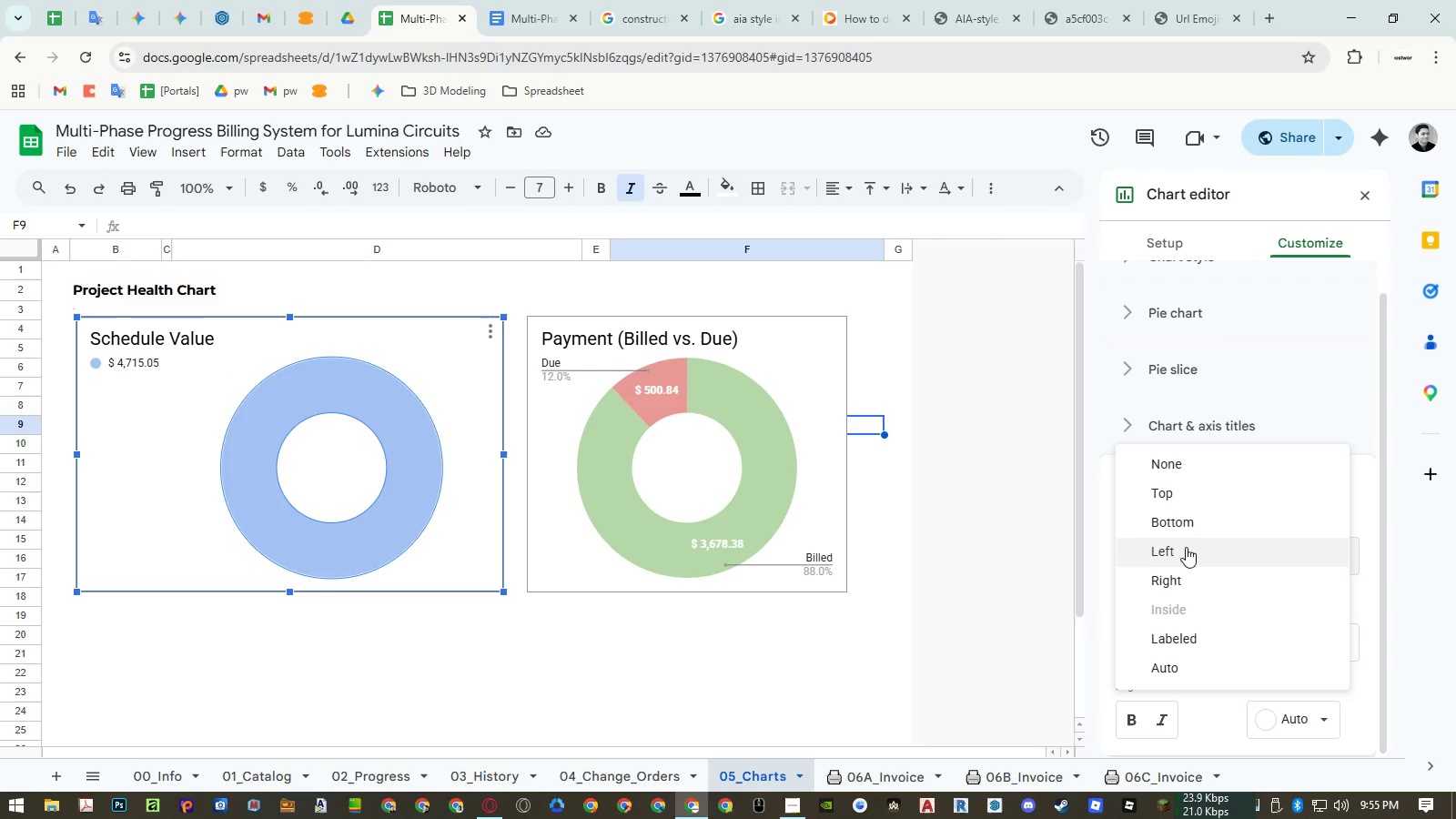 
left_click([1187, 571])
 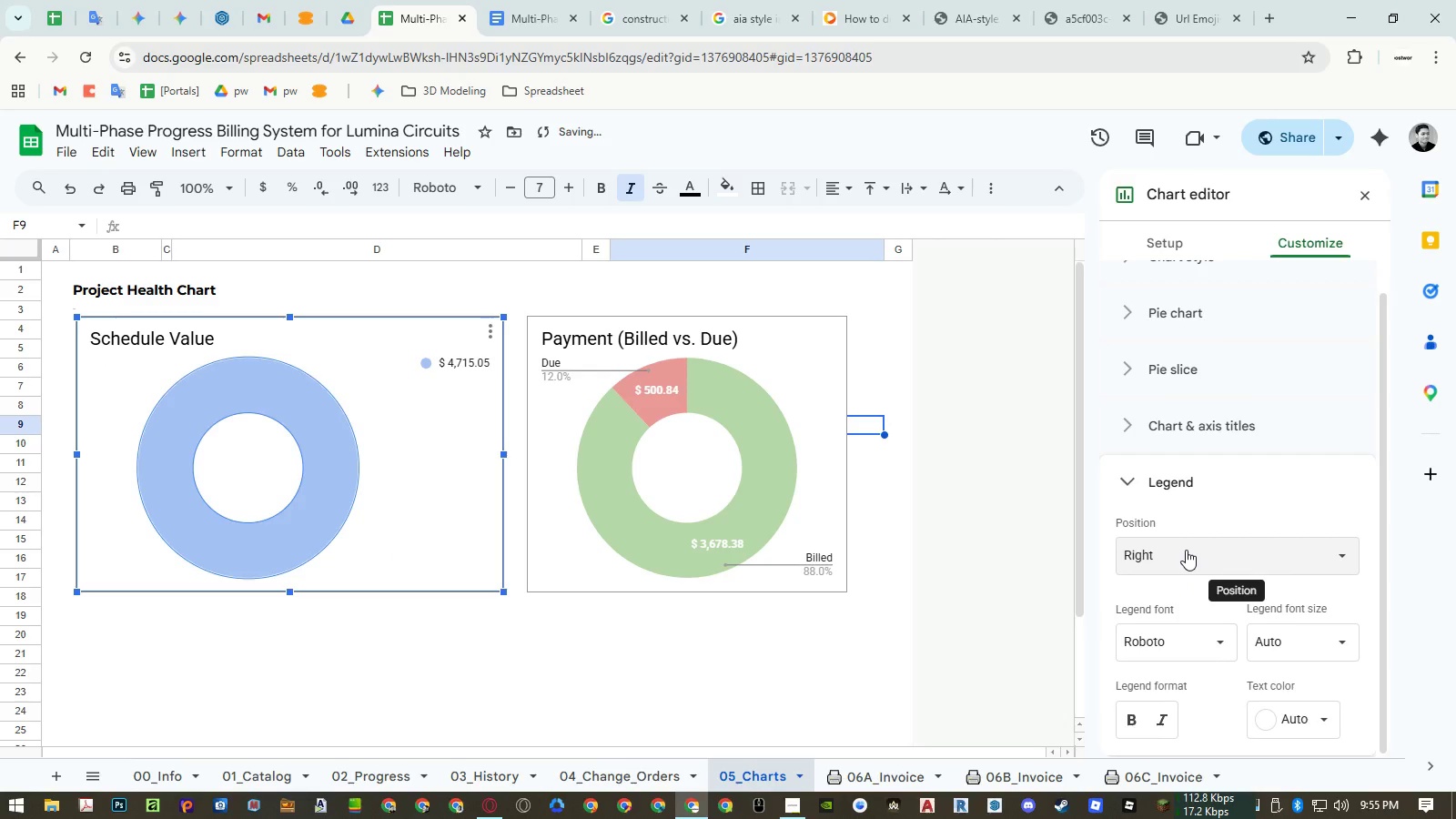 
left_click([1186, 550])
 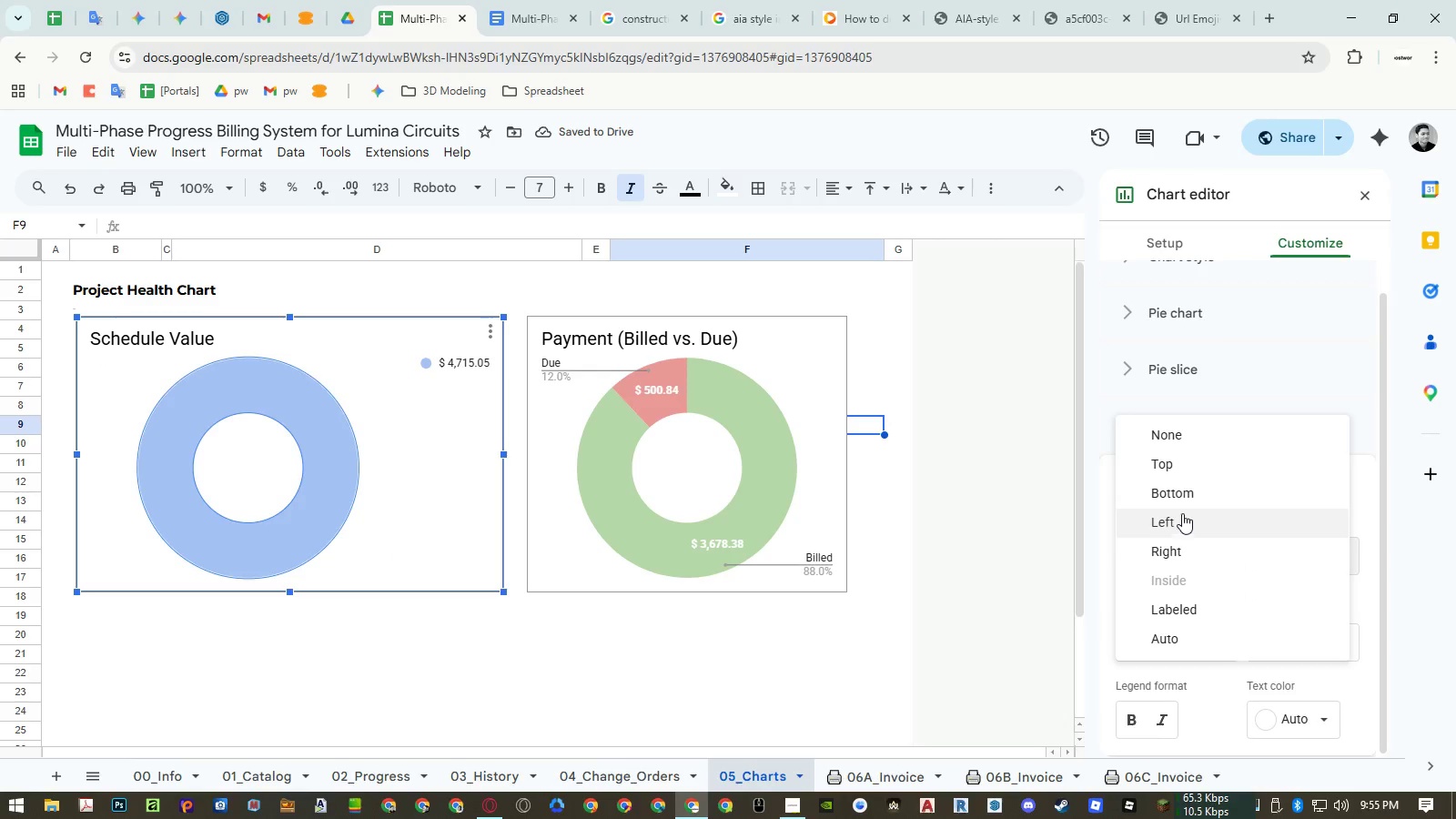 
left_click([1182, 464])
 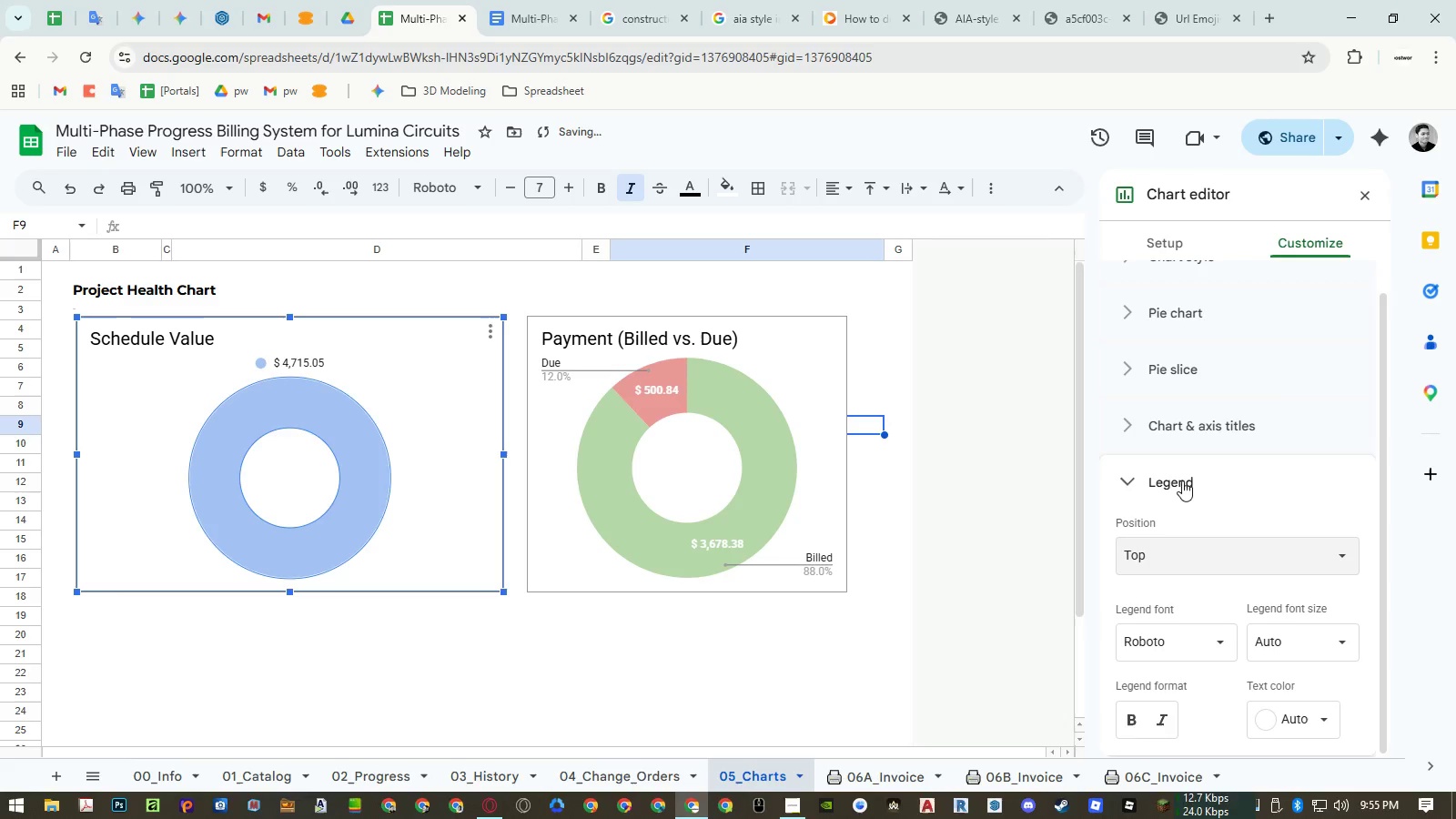 
left_click([1181, 555])
 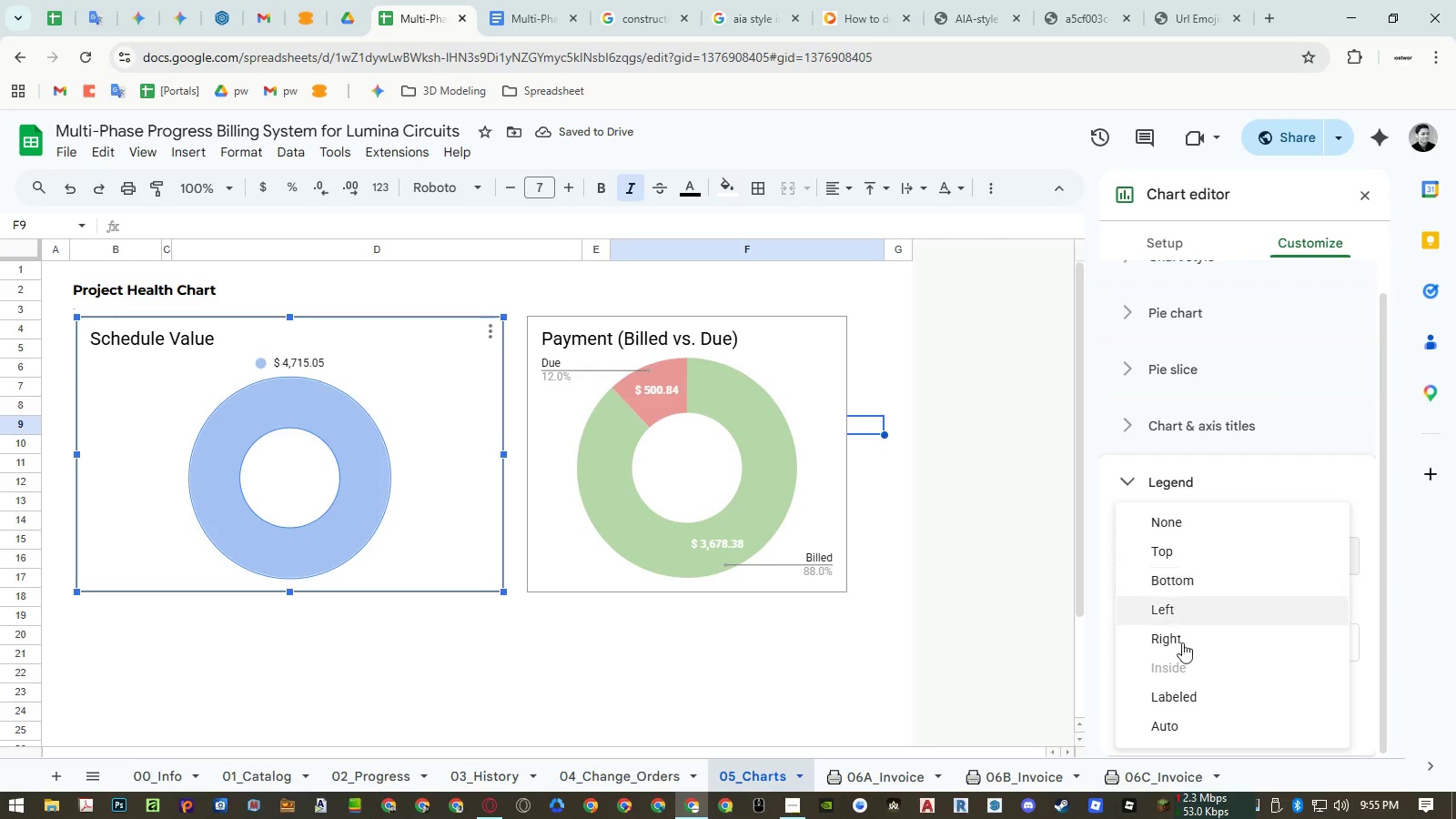 
left_click([1182, 690])
 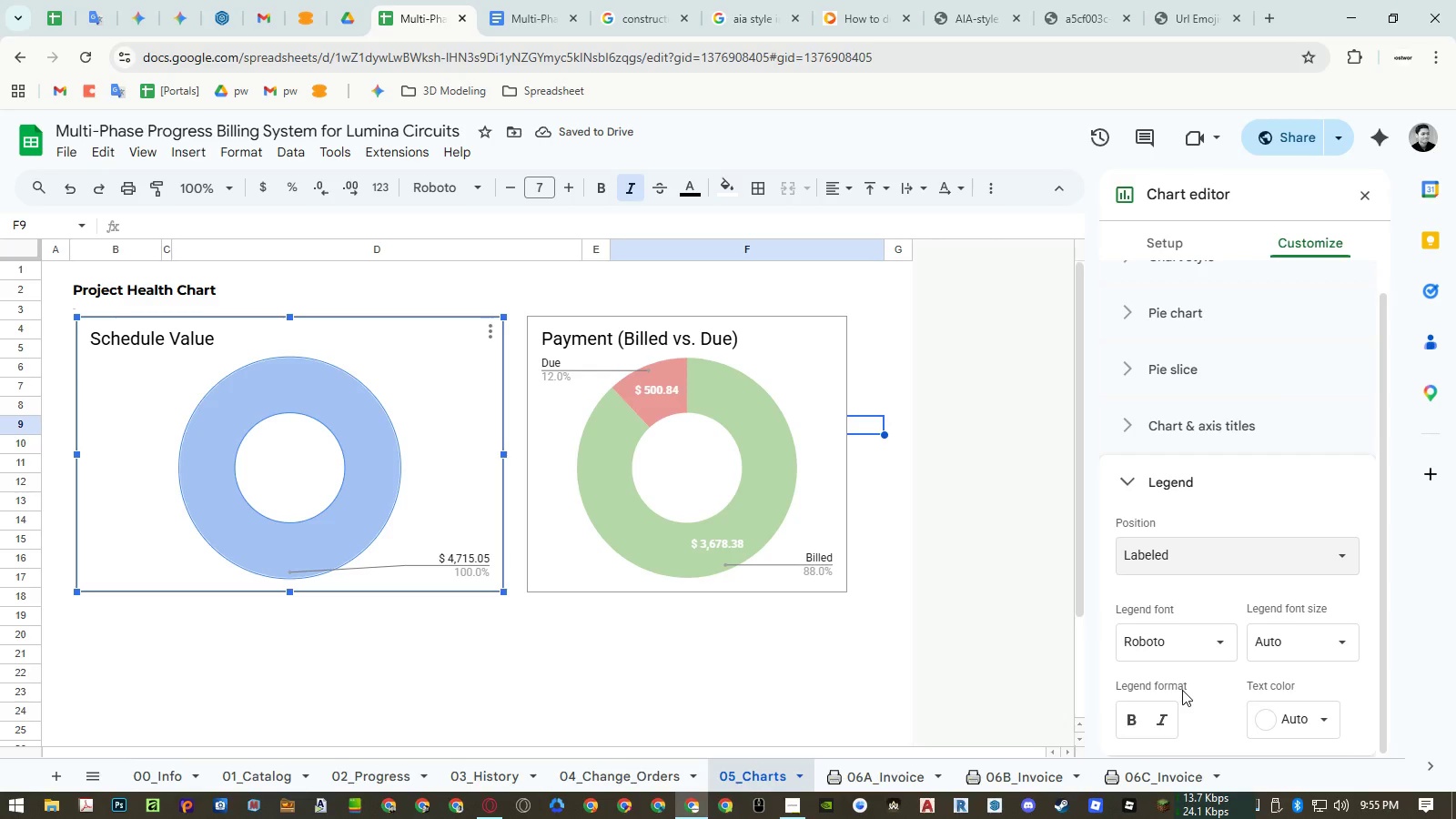 
left_click([1170, 552])
 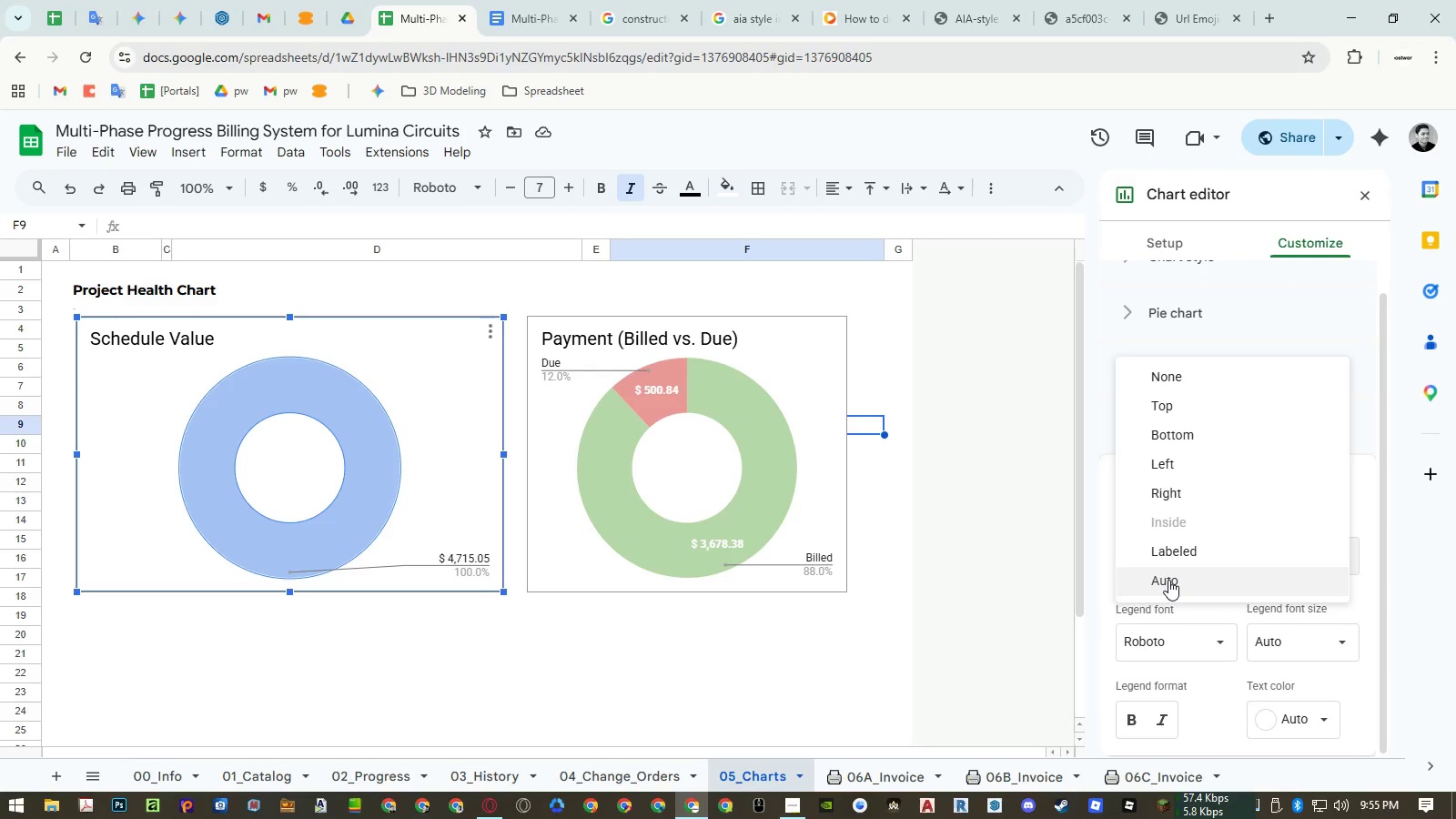 
left_click([1168, 580])
 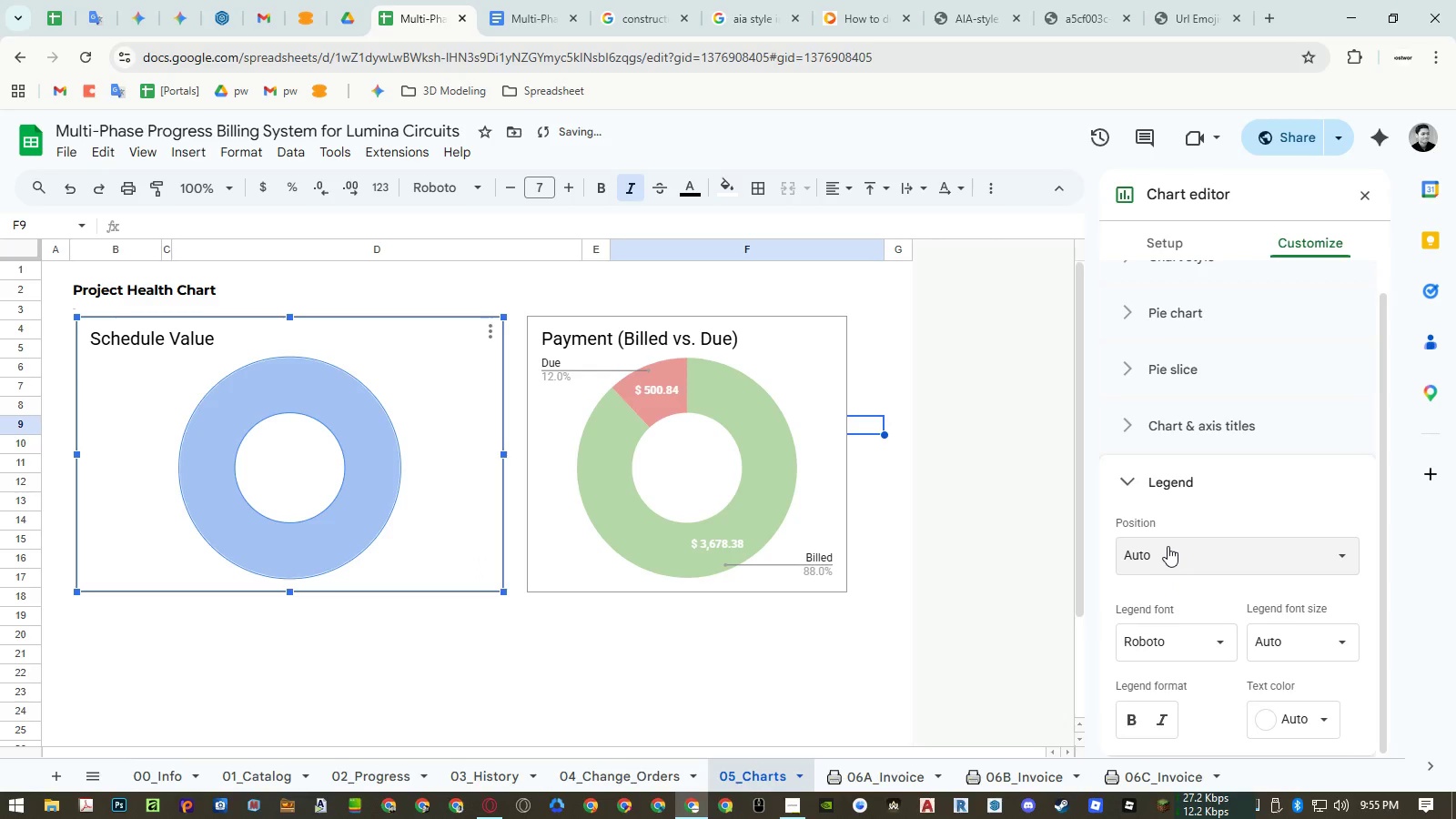 
left_click([1168, 546])
 